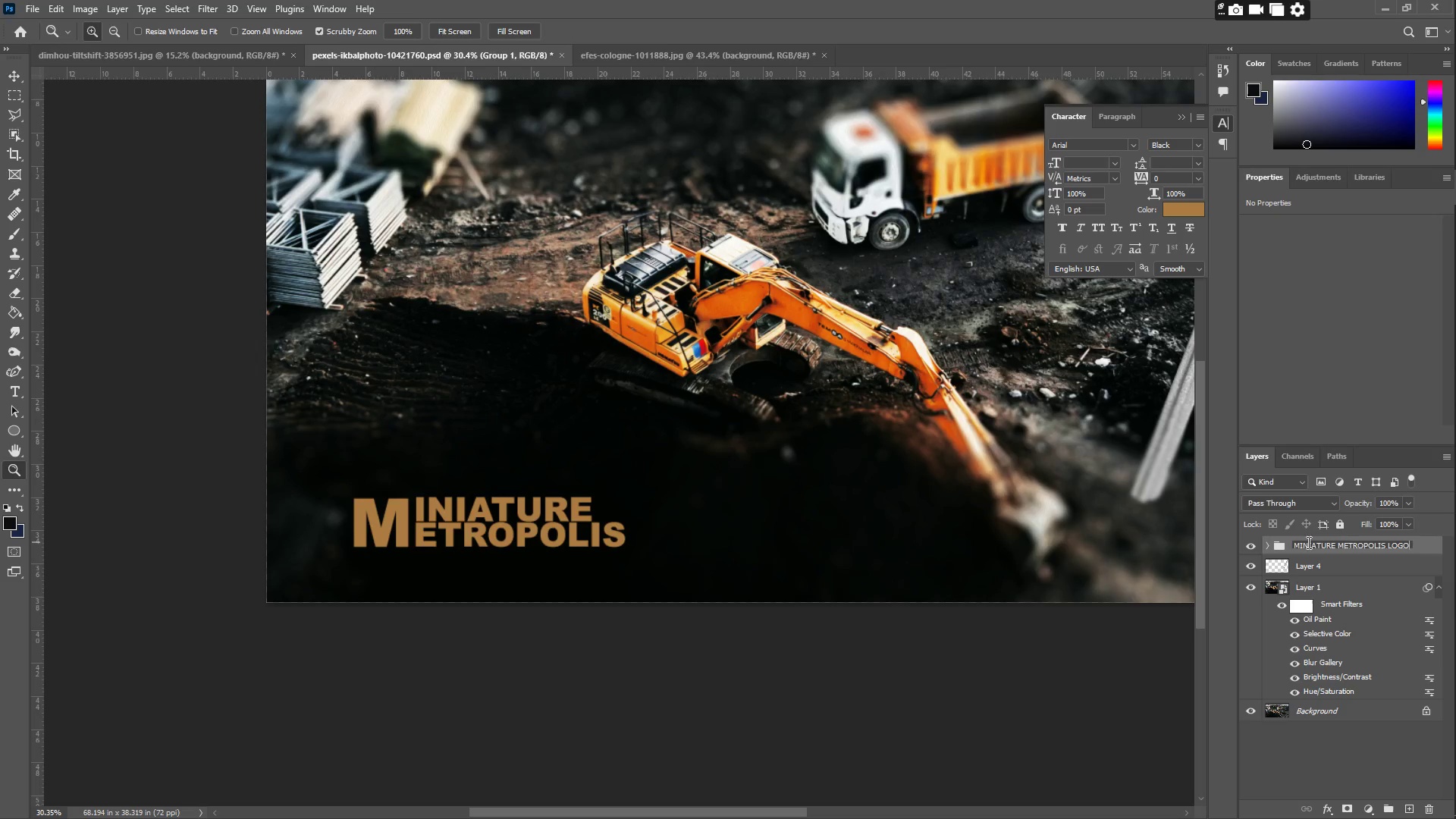 
key(Enter)
 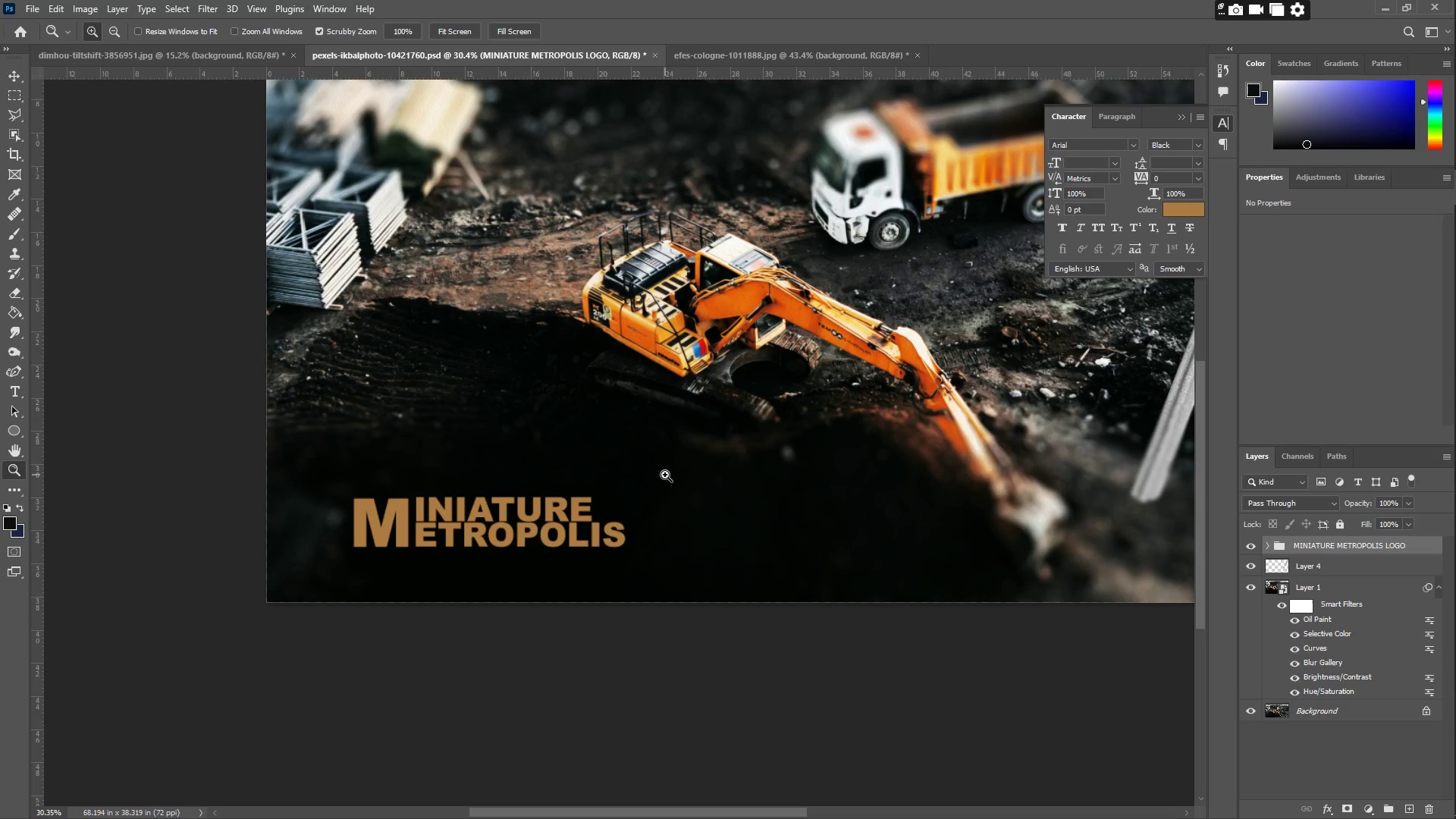 
type(ZZ)
 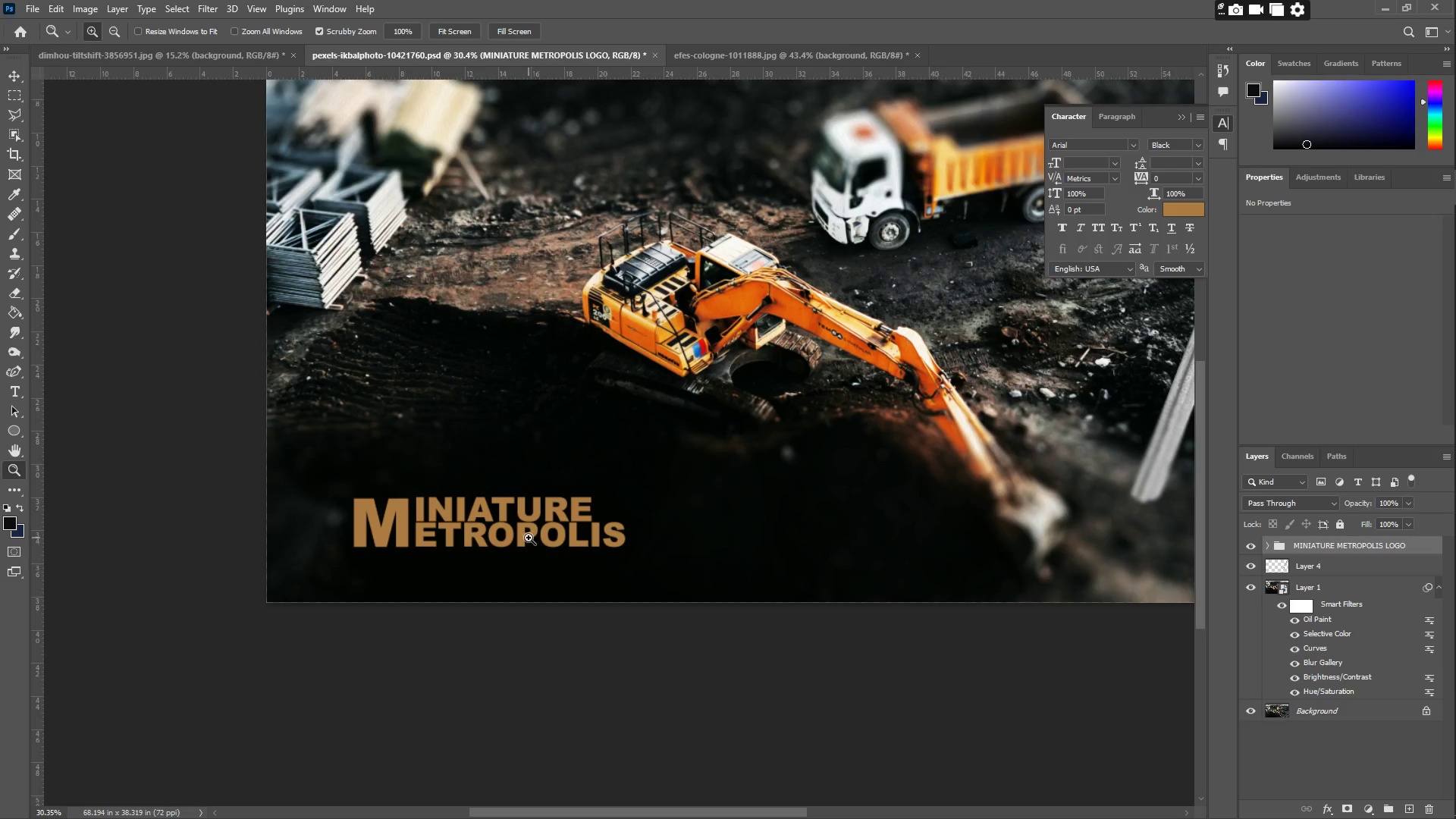 
left_click_drag(start_coordinate=[529, 538], to_coordinate=[492, 529])
 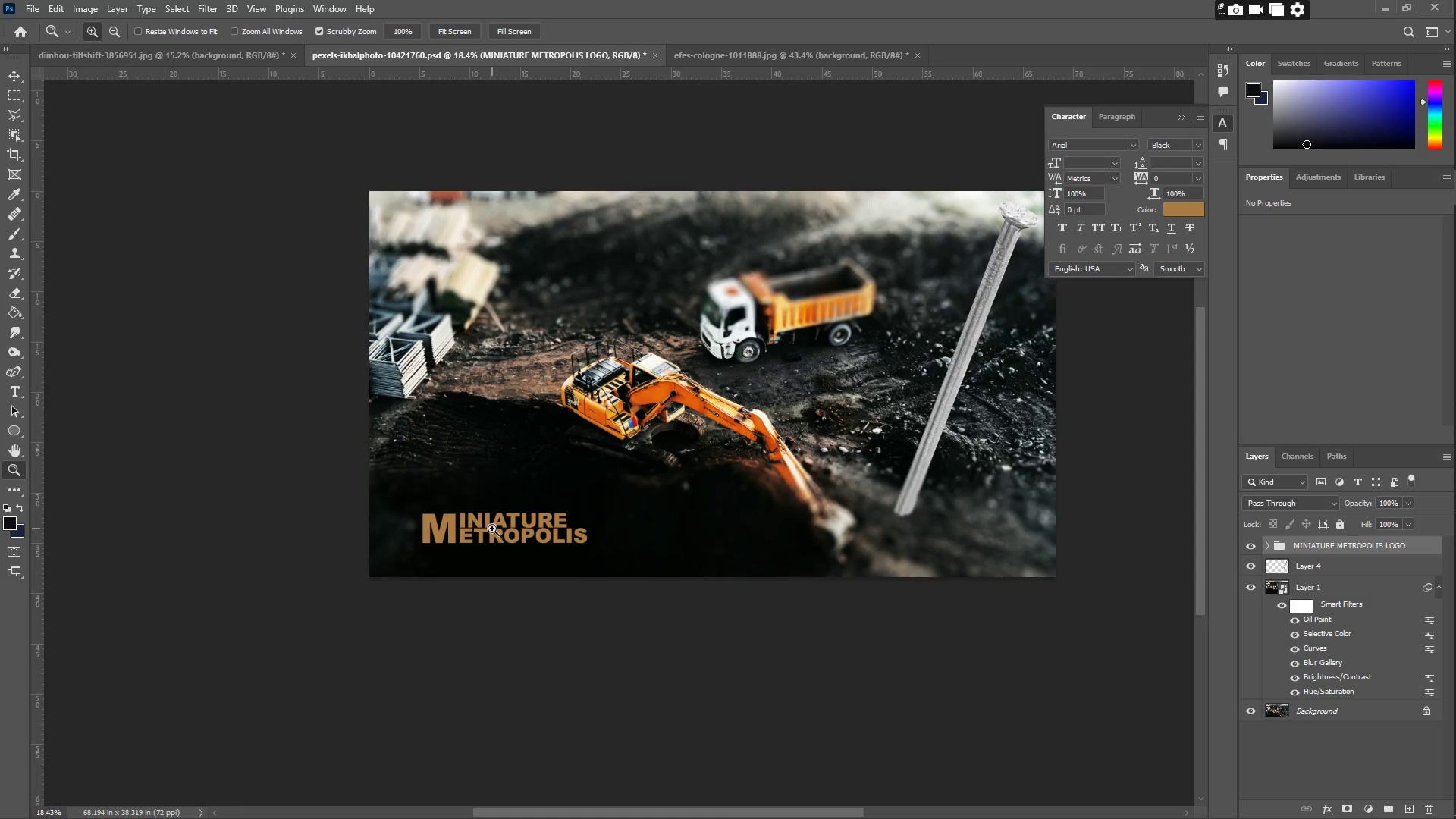 
key(Control+T)
 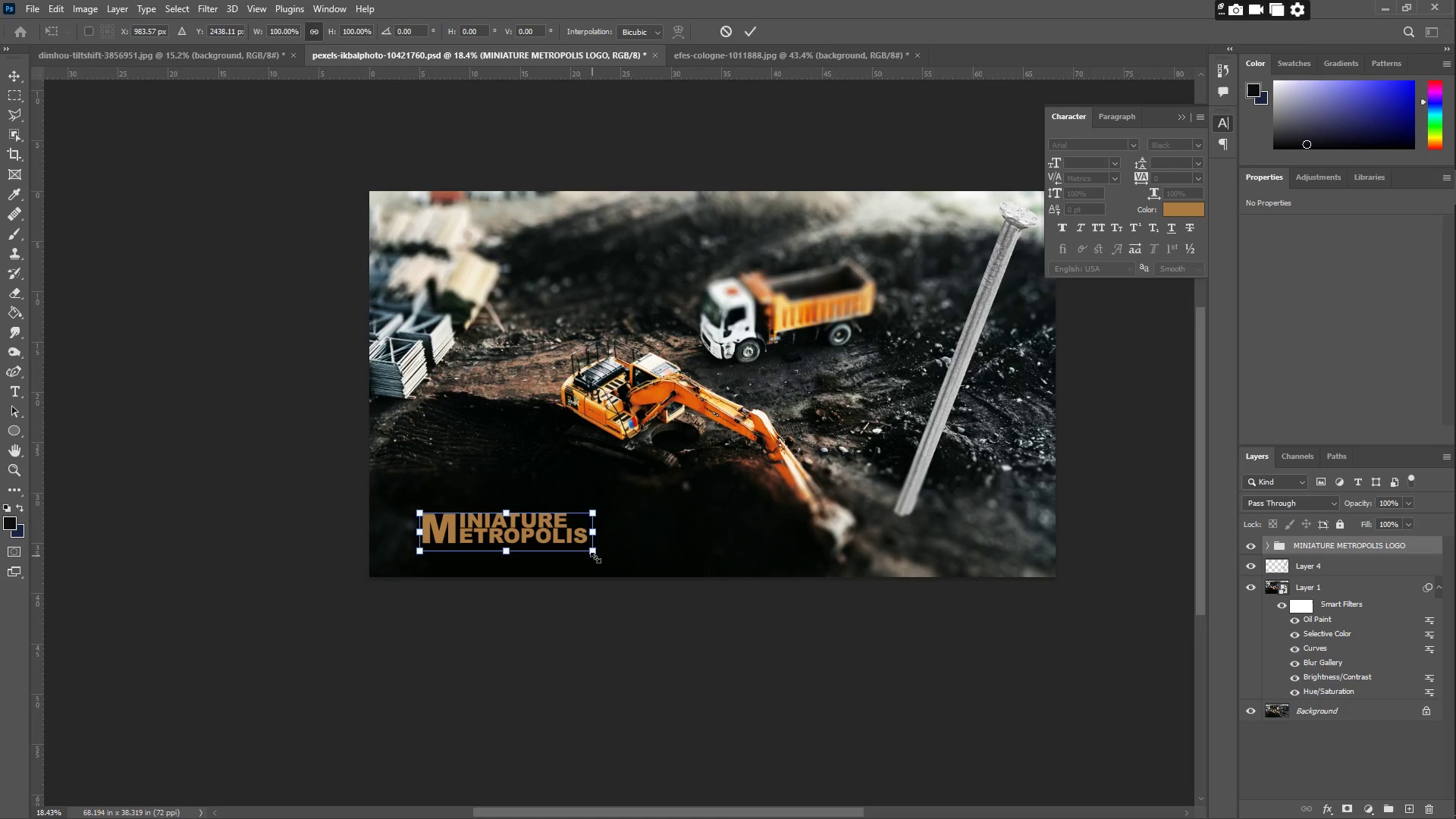 
left_click_drag(start_coordinate=[597, 553], to_coordinate=[566, 544])
 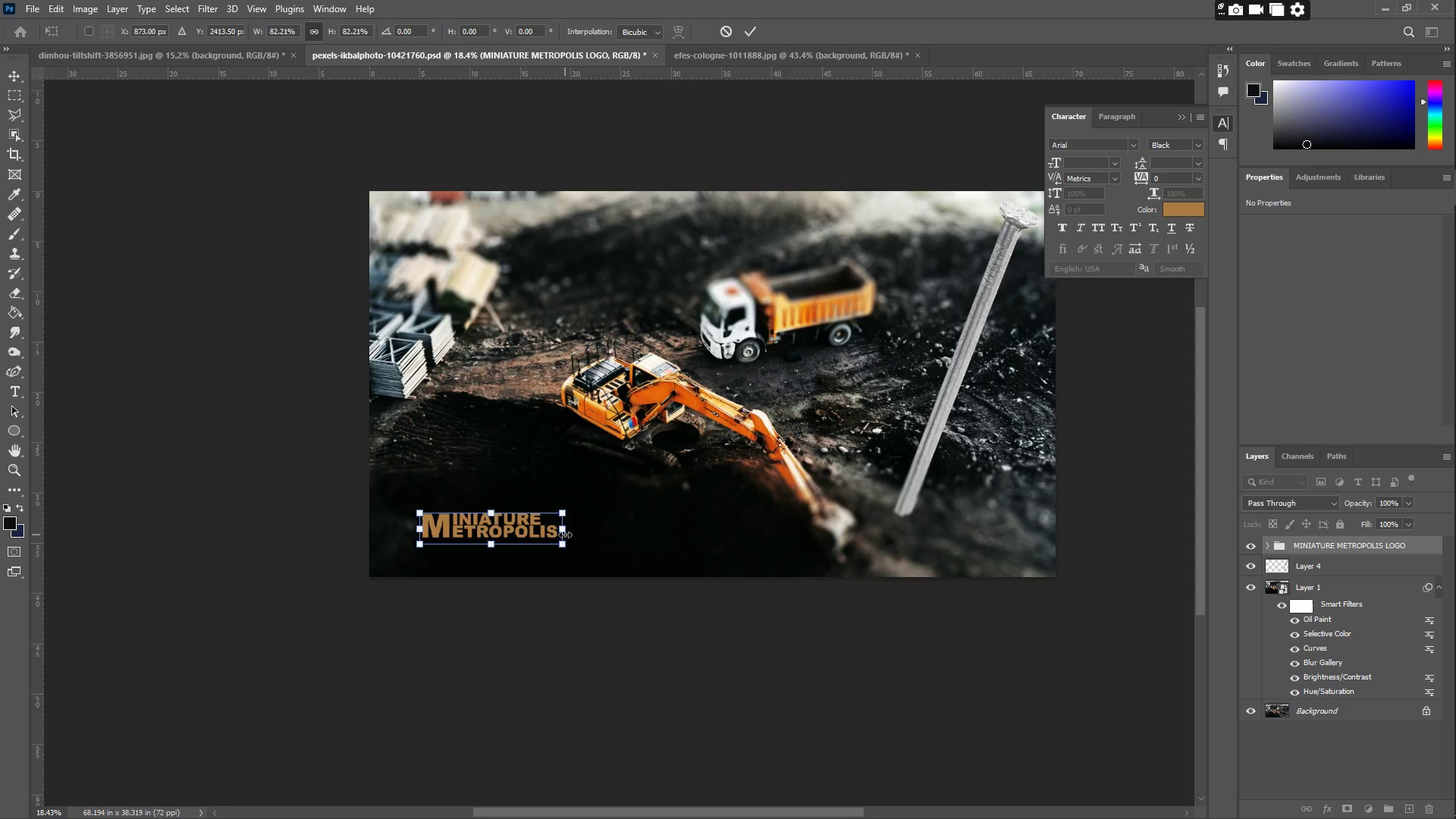 
key(Enter)
 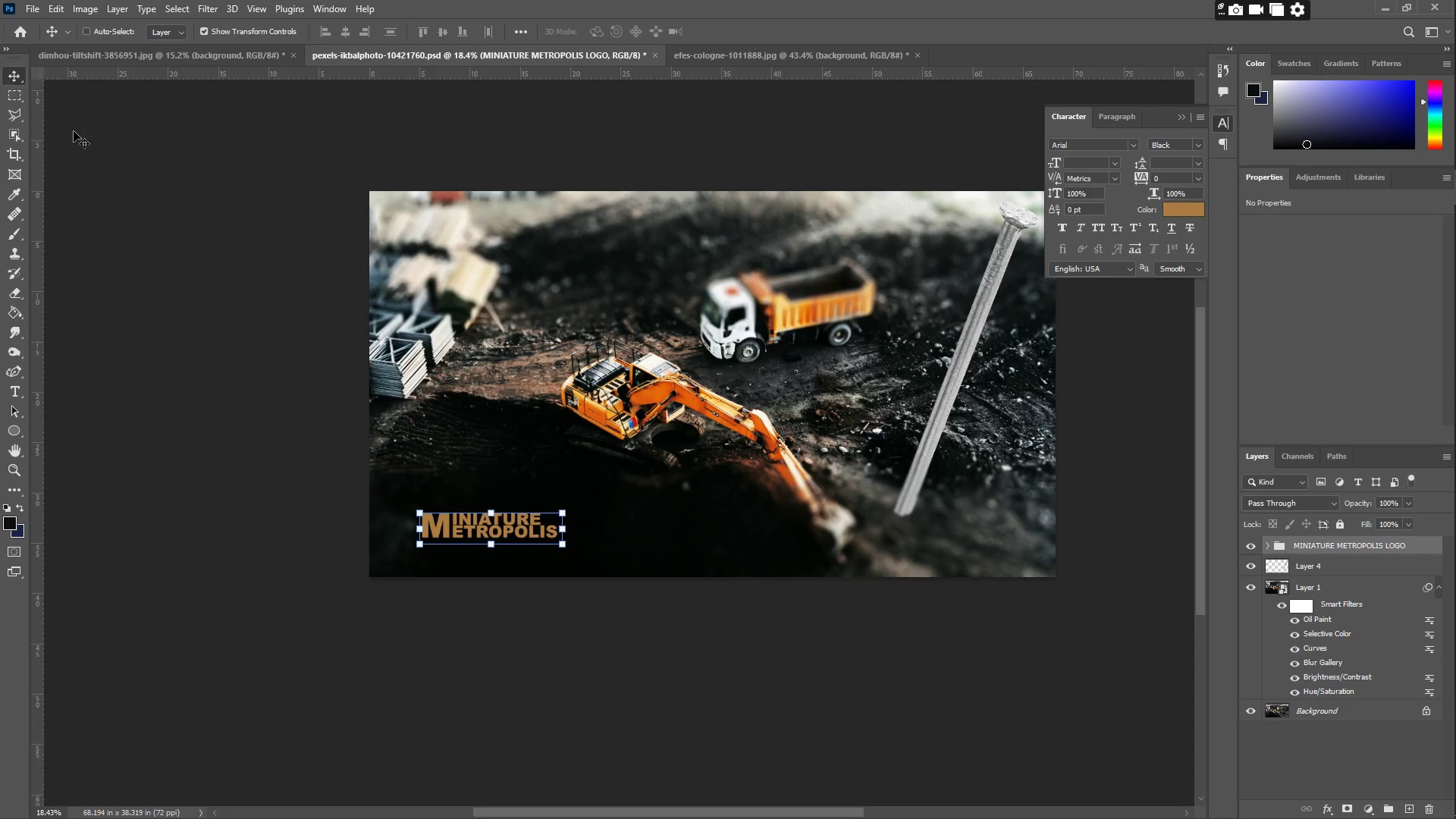 
left_click_drag(start_coordinate=[469, 519], to_coordinate=[924, 535])
 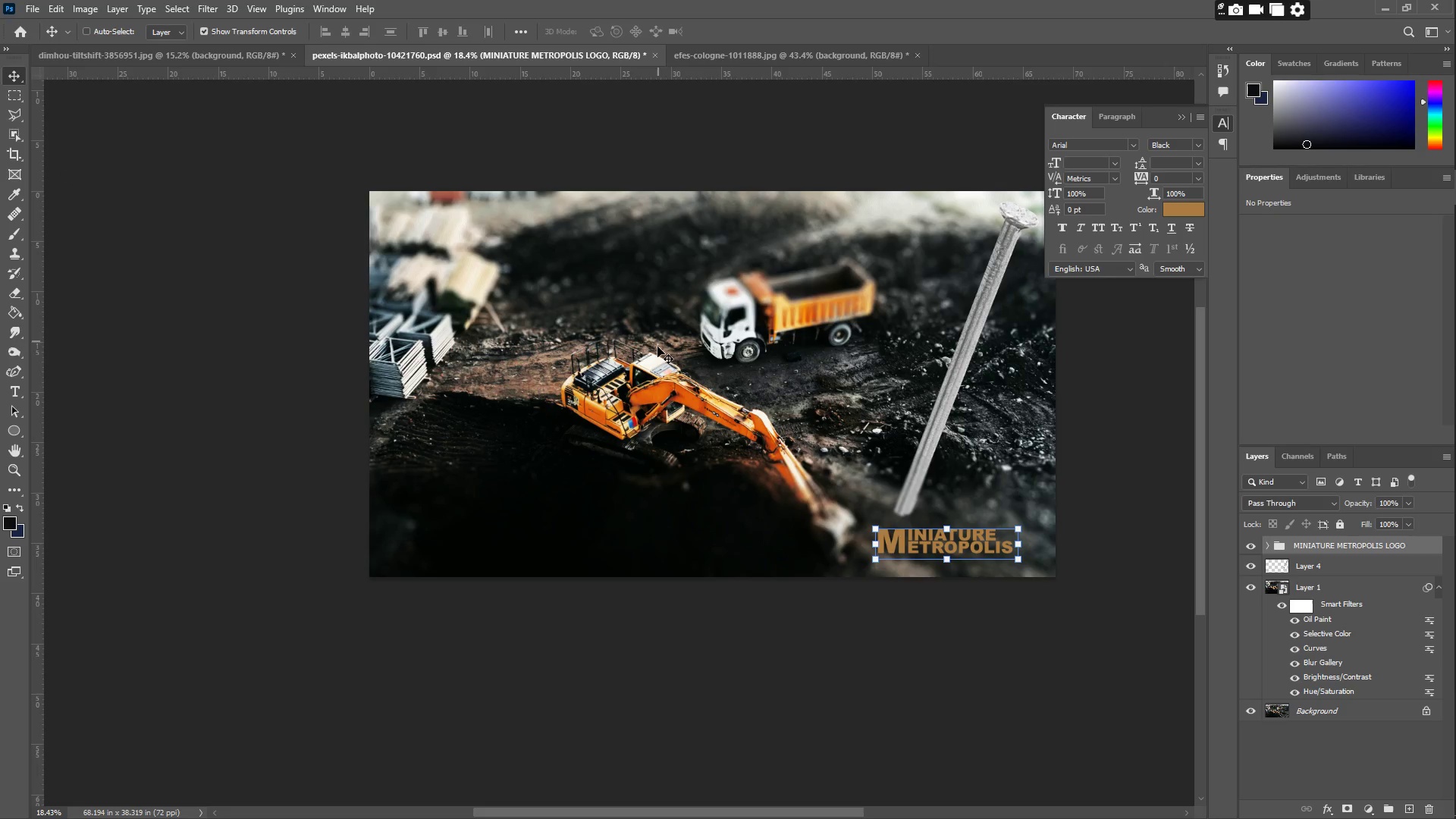 
key(C)
 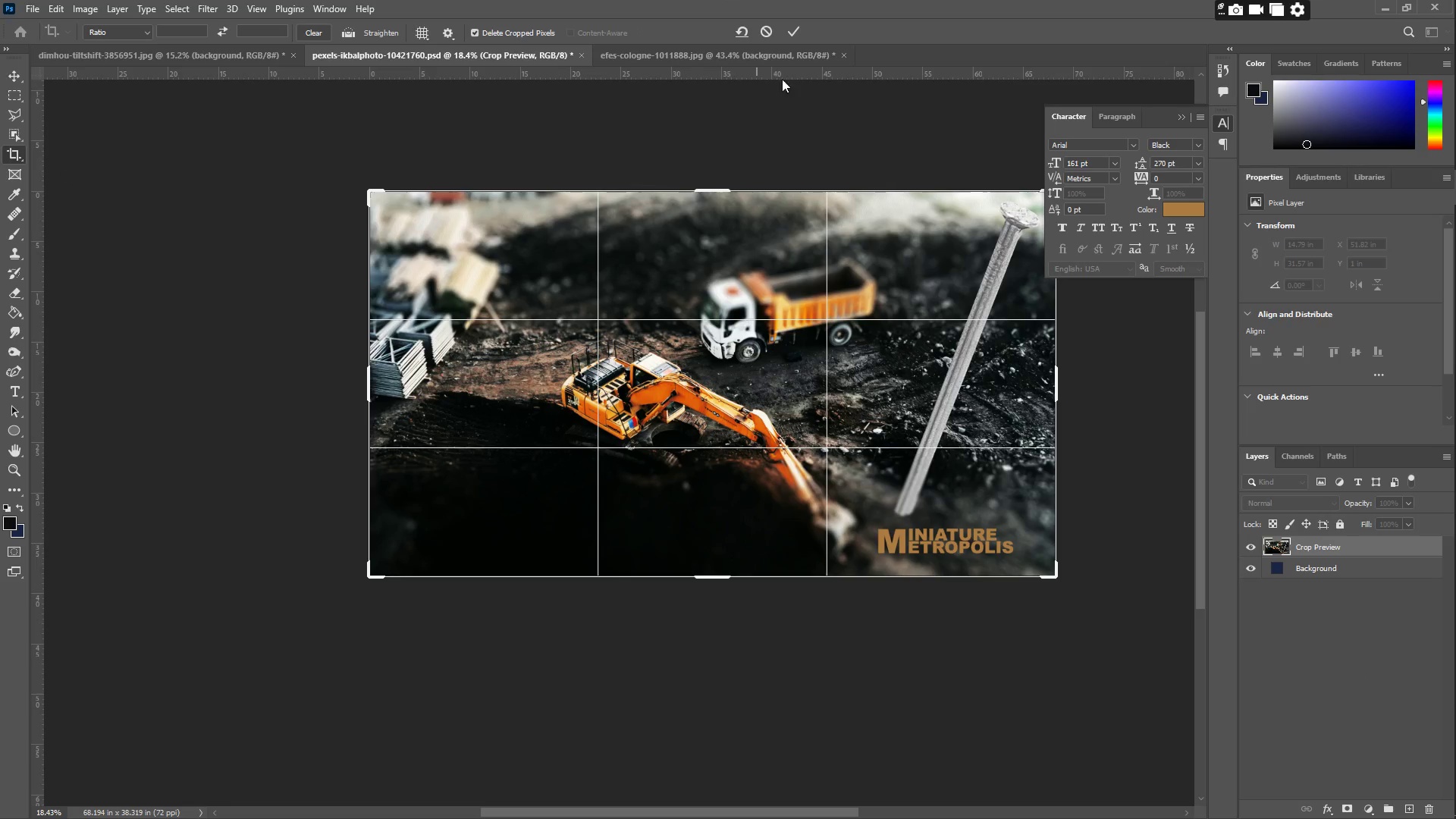 
left_click_drag(start_coordinate=[369, 367], to_coordinate=[437, 369])
 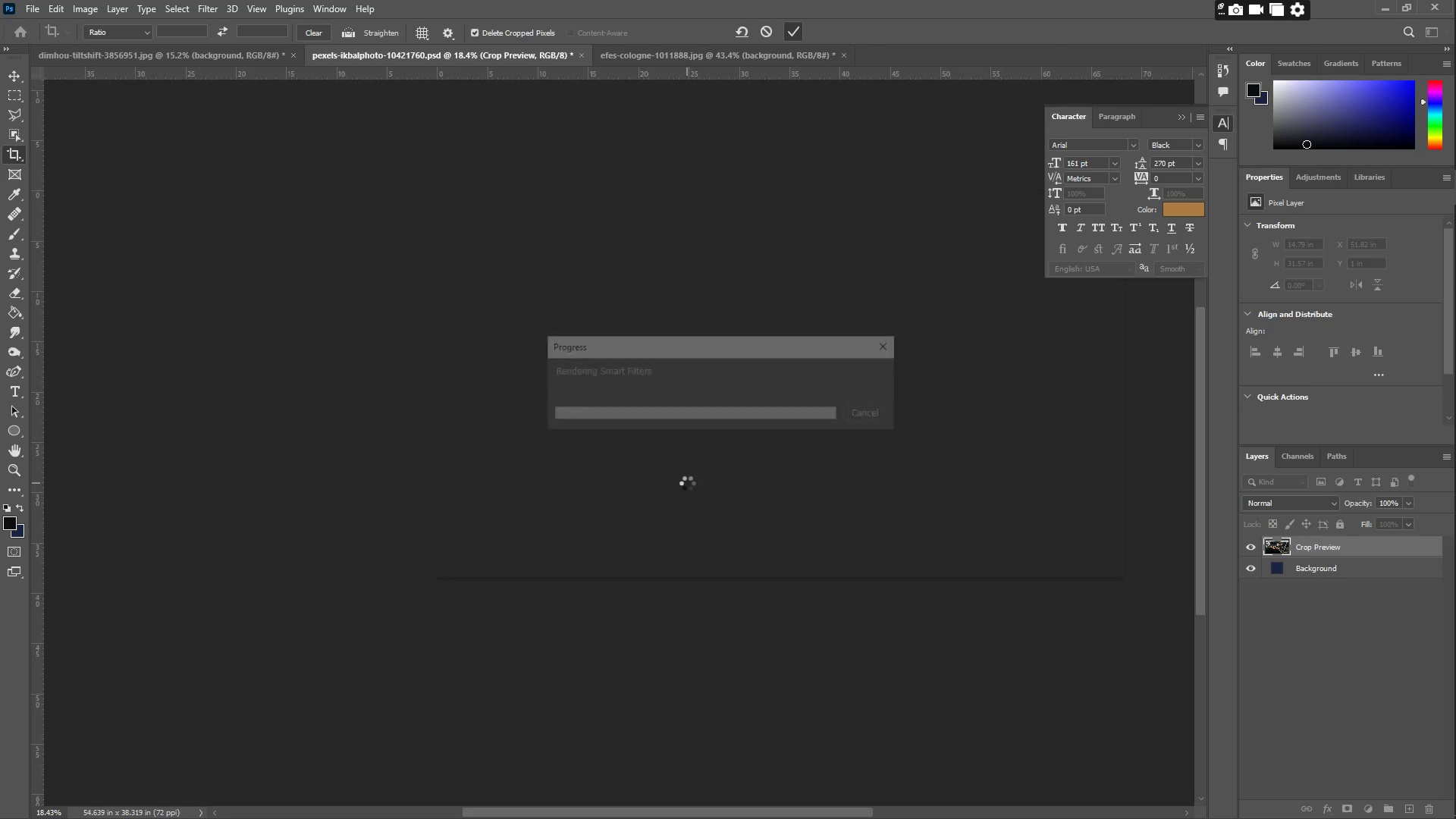 
wait(12.25)
 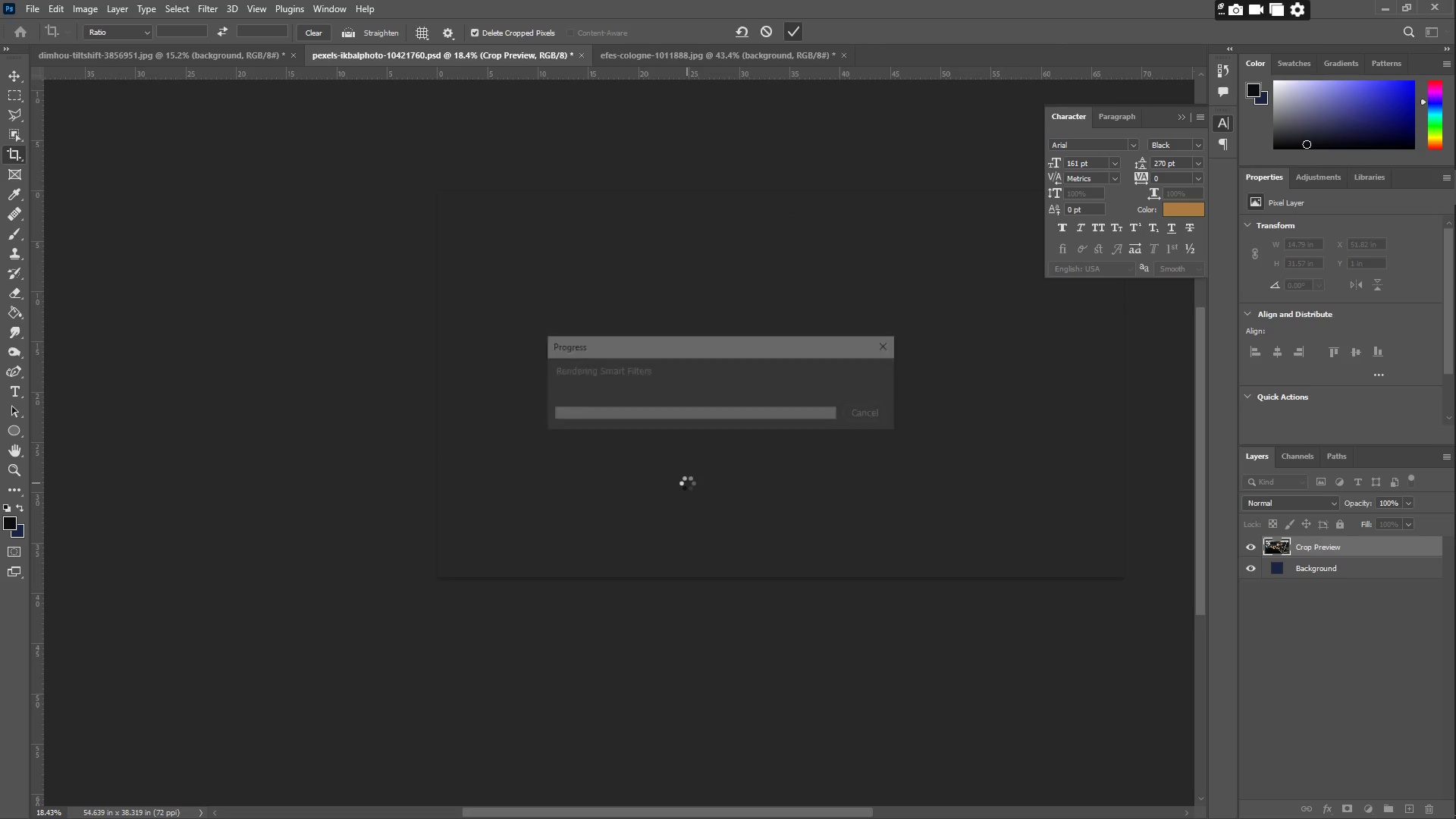 
left_click_drag(start_coordinate=[843, 544], to_coordinate=[488, 554])
 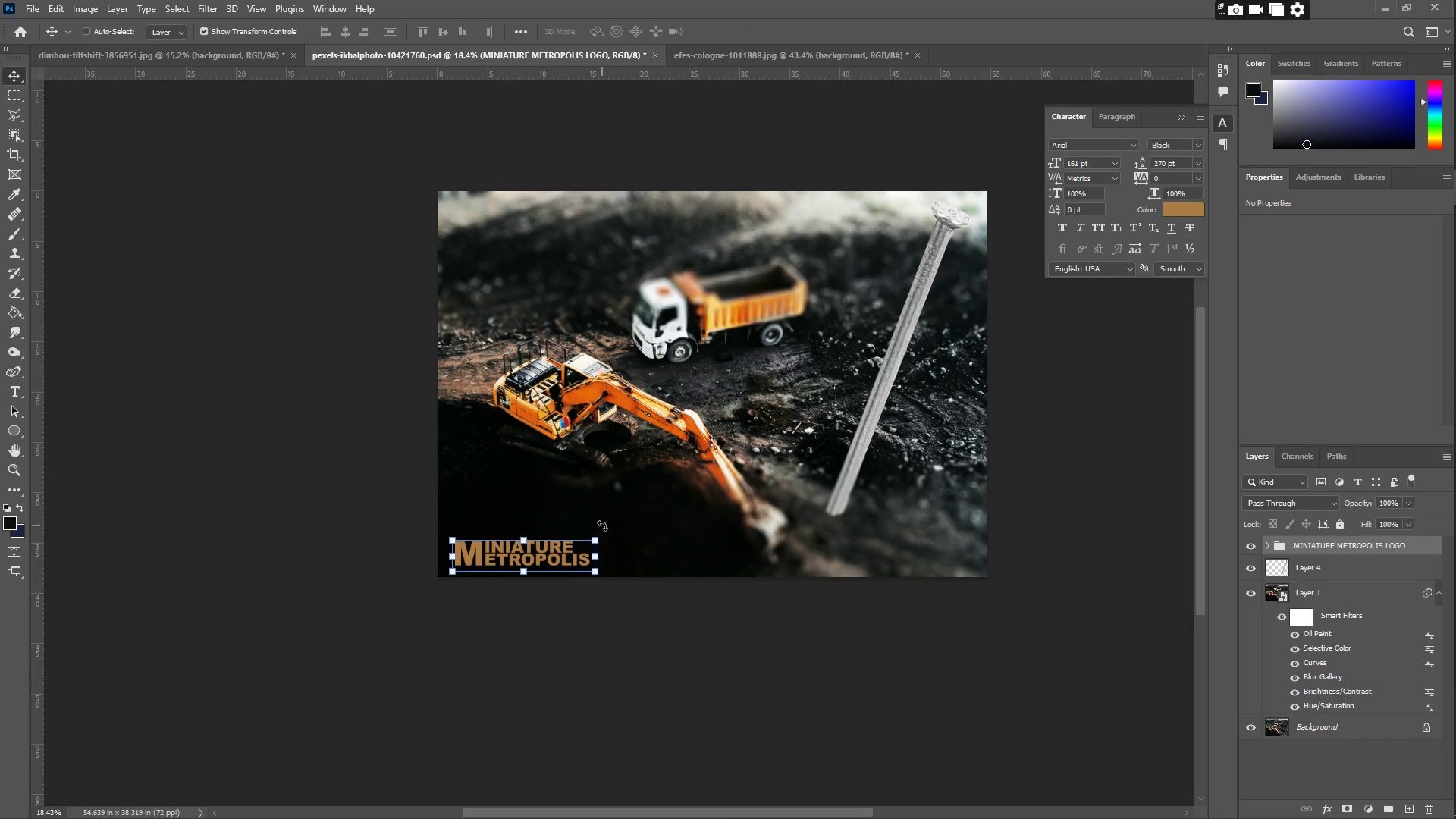 
key(ArrowUp)
 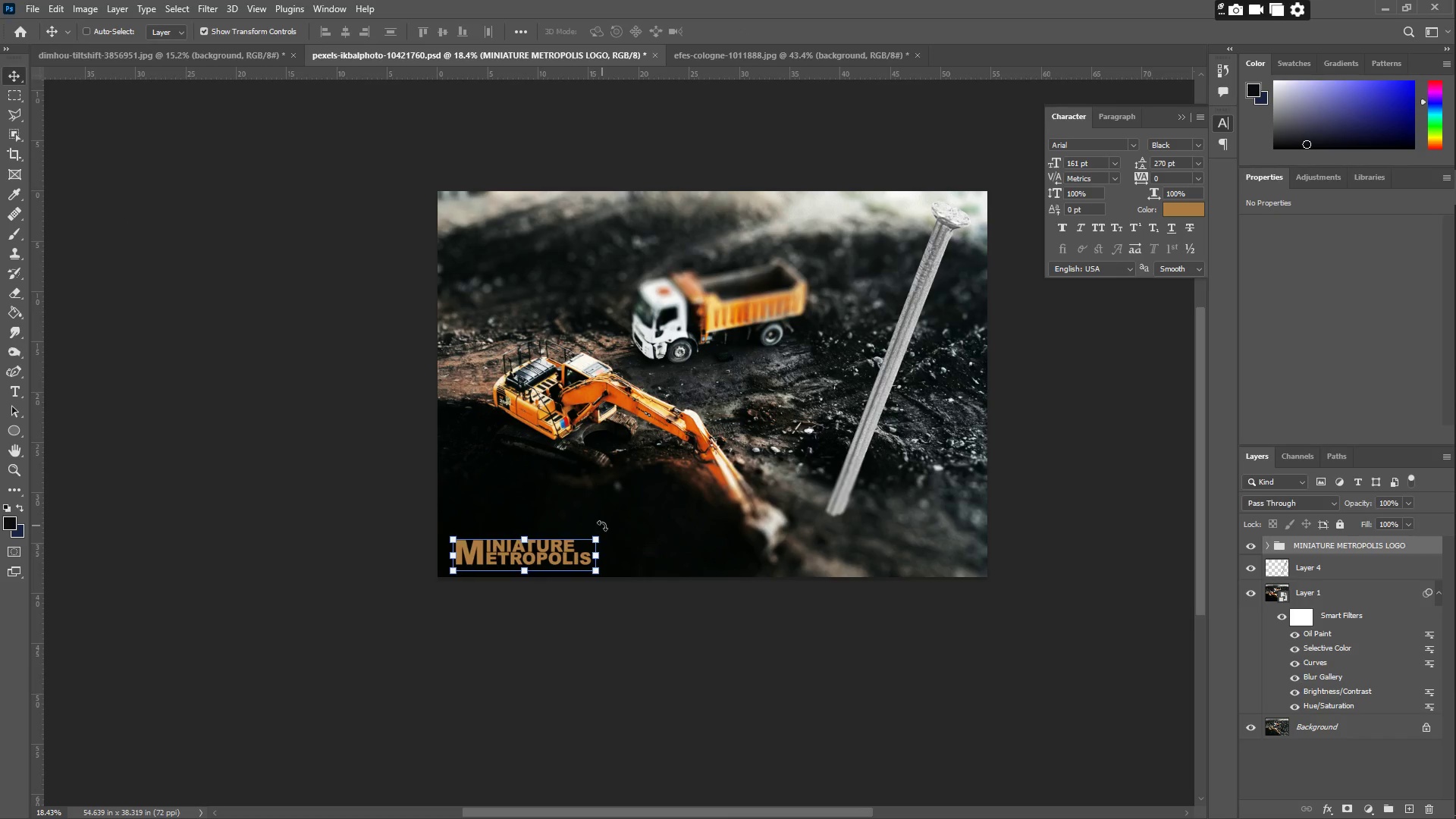 
key(ArrowRight)
 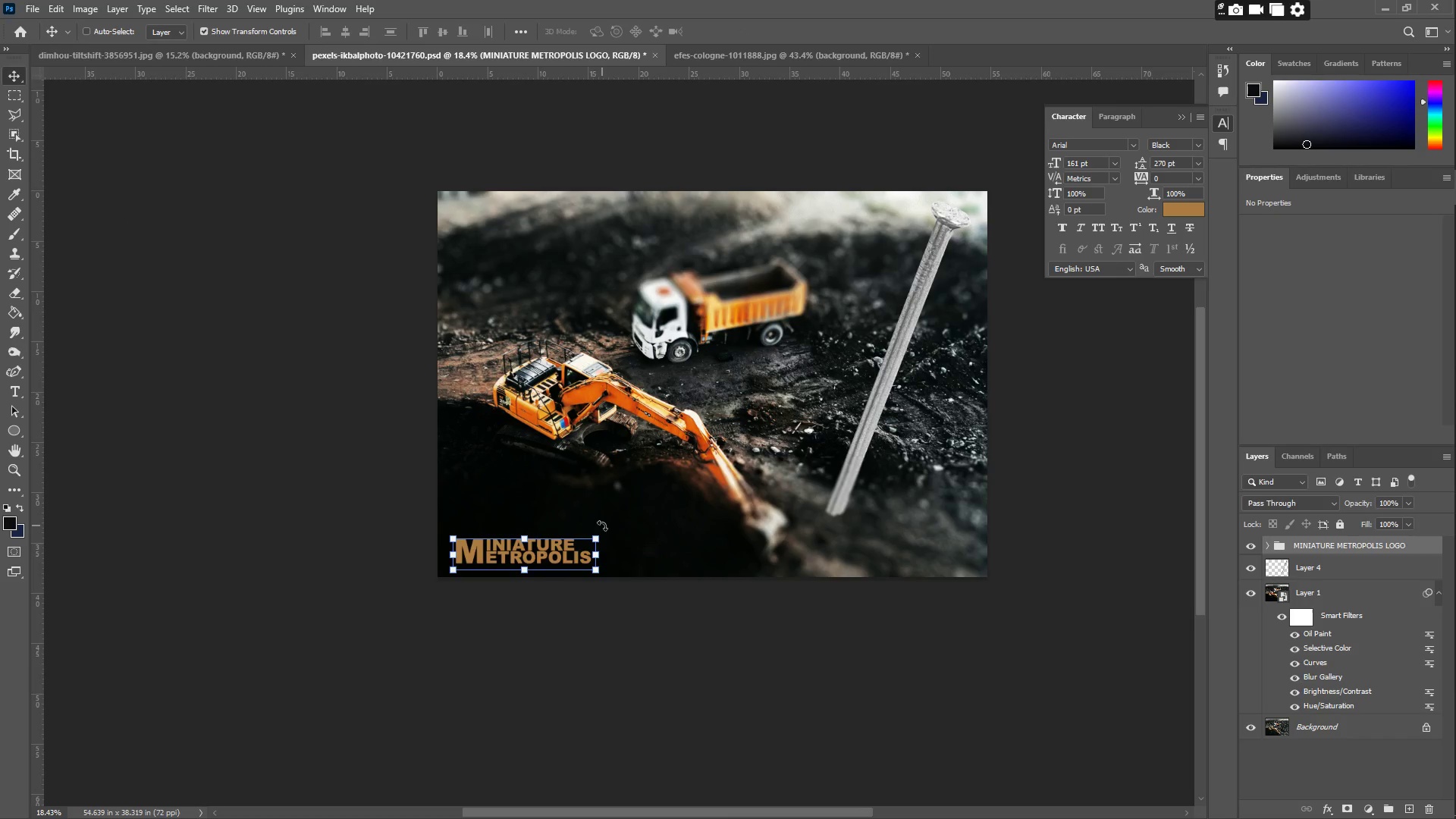 
key(ArrowUp)
 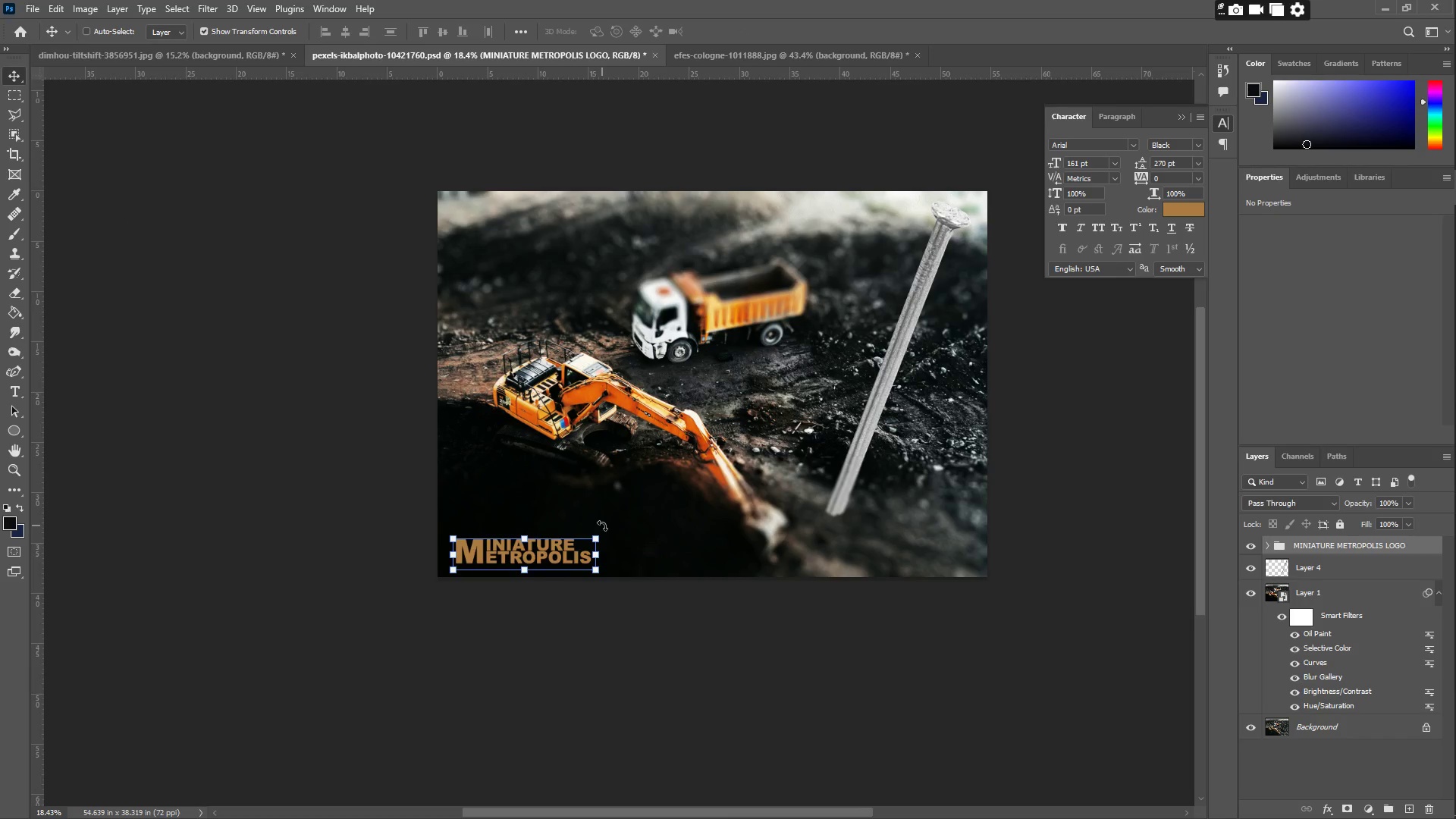 
key(ArrowUp)
 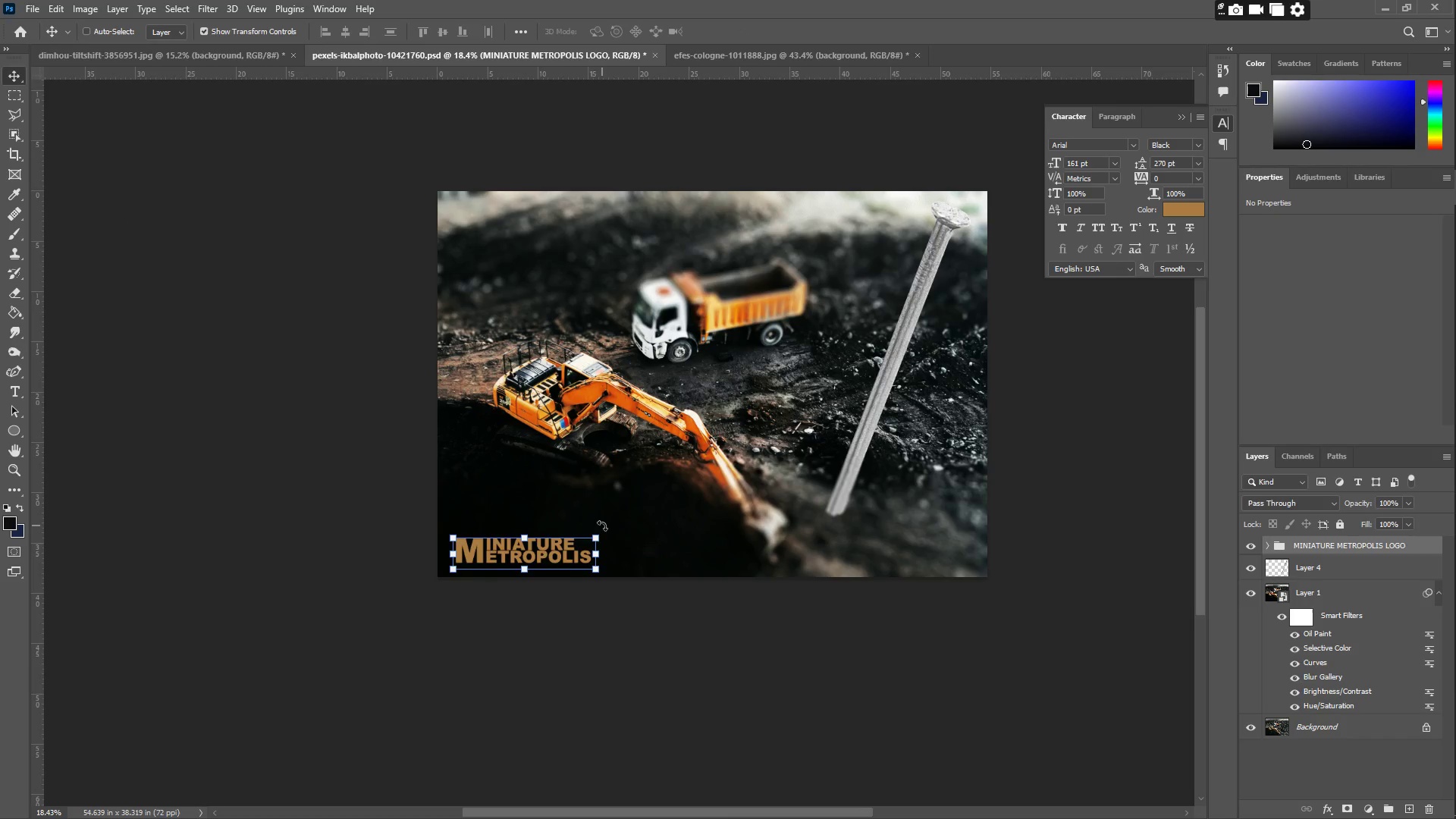 
key(ArrowRight)
 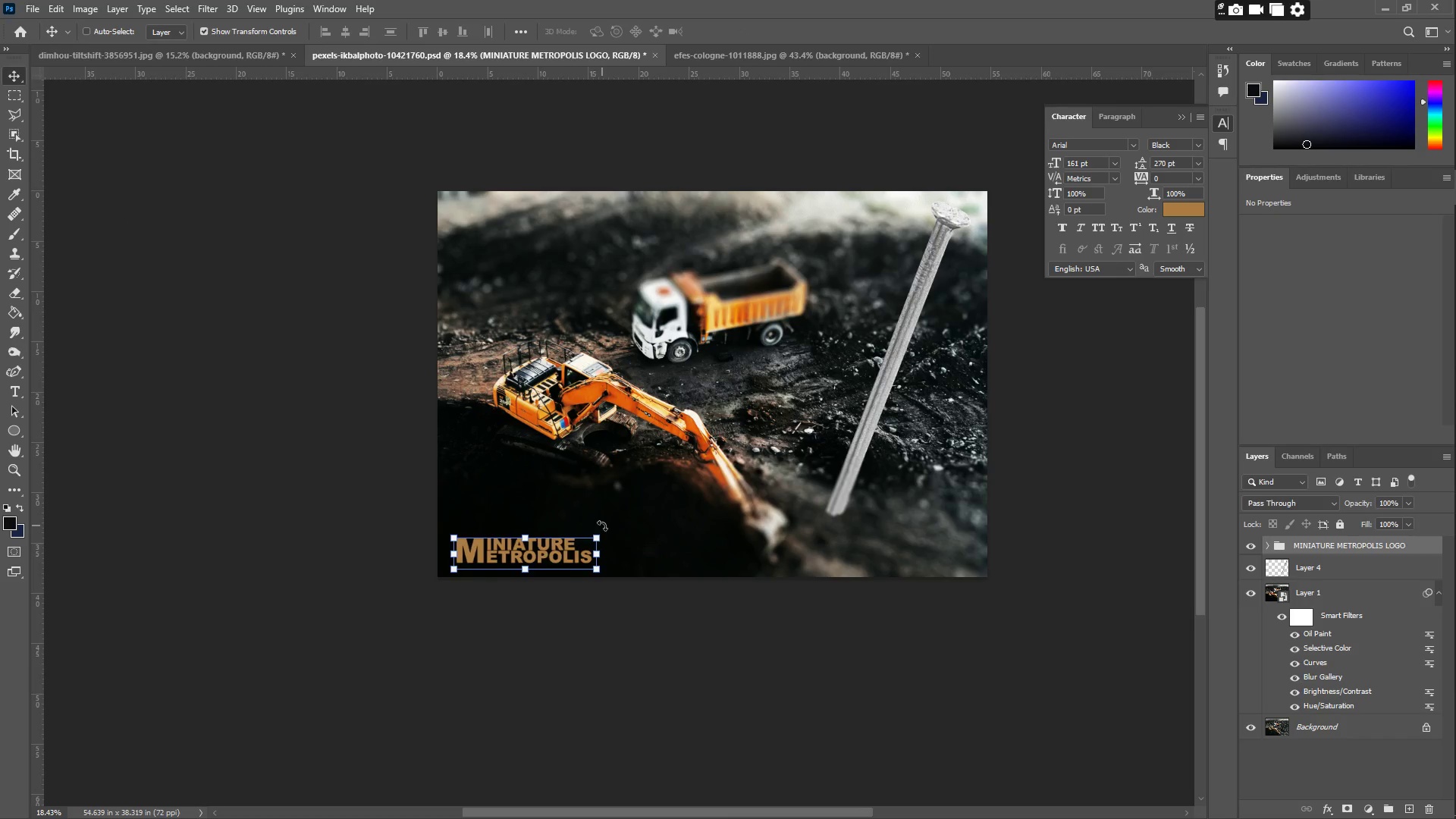 
key(ArrowUp)
 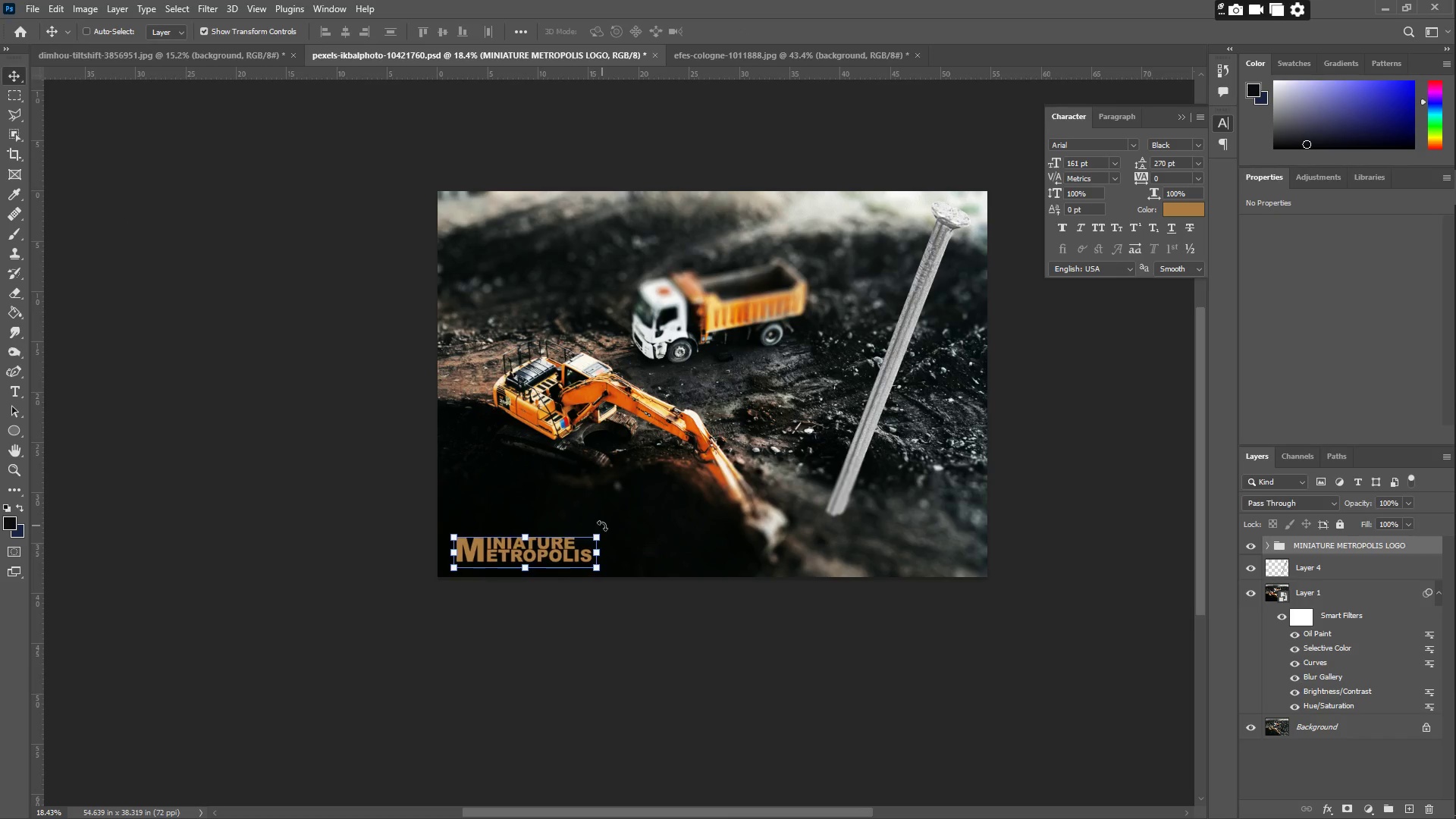 
key(ArrowRight)
 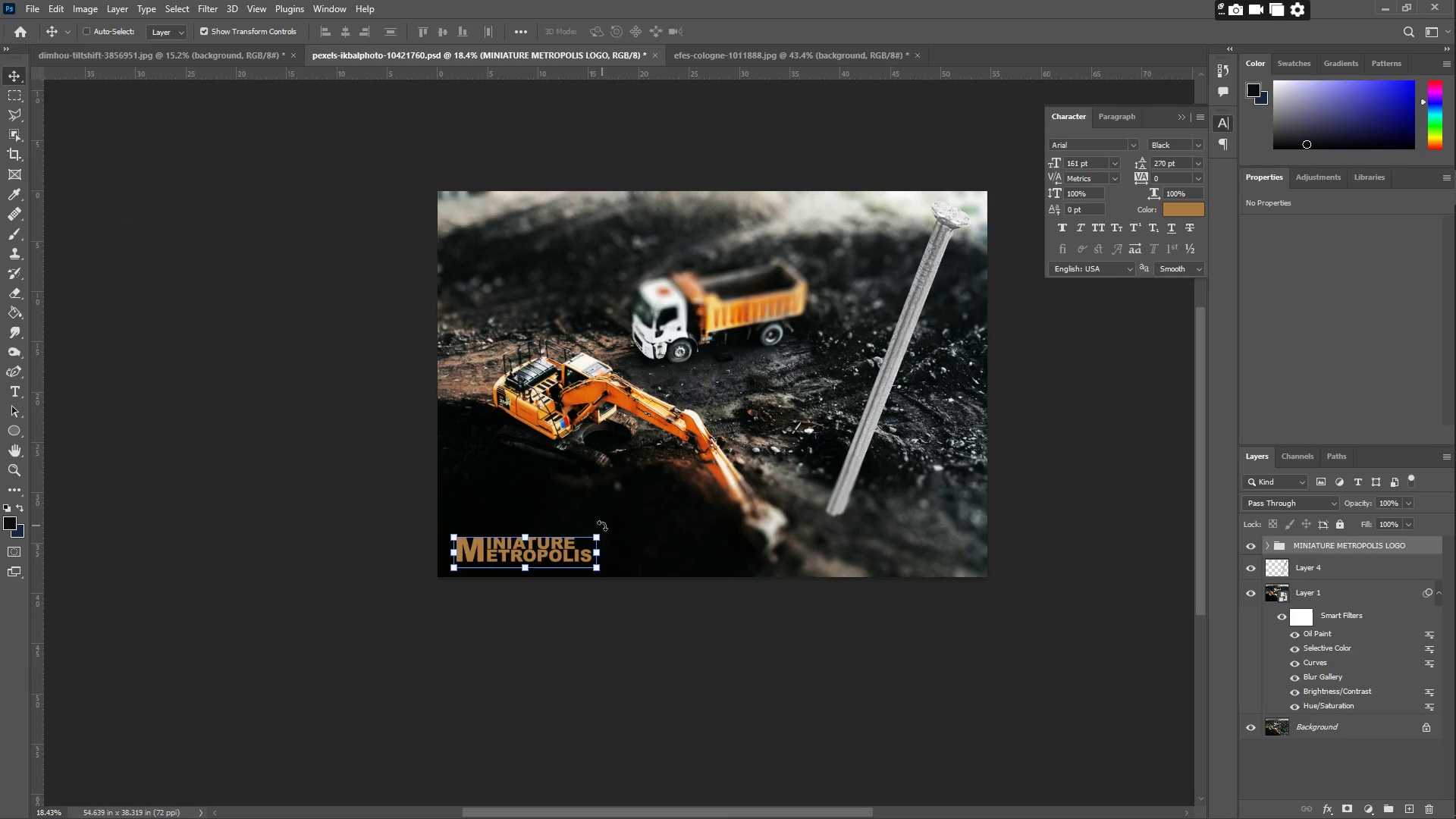 
key(ArrowUp)
 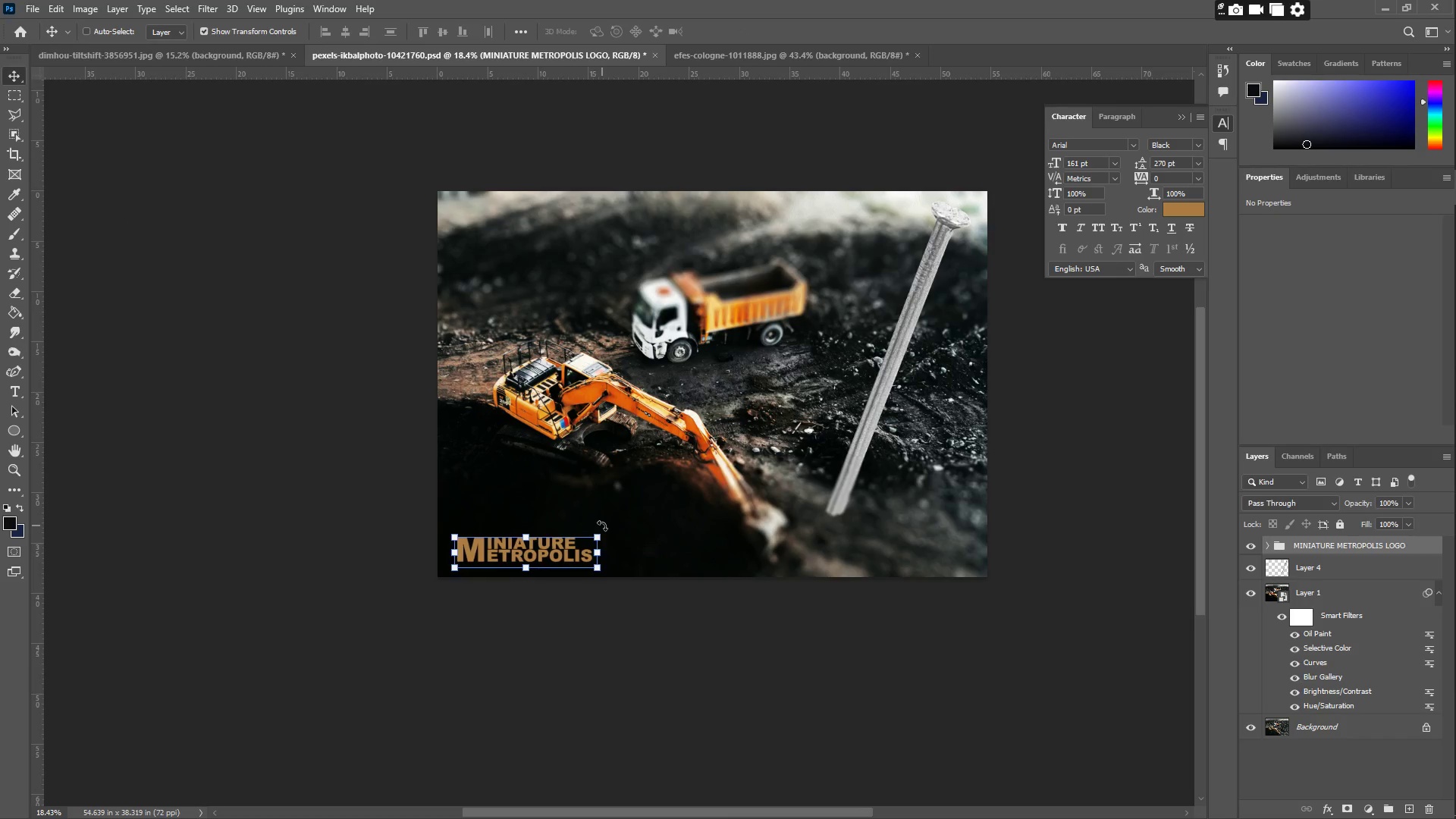 
key(ArrowRight)
 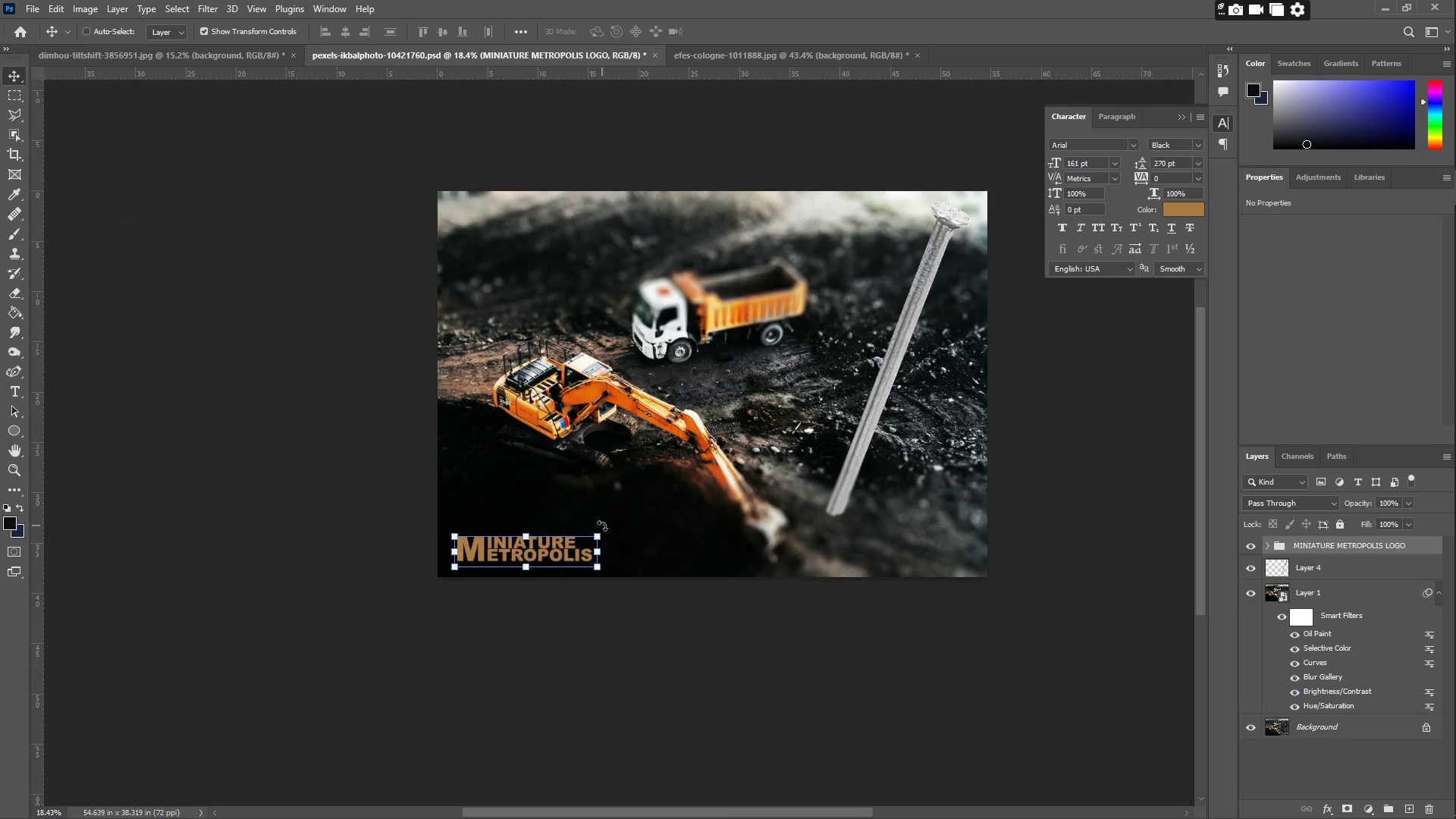 
key(ArrowUp)
 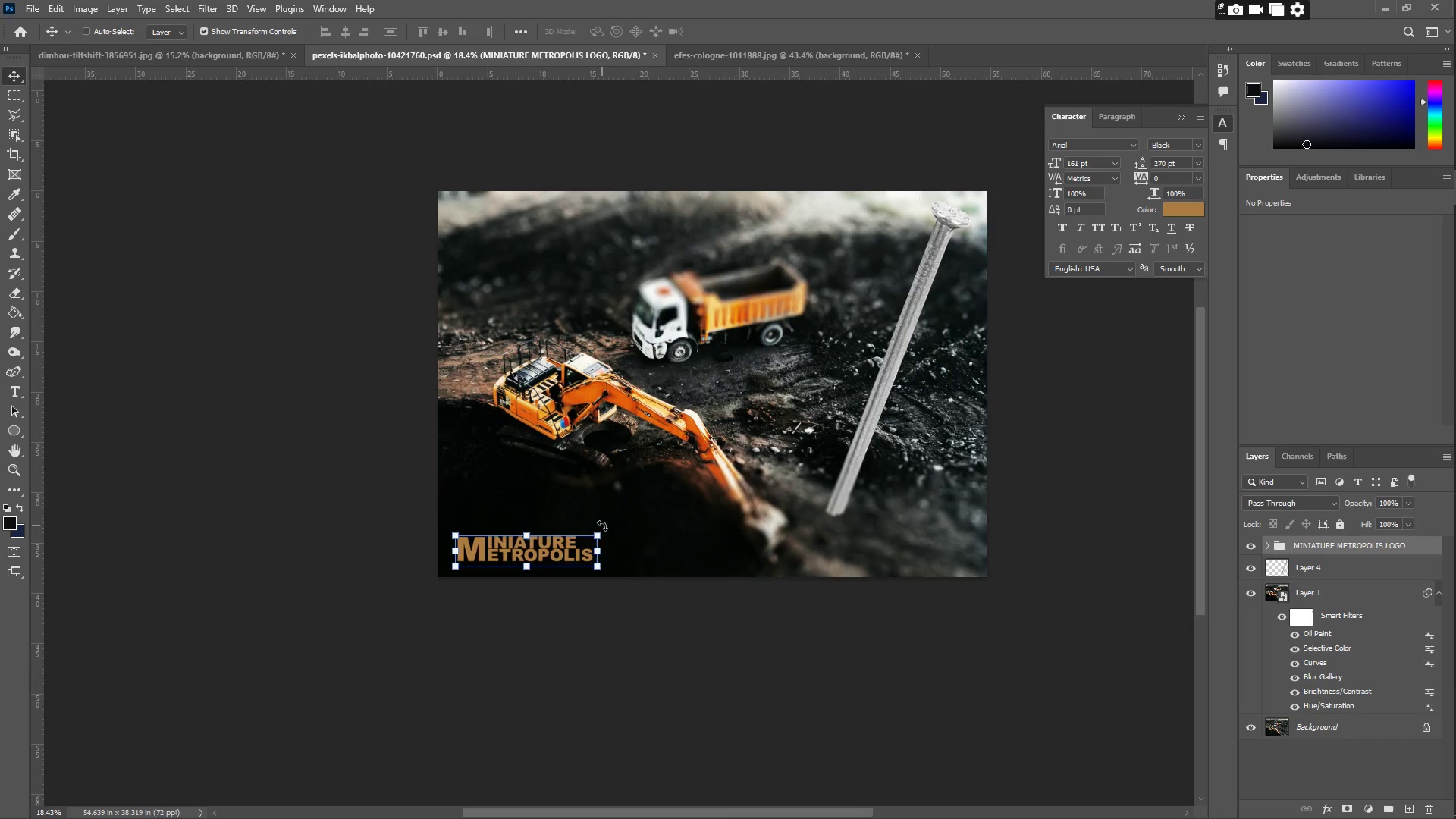 
key(ArrowRight)
 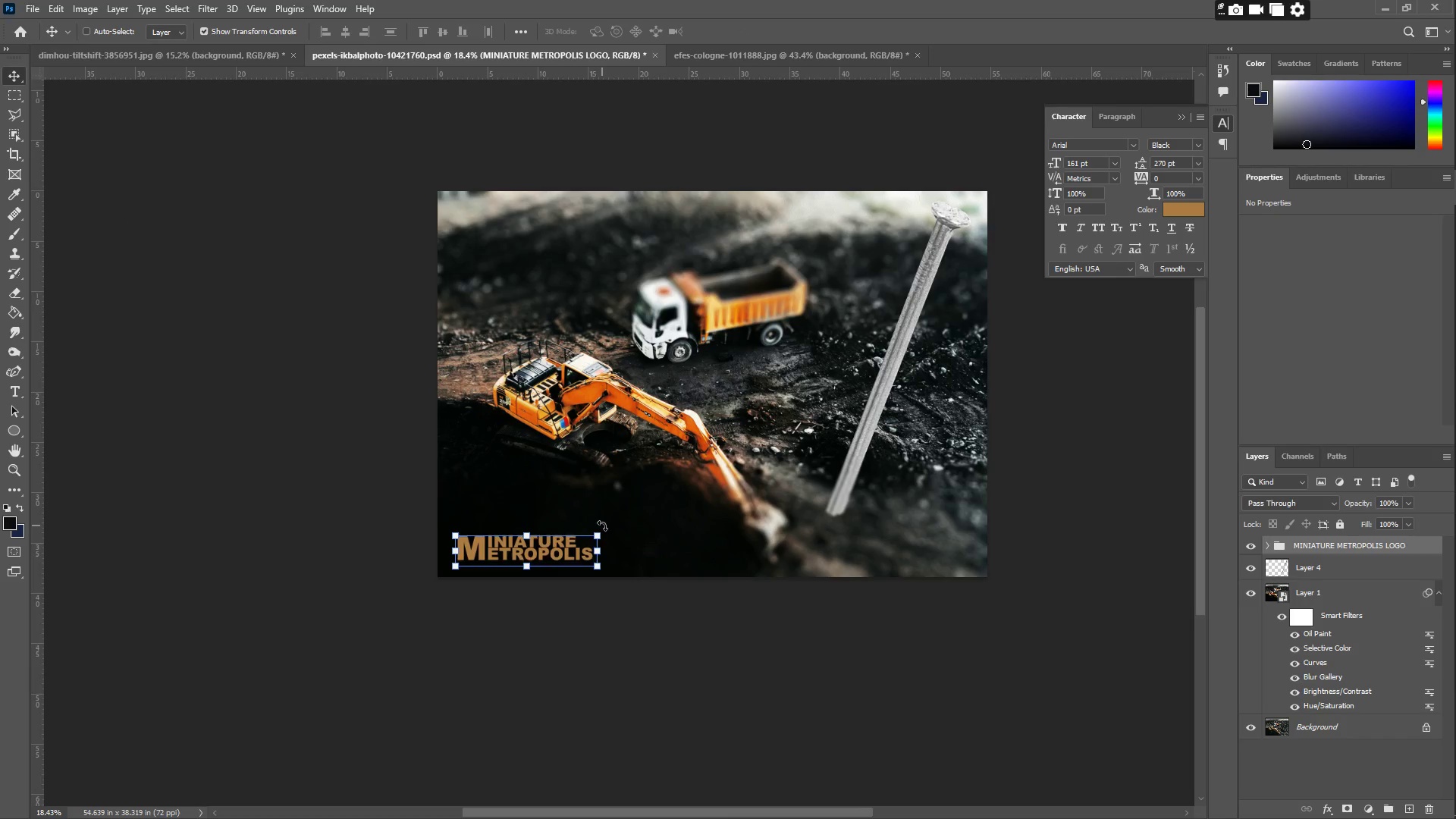 
key(ArrowUp)
 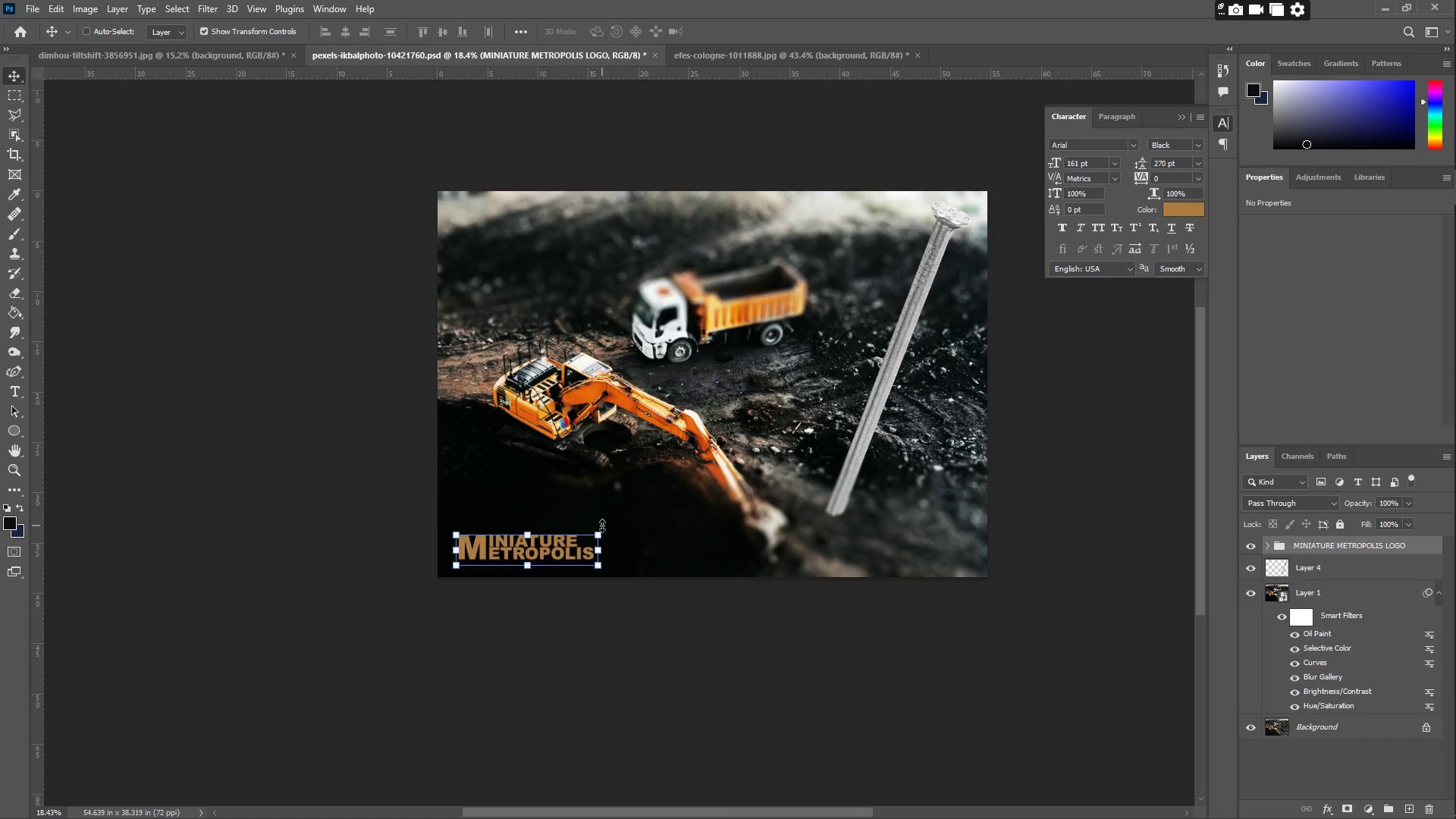 
key(ArrowRight)
 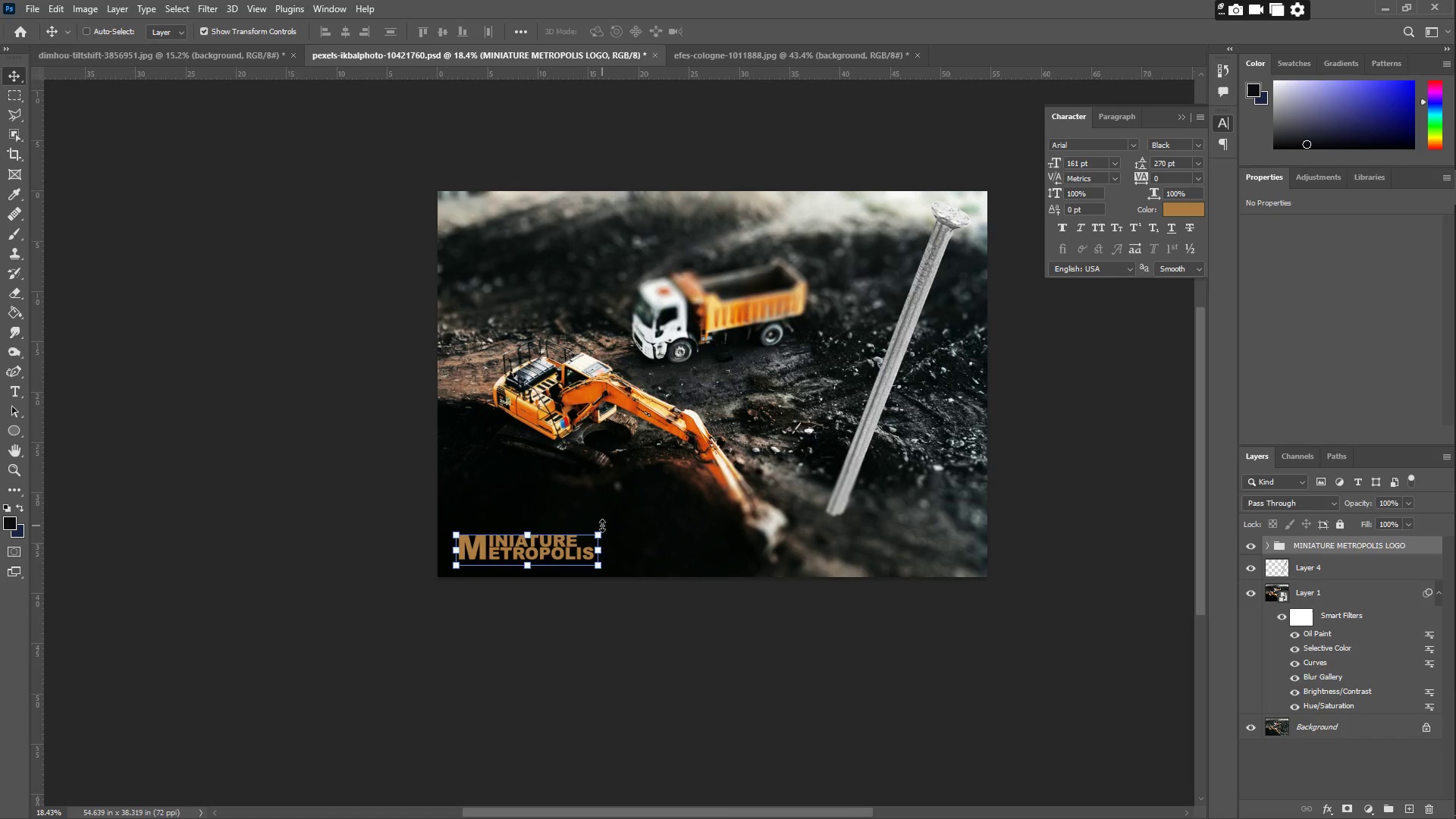 
key(ArrowUp)
 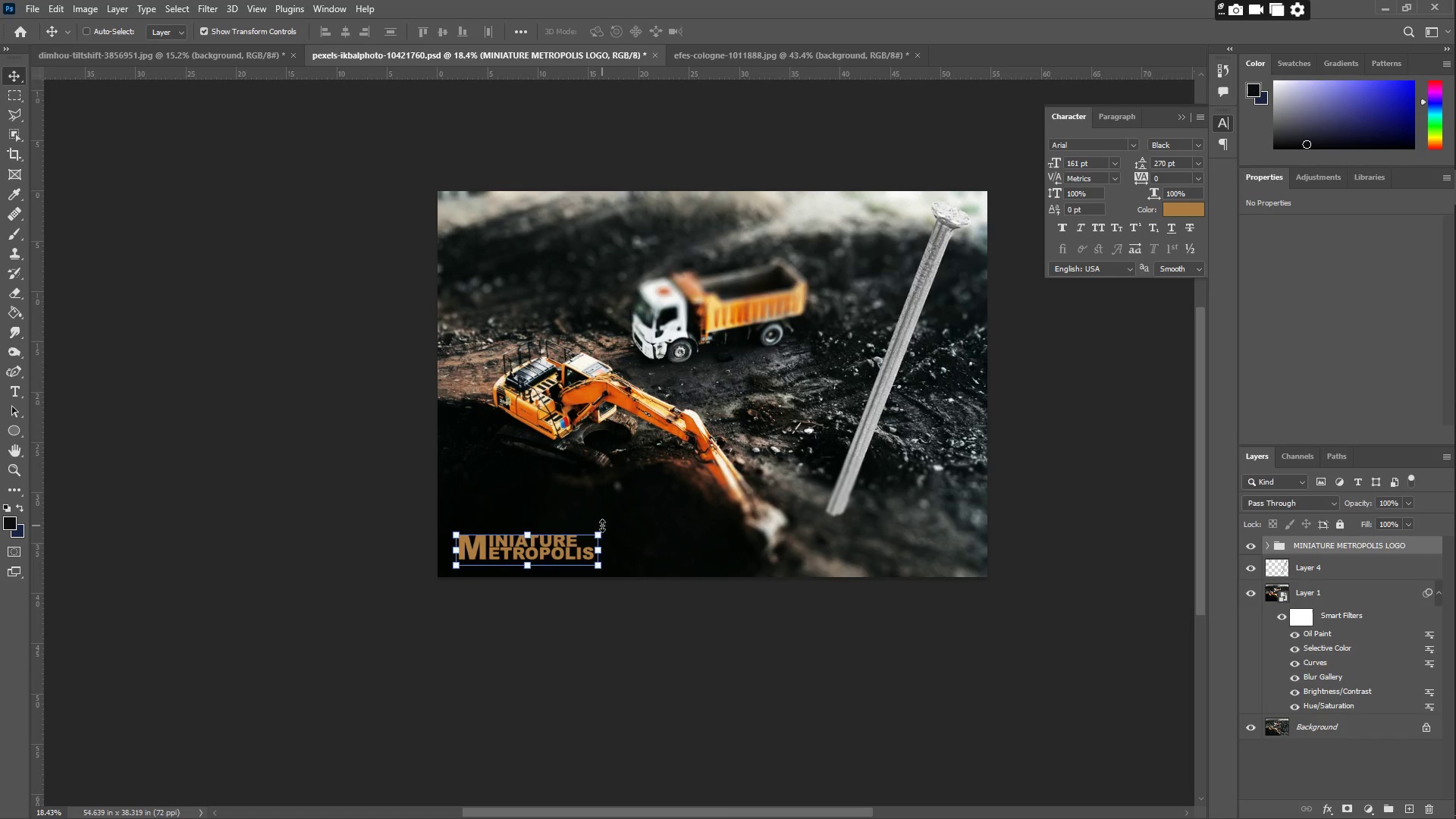 
key(ArrowRight)
 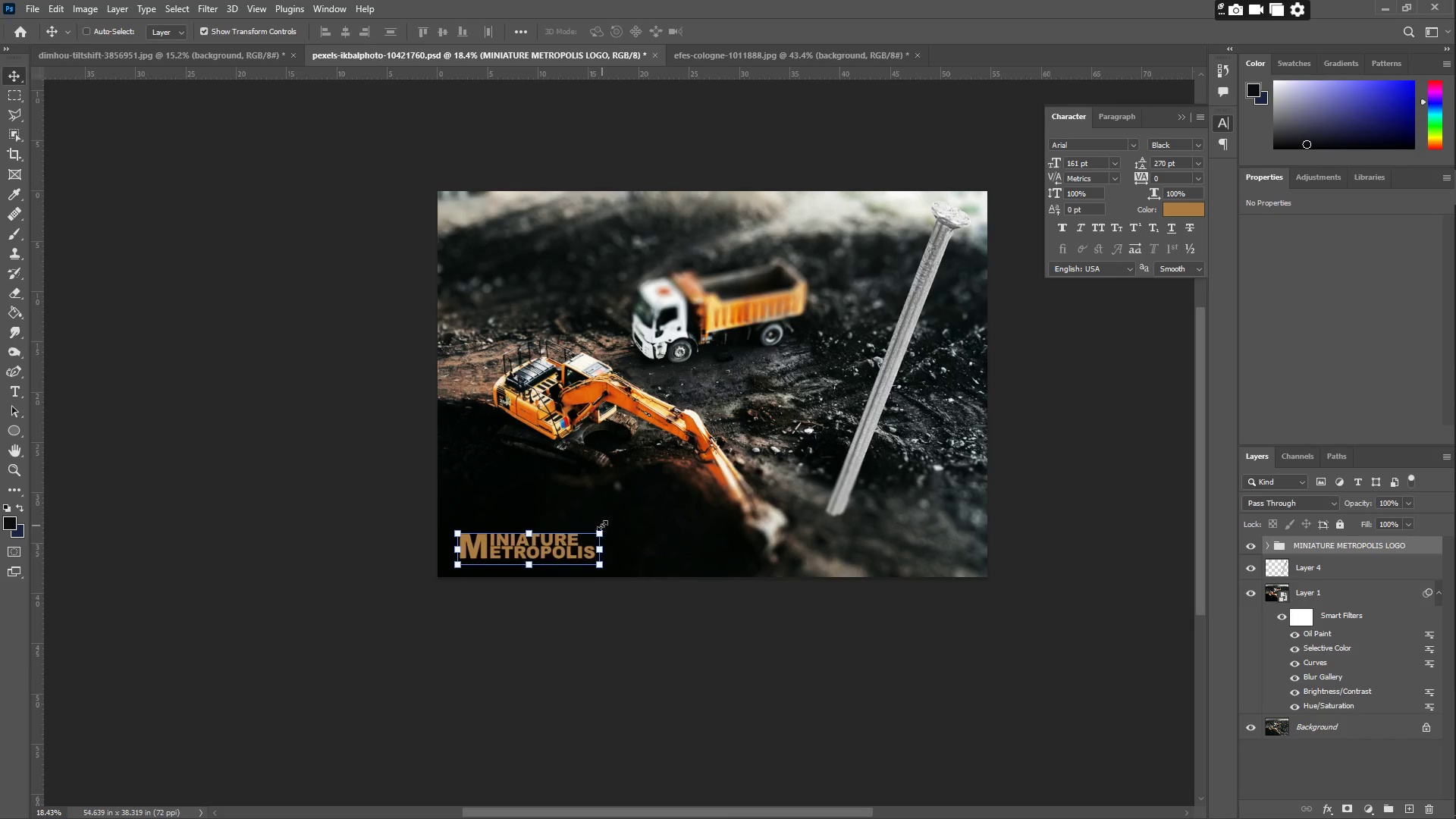 
key(ArrowUp)
 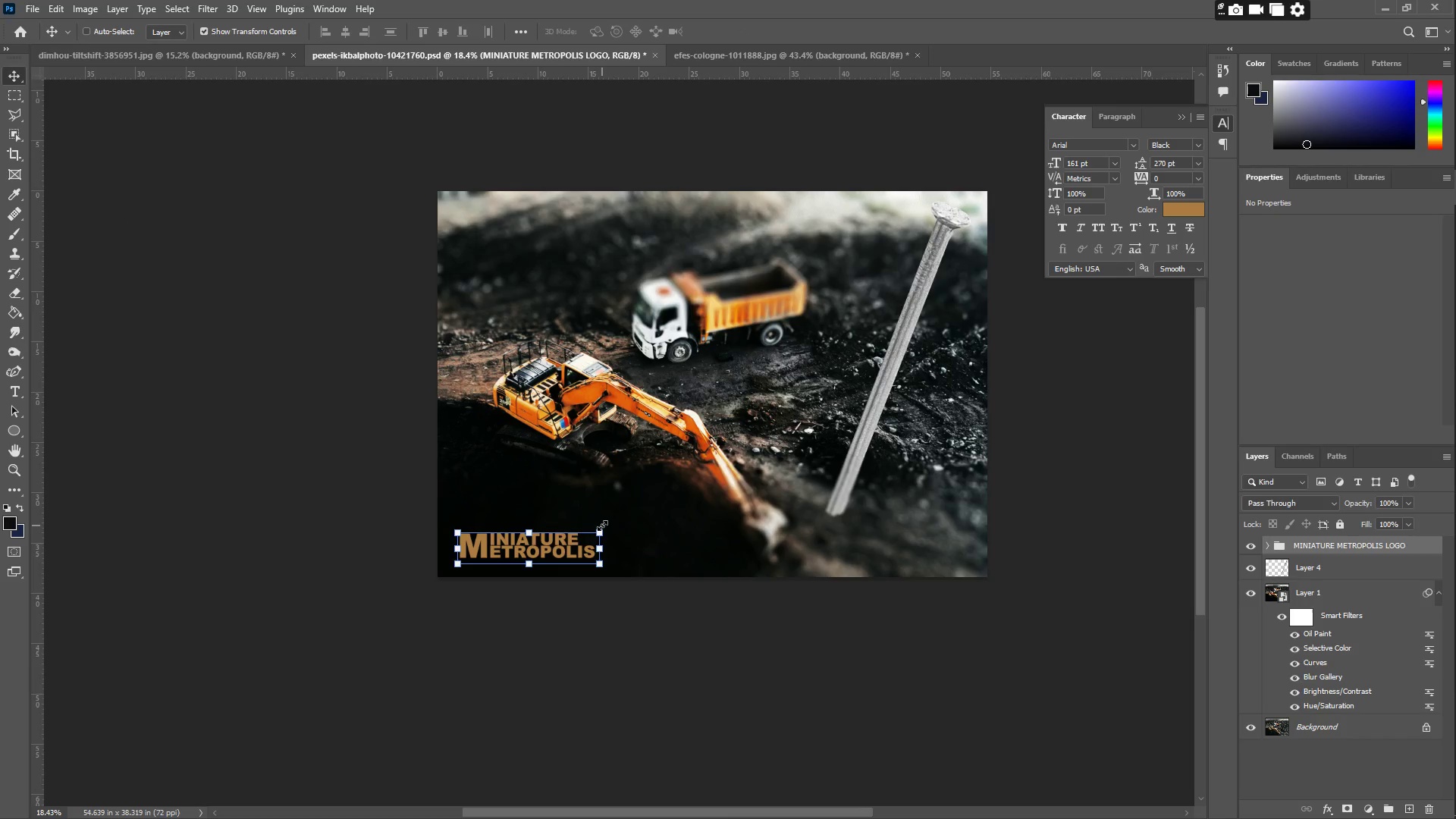 
key(ArrowRight)
 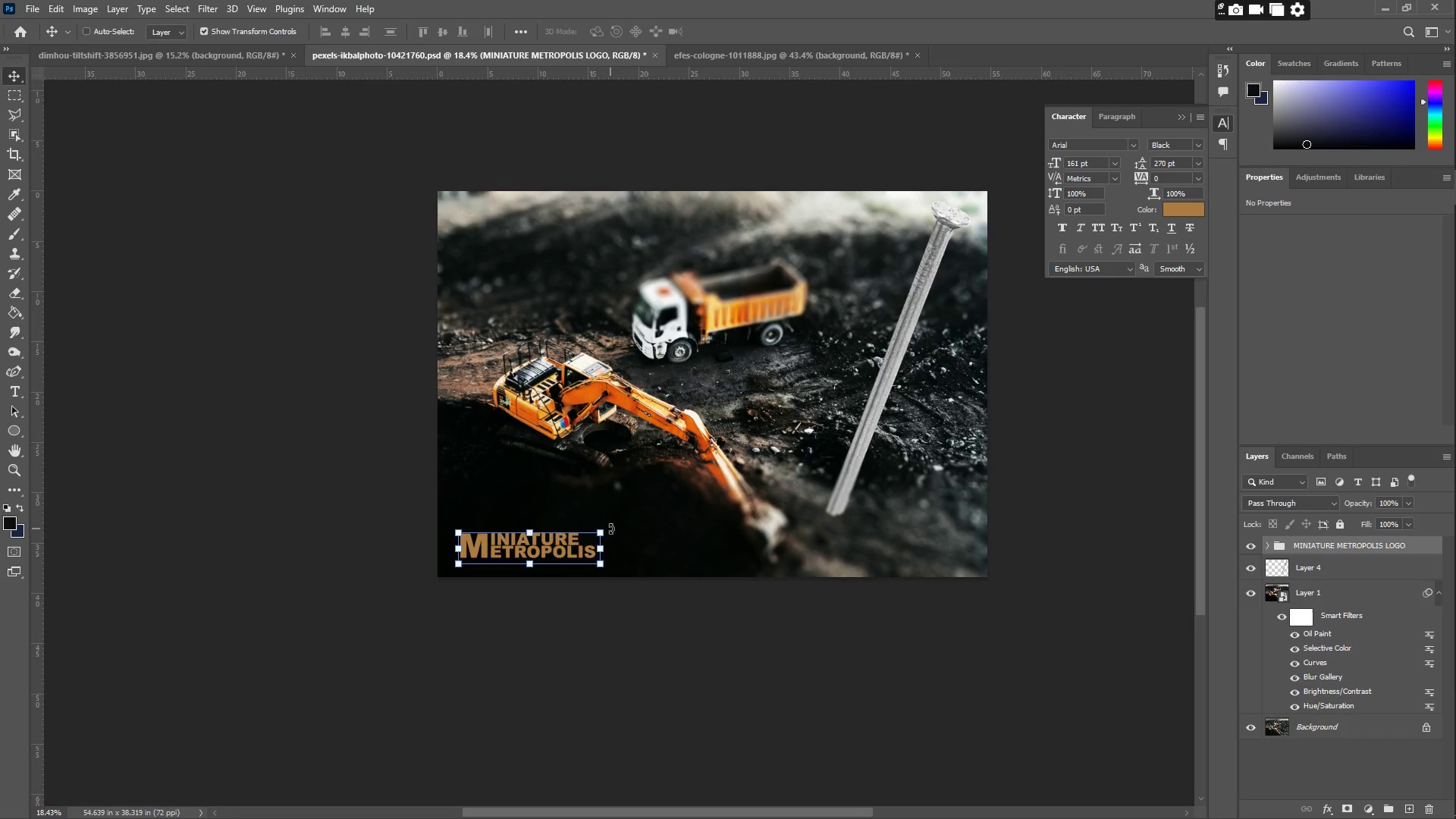 
left_click_drag(start_coordinate=[601, 529], to_coordinate=[560, 538])
 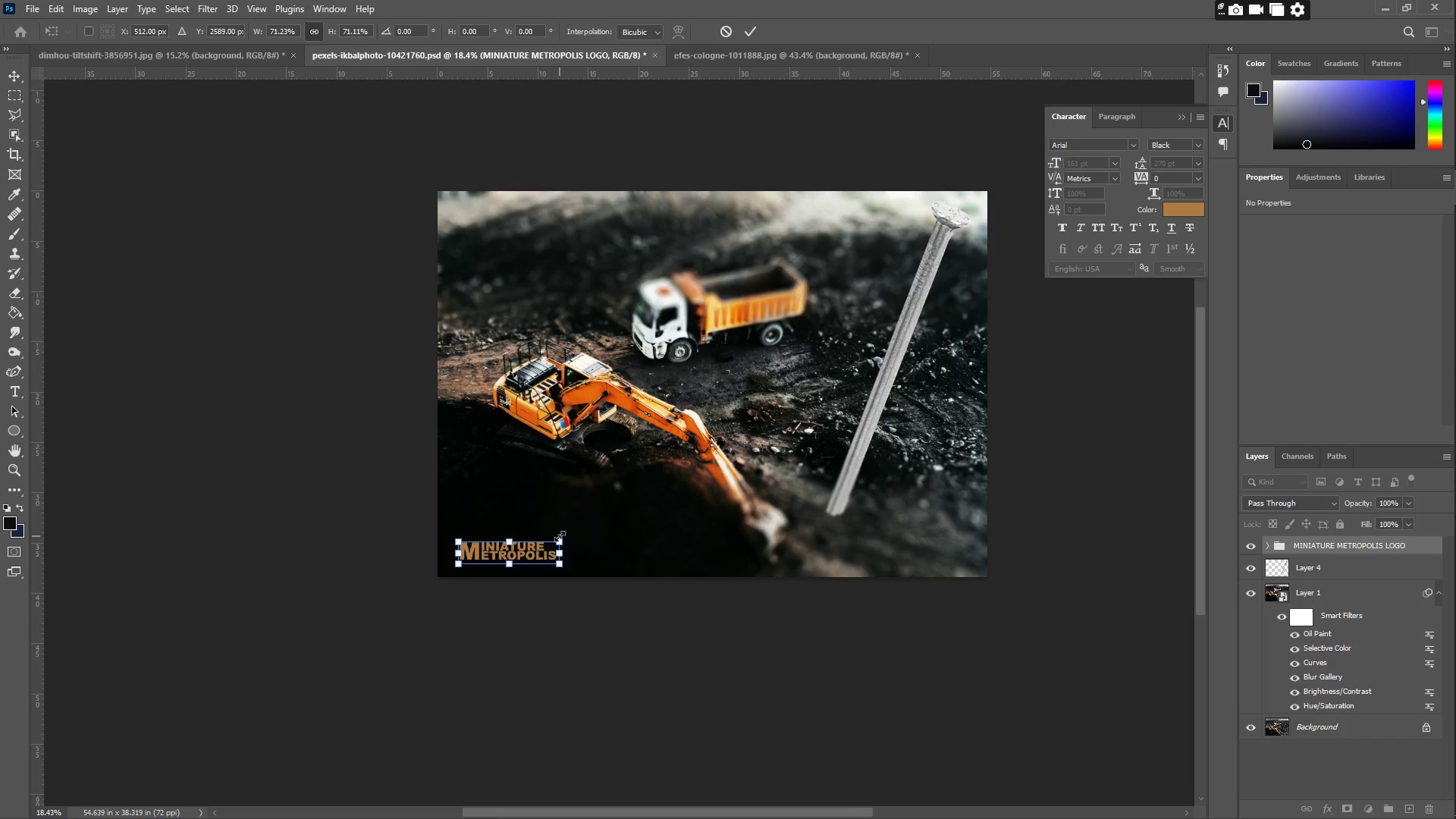 
key(Enter)
 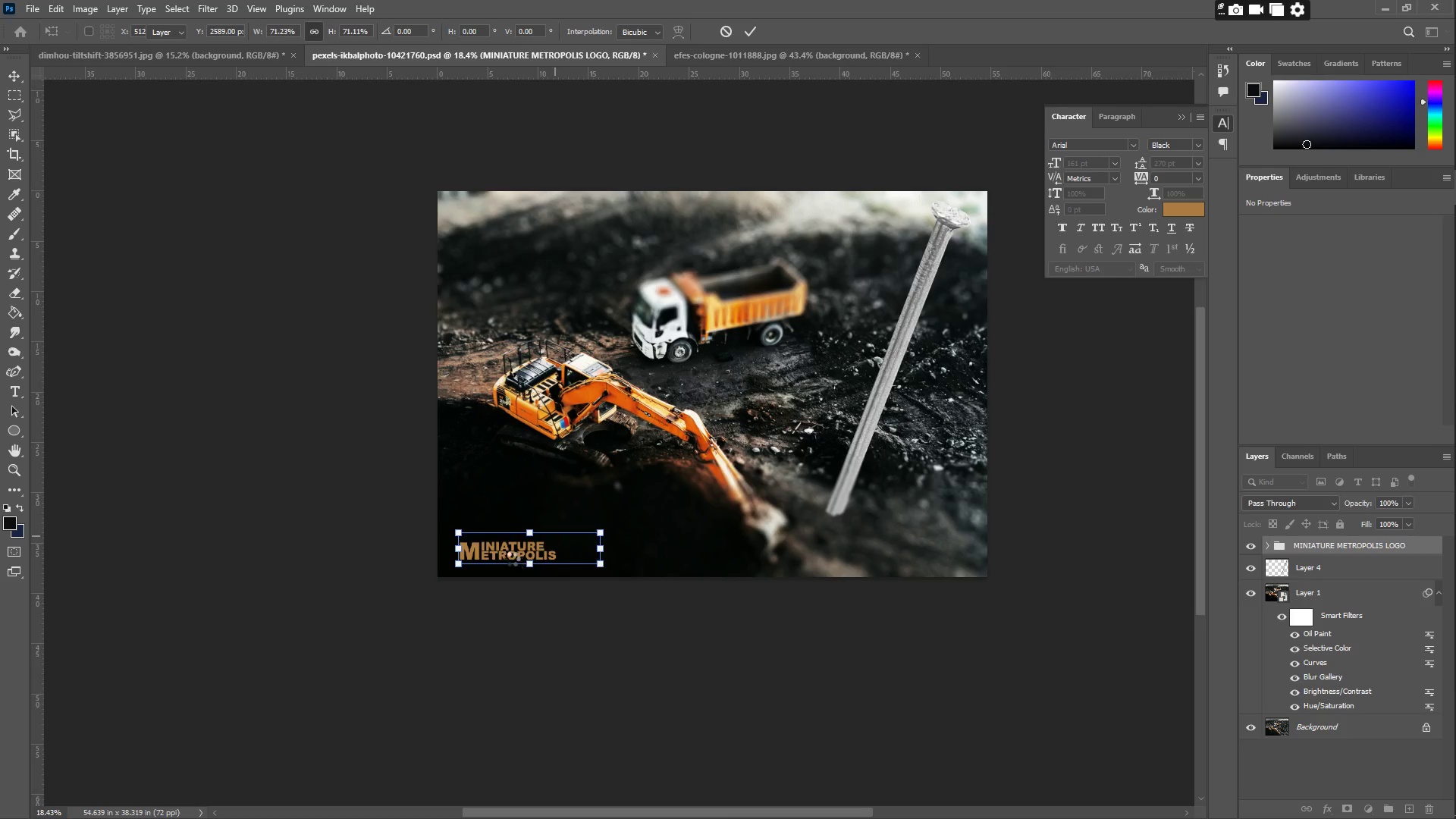 
left_click_drag(start_coordinate=[504, 552], to_coordinate=[507, 545])
 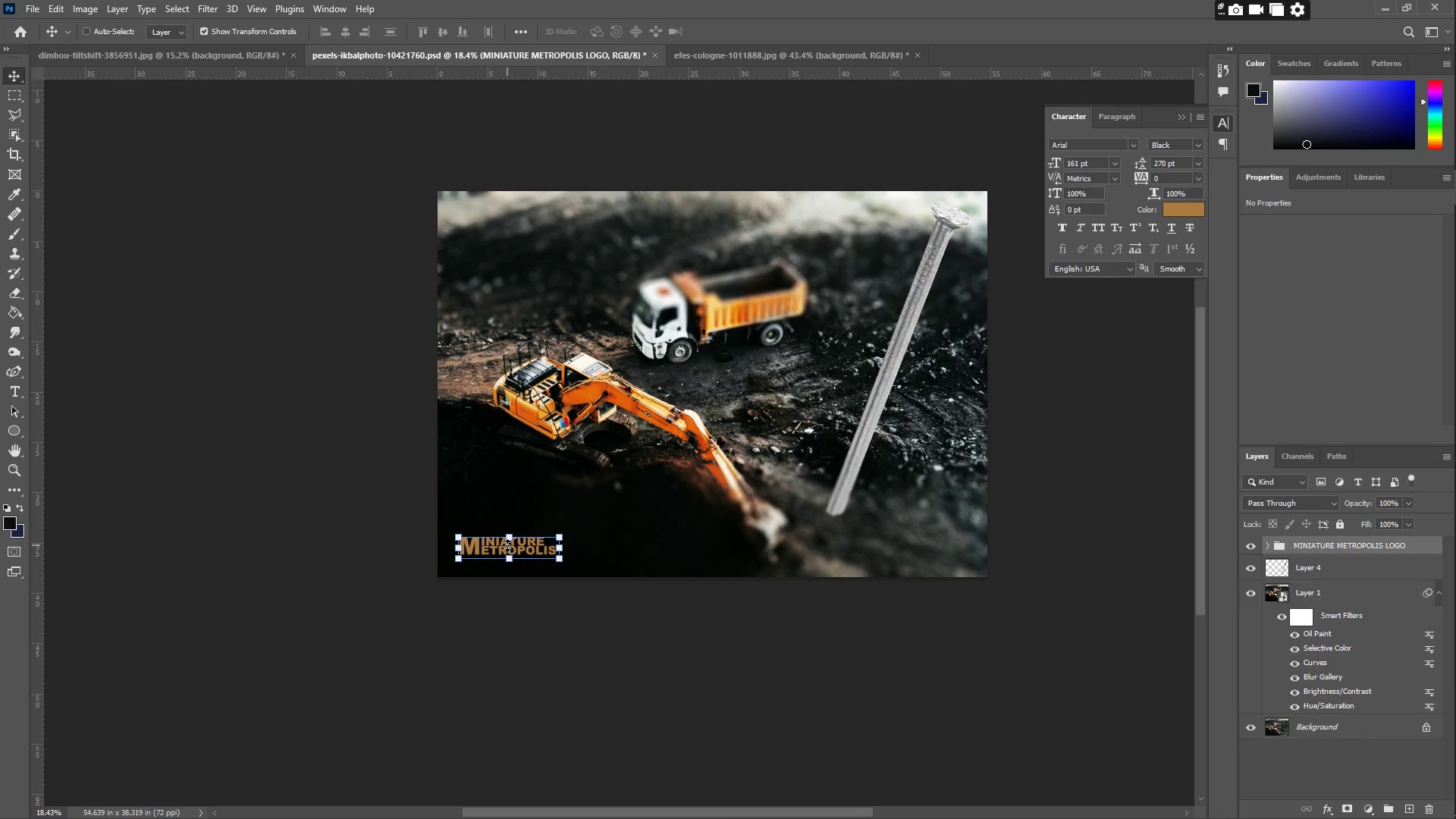 
key(ArrowUp)
 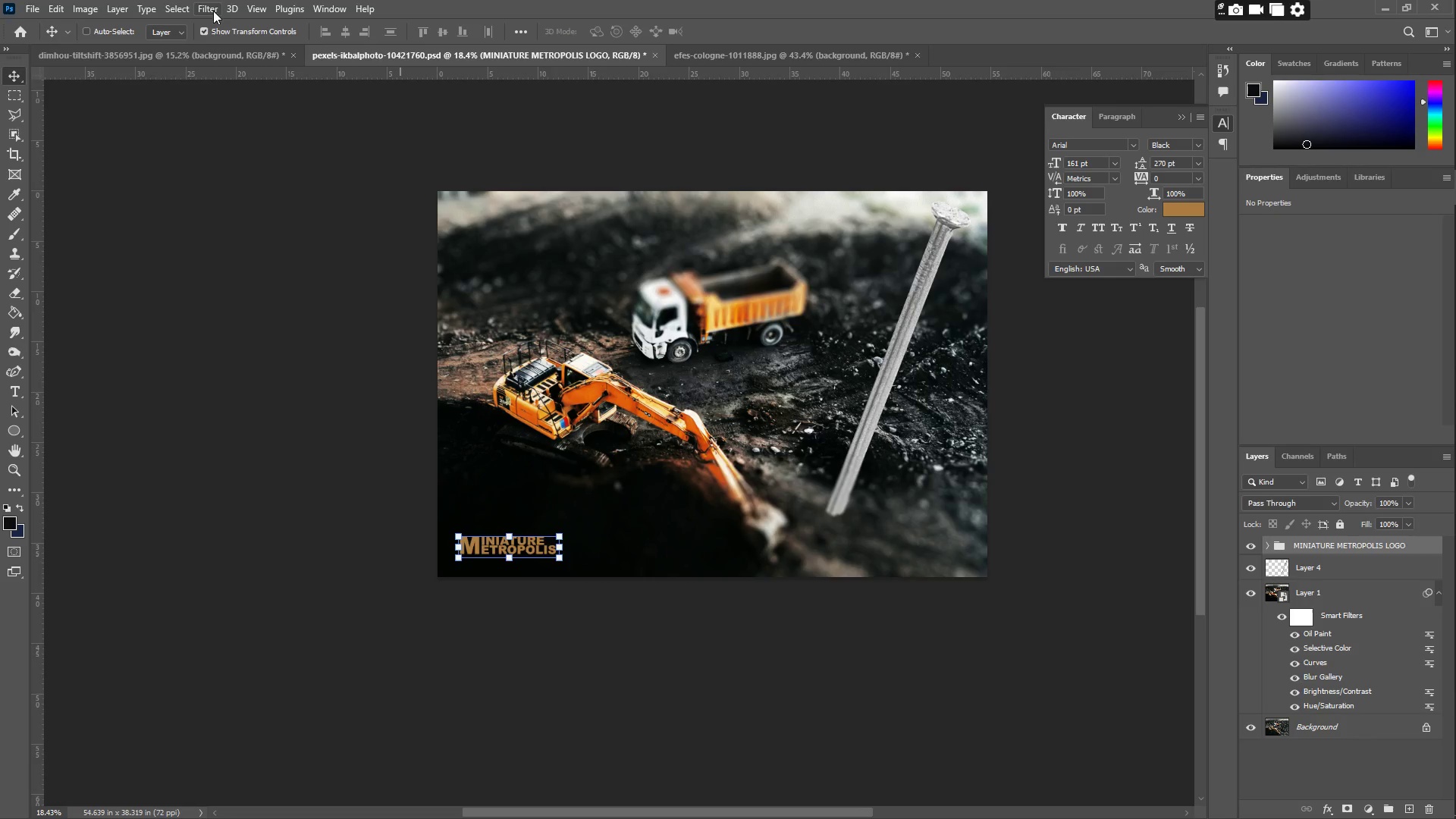 
left_click([89, 11])
 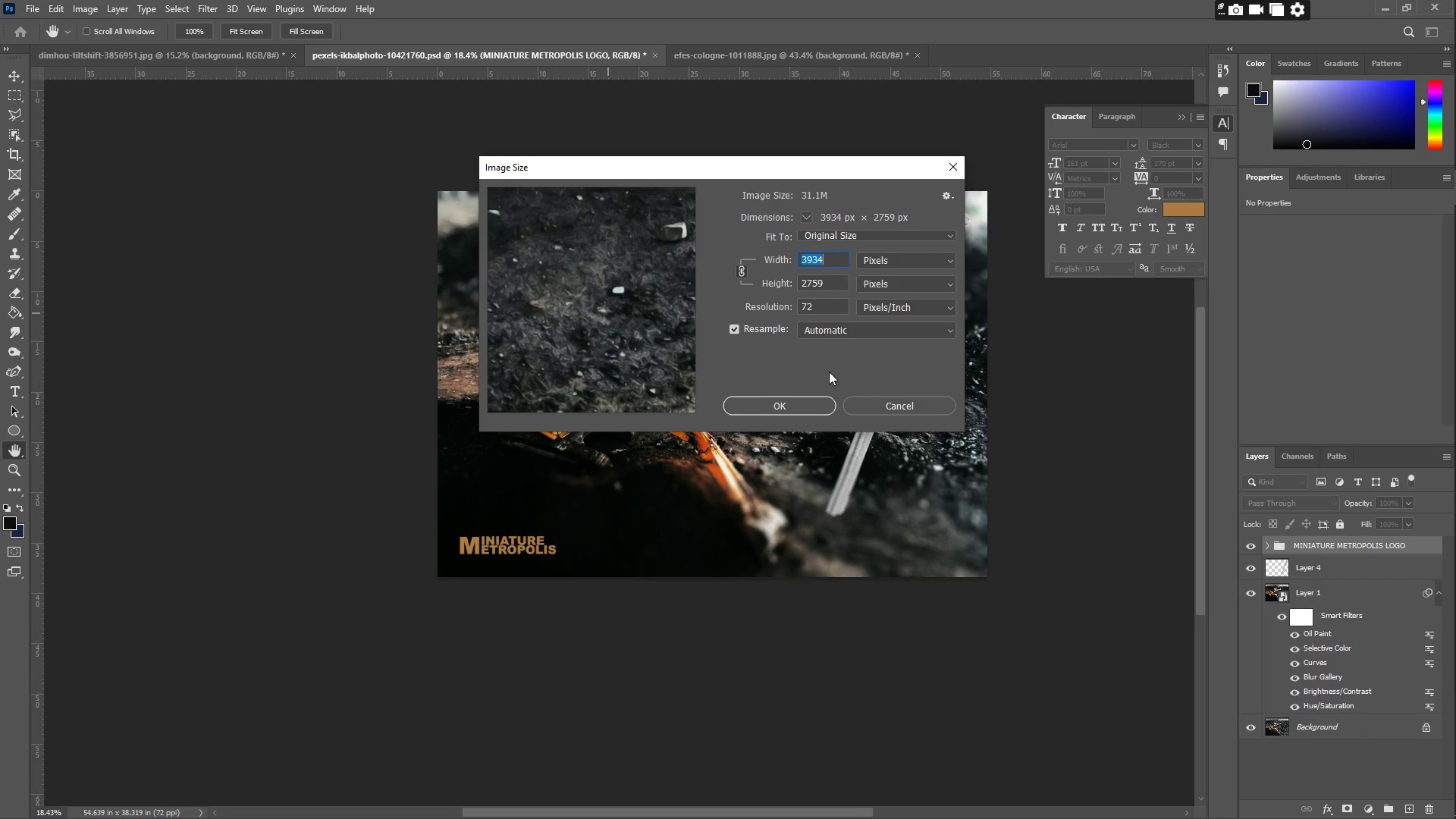 
wait(17.36)
 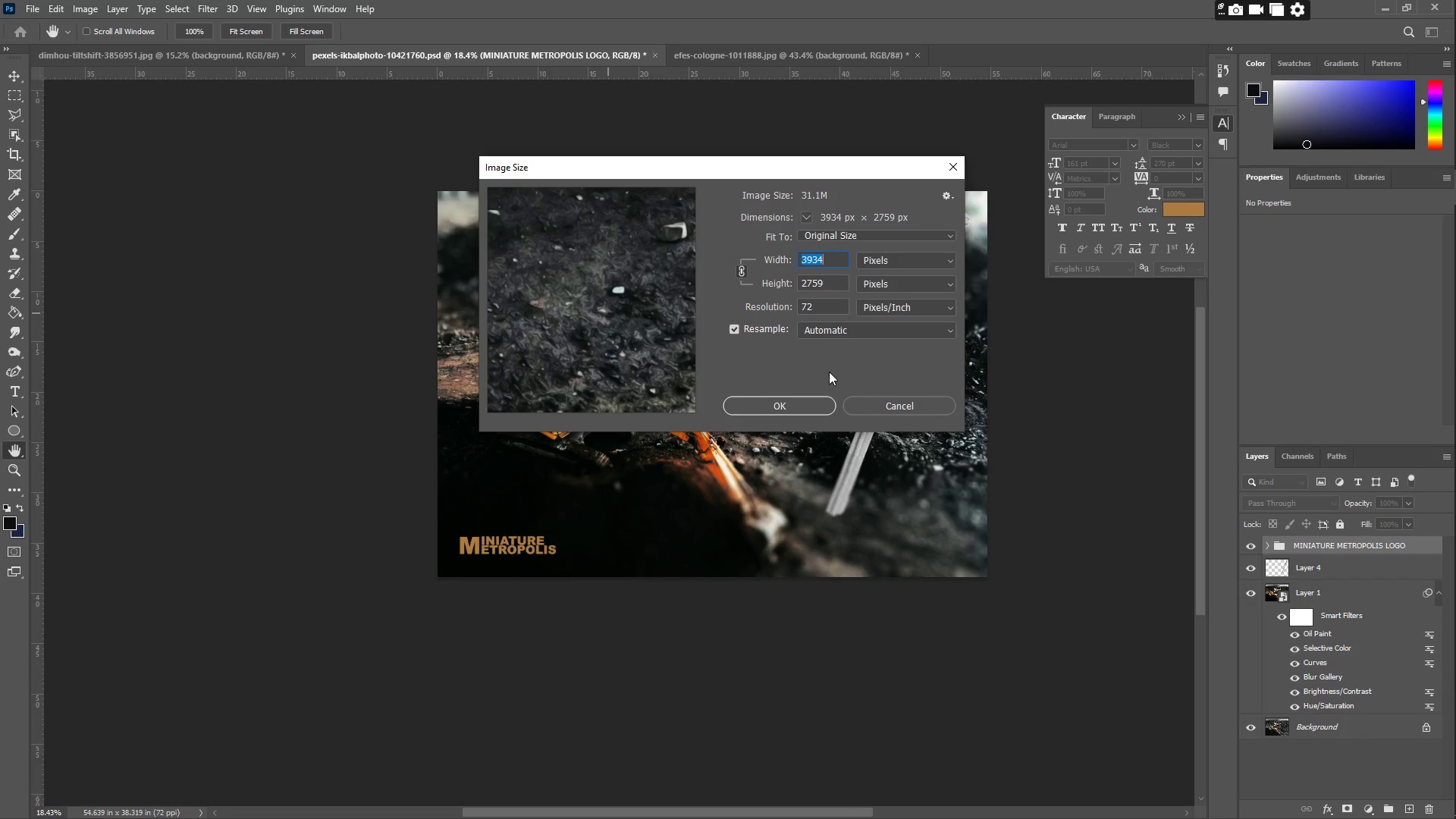 
left_click_drag(start_coordinate=[830, 285], to_coordinate=[767, 290])
 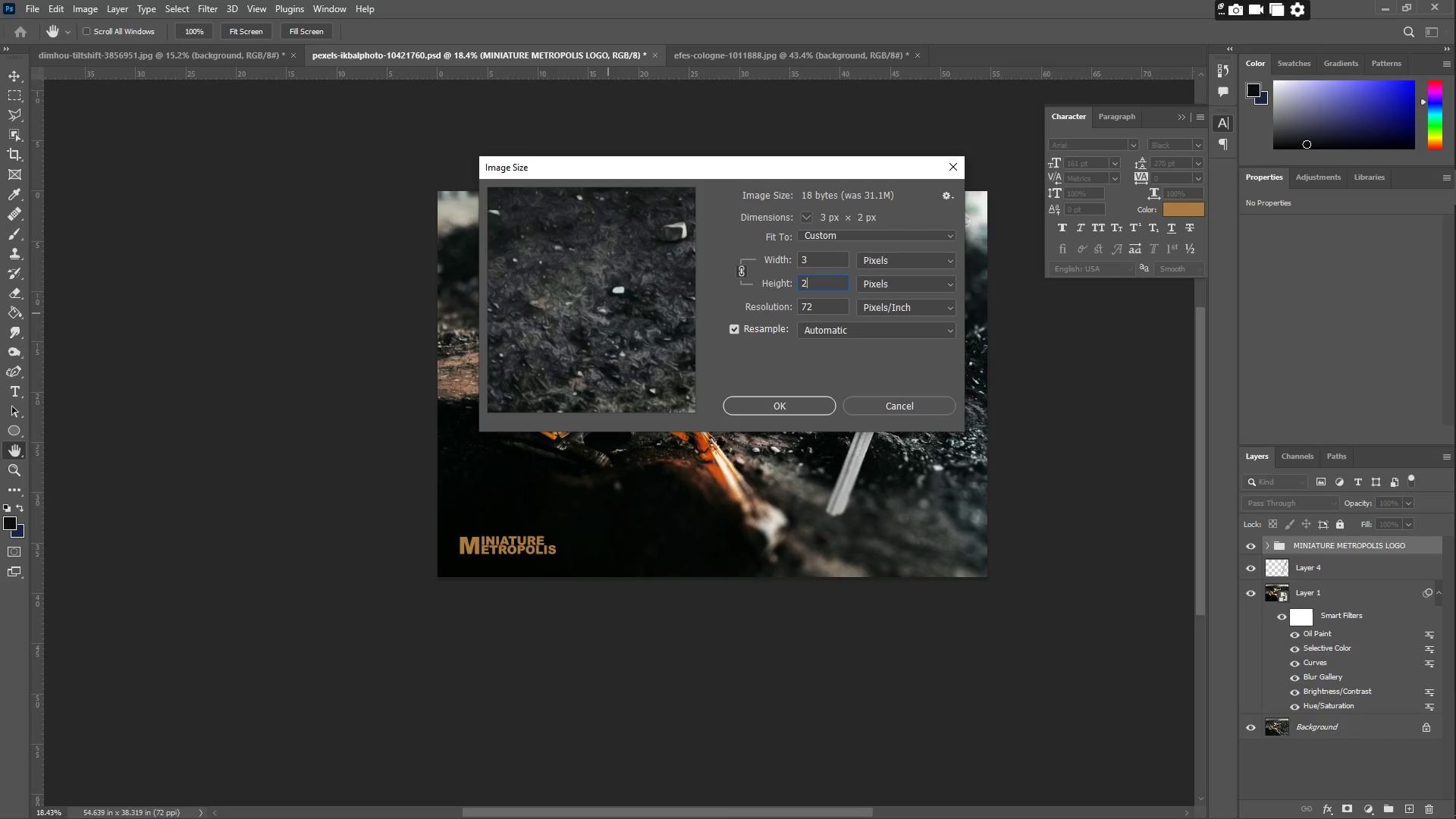 
key(Numpad2)
 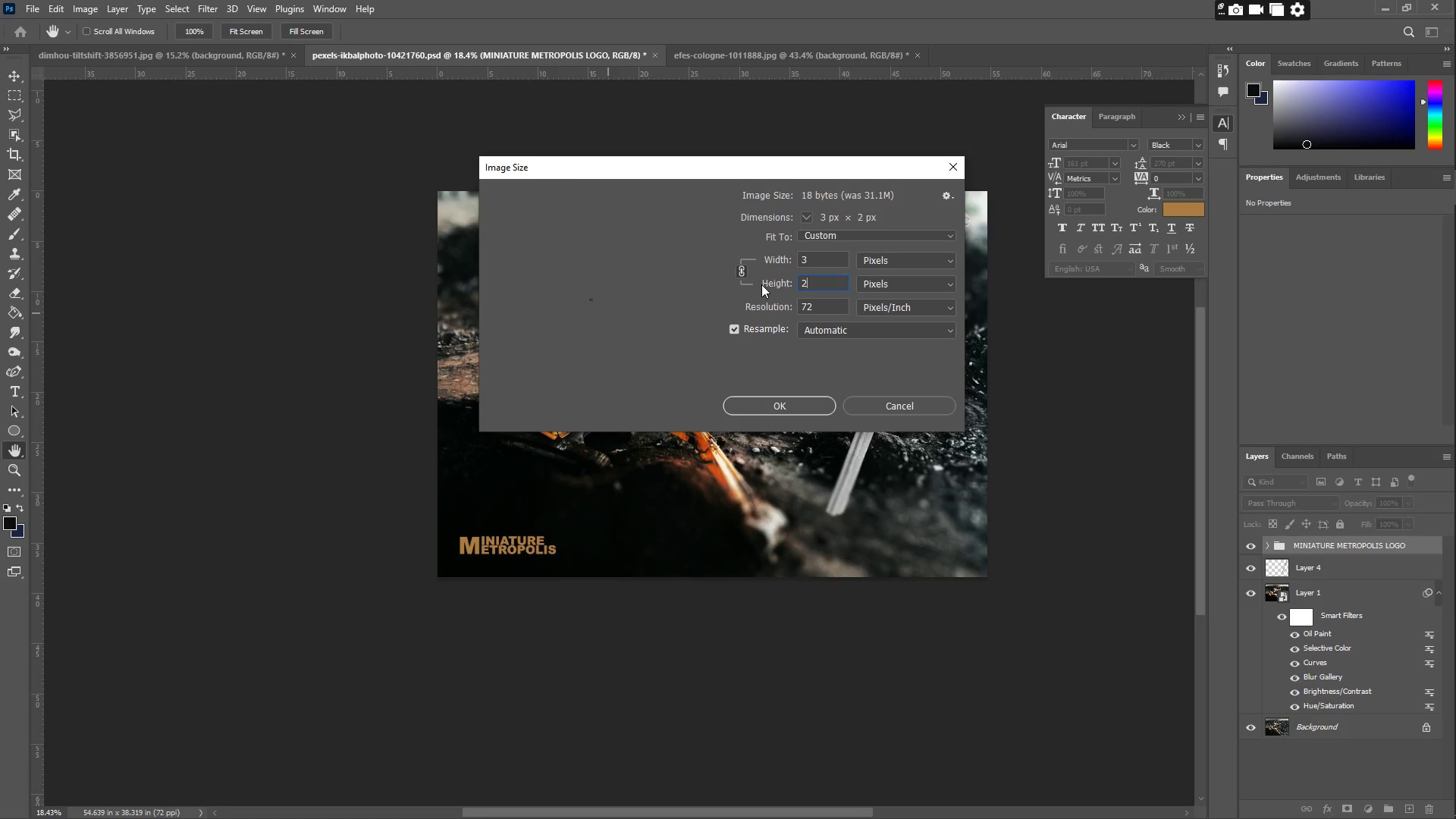 
key(Numpad7)
 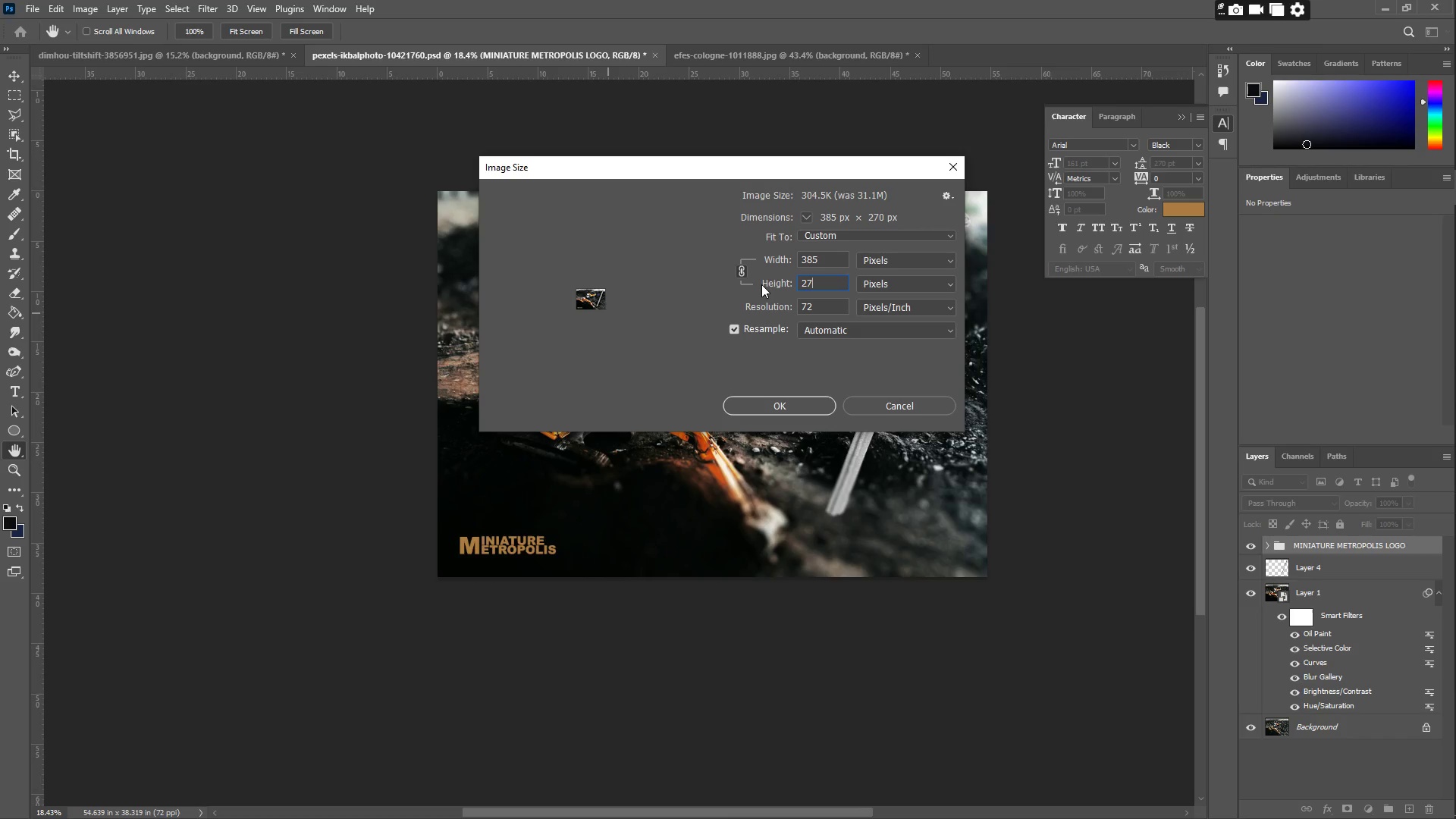 
key(Numpad0)
 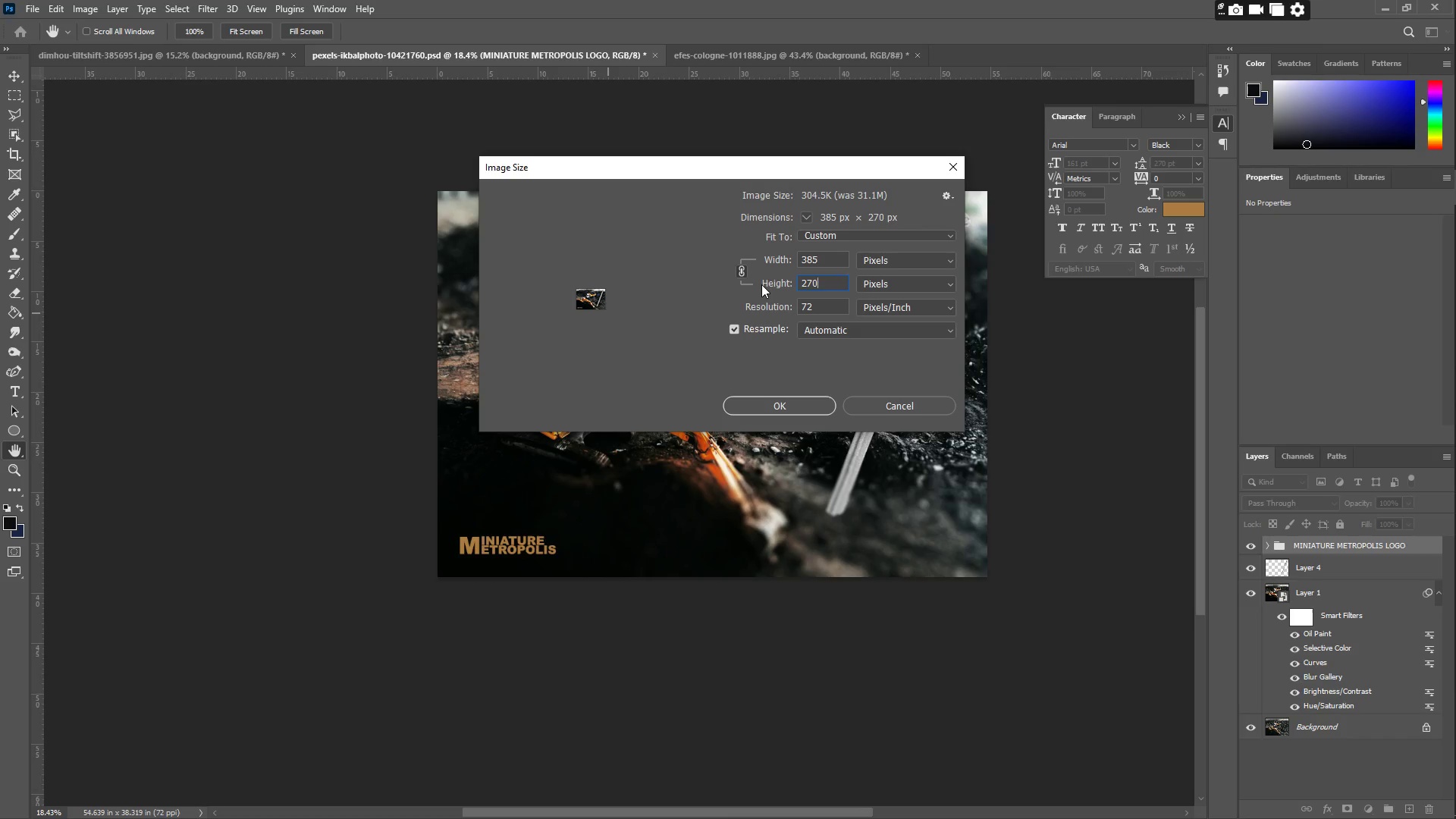 
key(Numpad0)
 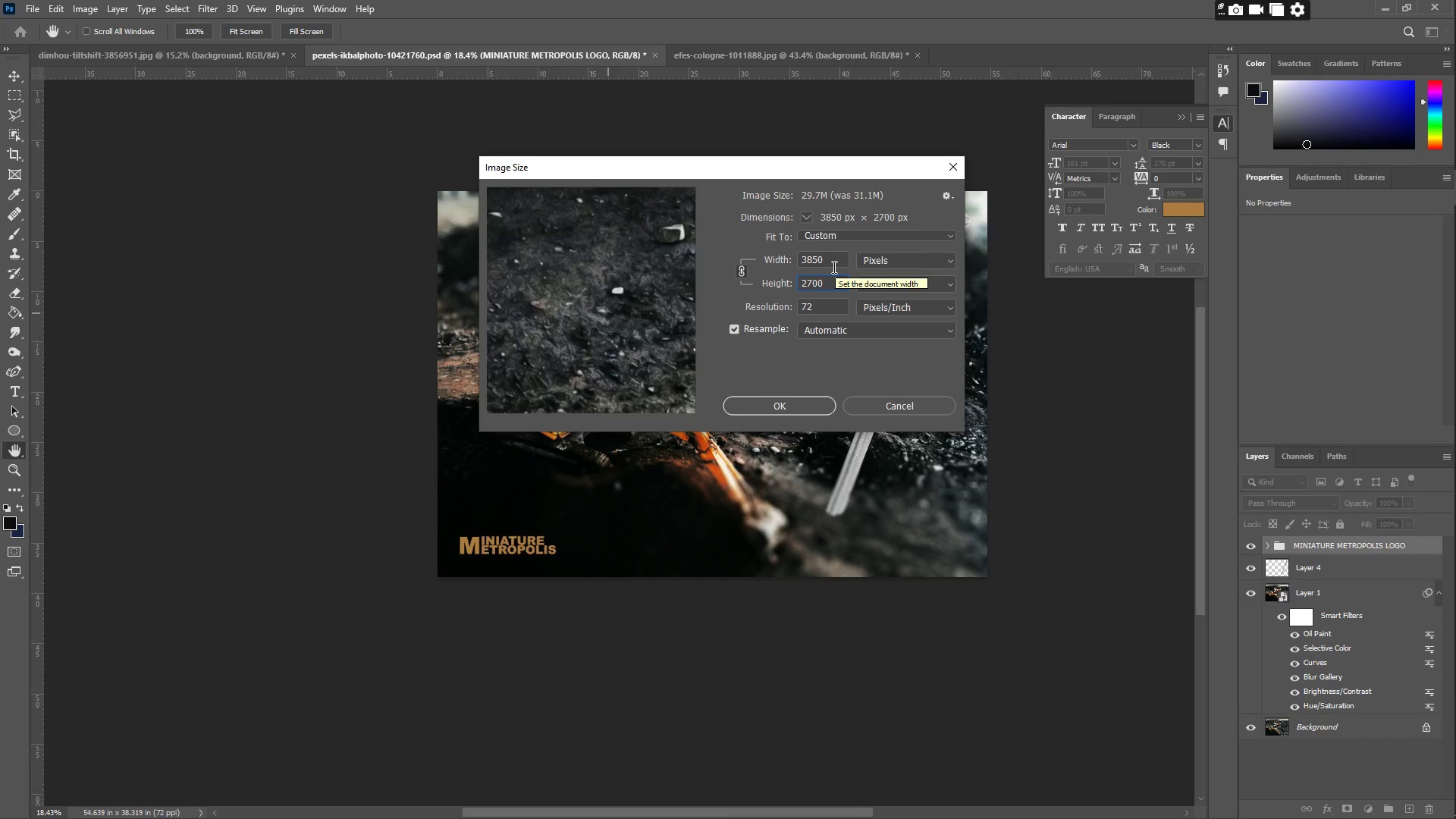 
left_click_drag(start_coordinate=[829, 259], to_coordinate=[769, 256])
 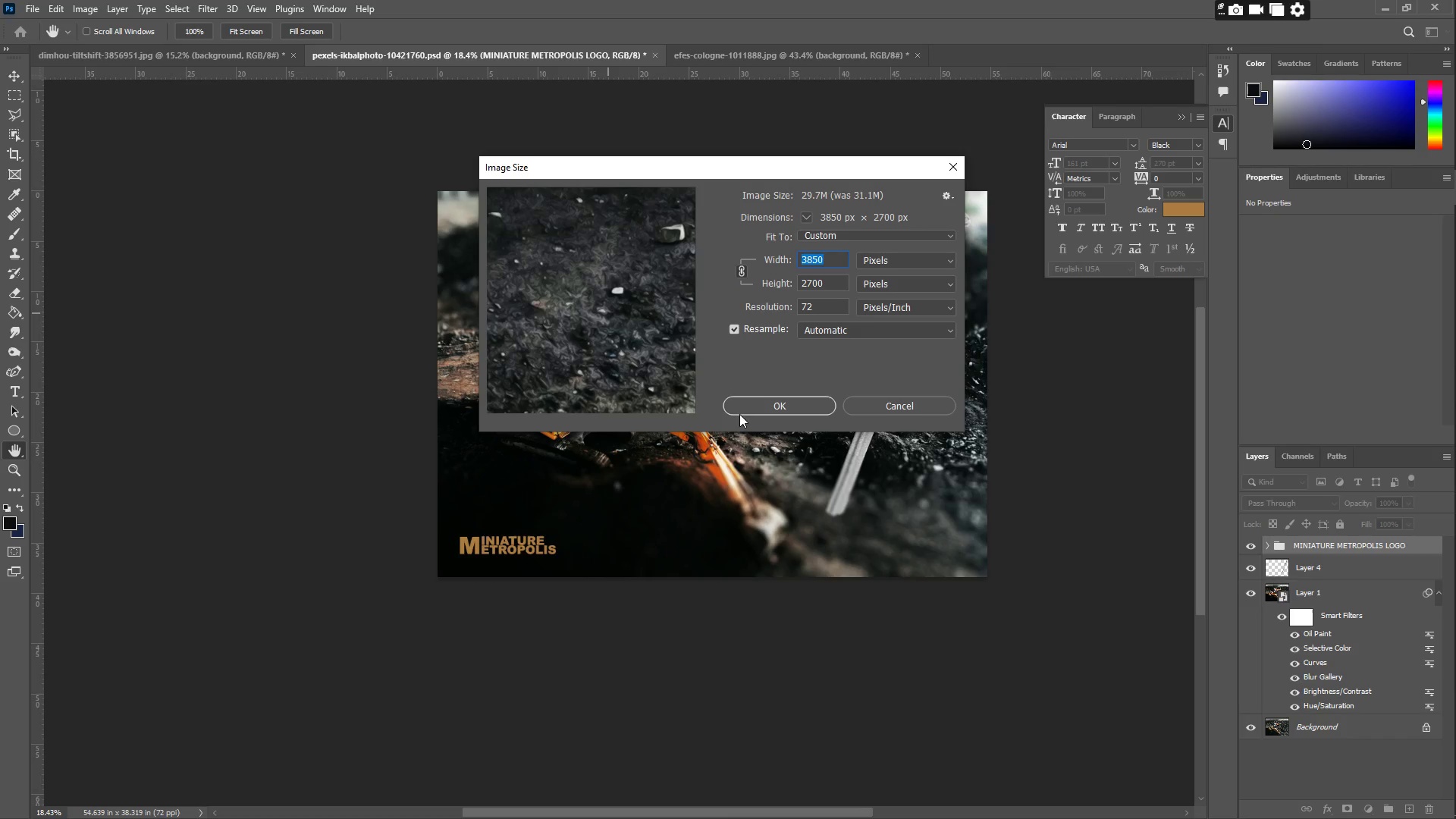 
left_click([763, 406])
 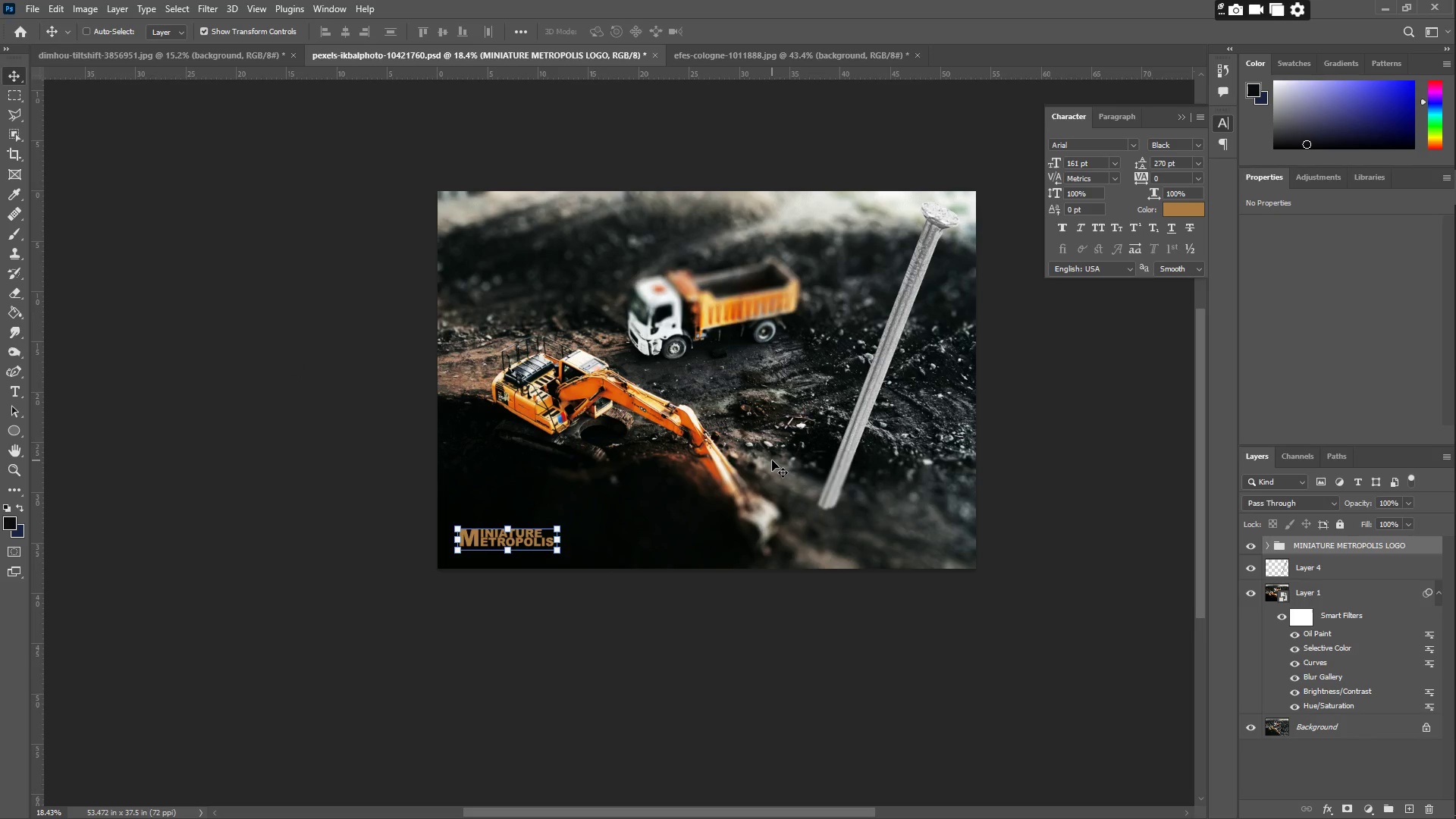 
wait(16.42)
 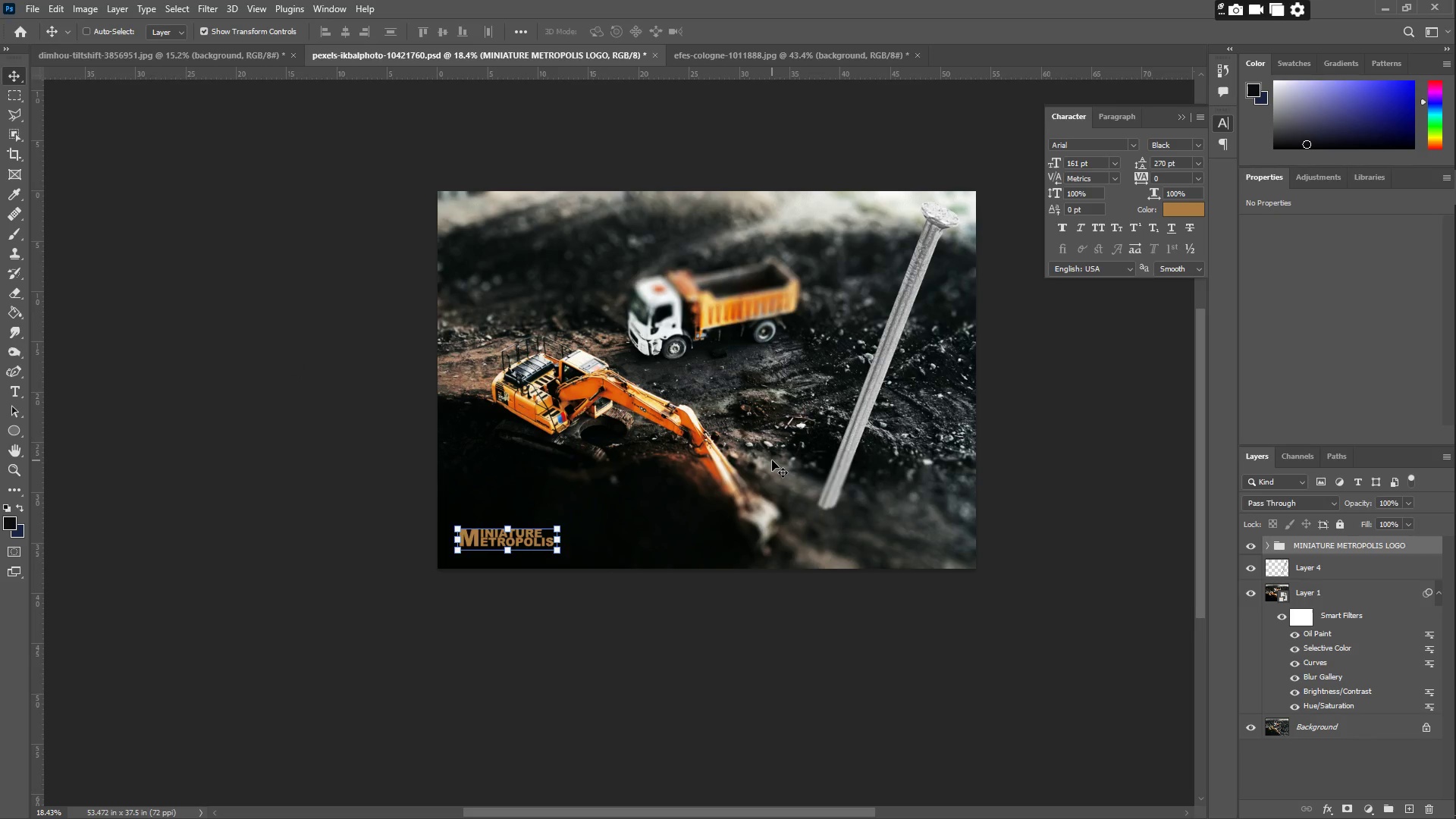 
left_click([708, 55])
 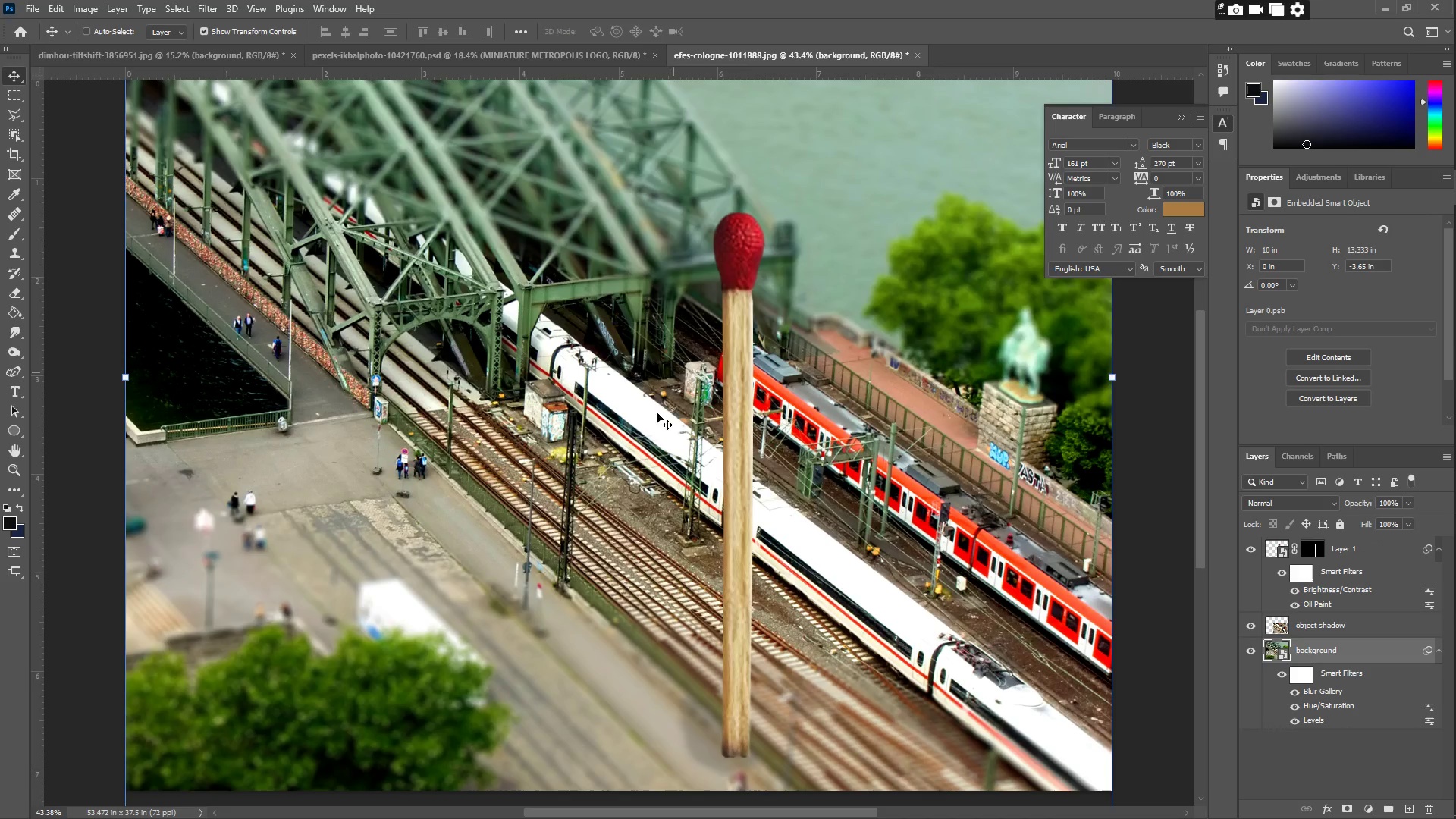 
scroll: coordinate [546, 543], scroll_direction: down, amount: 9.0
 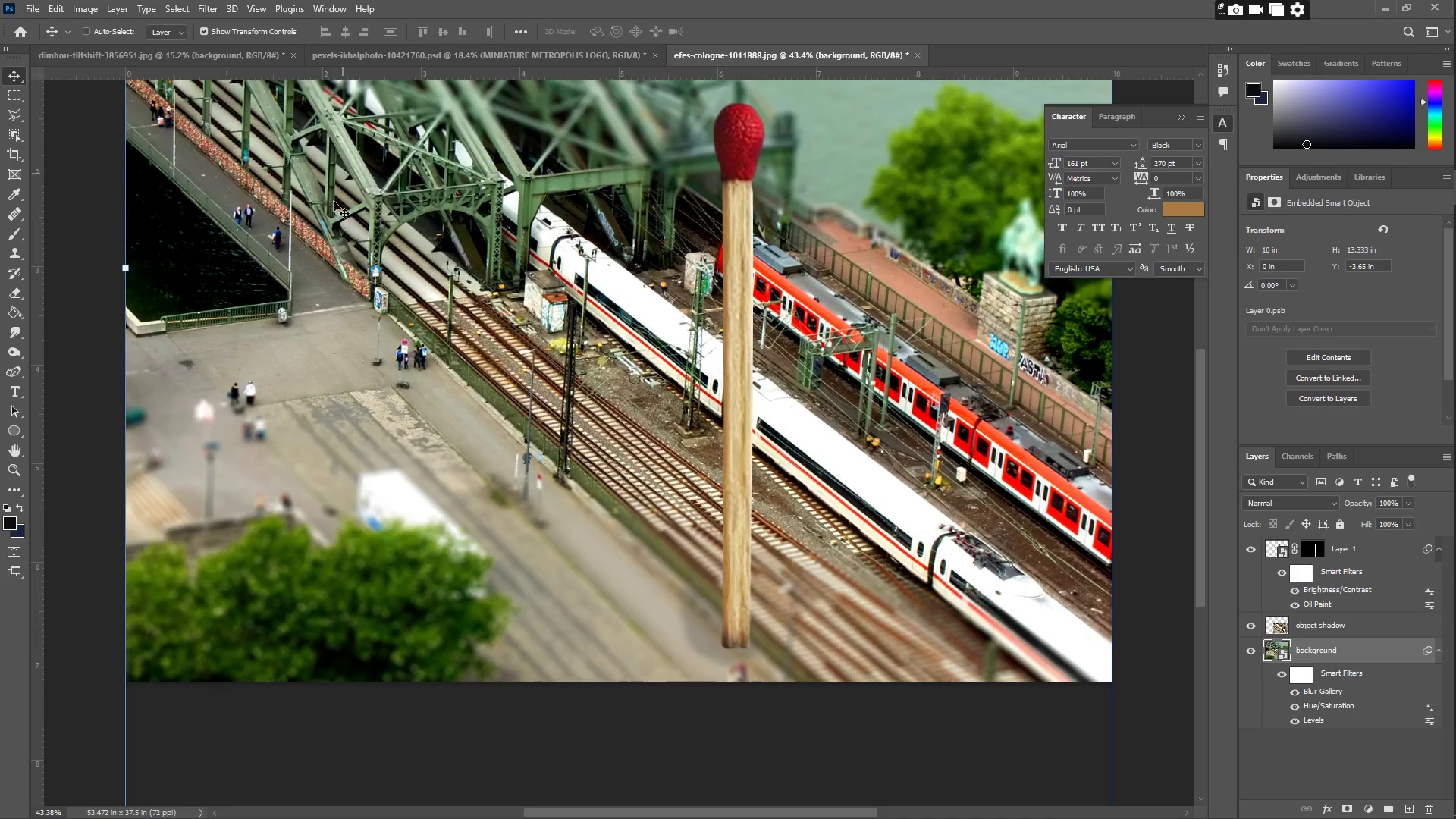 
key(Control+C)
 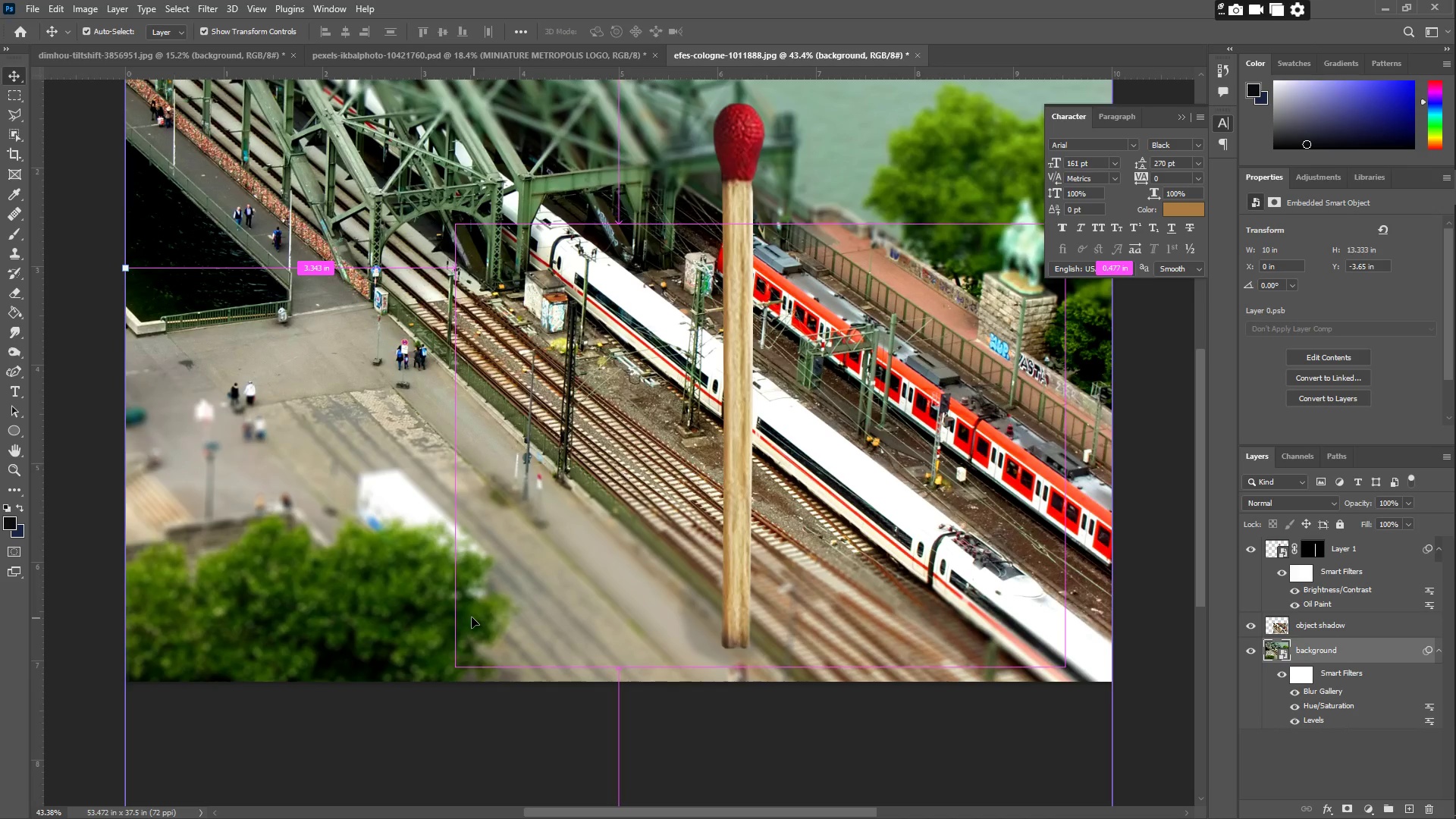 
key(Control+V)
 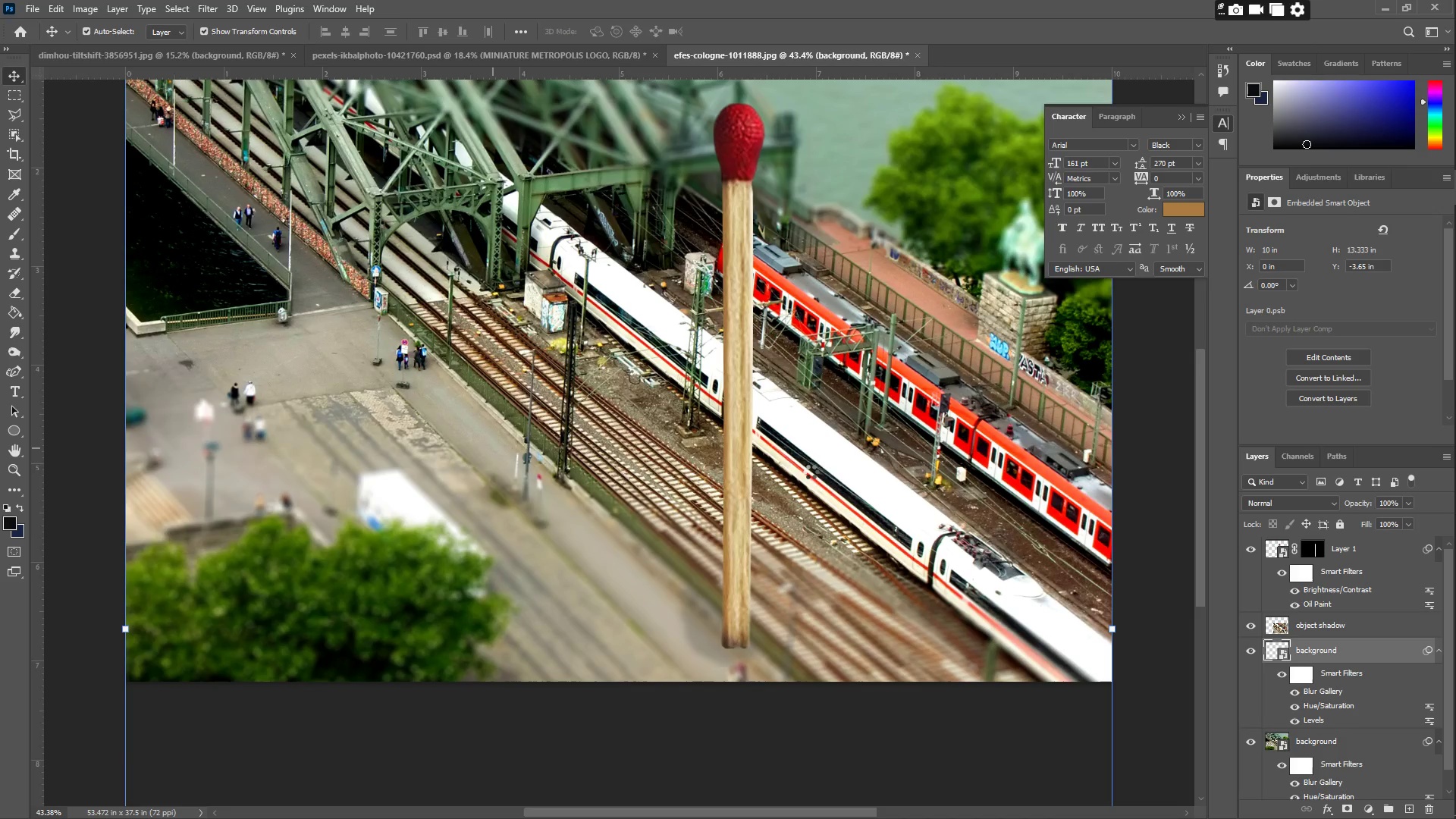 
key(Control+Z)
 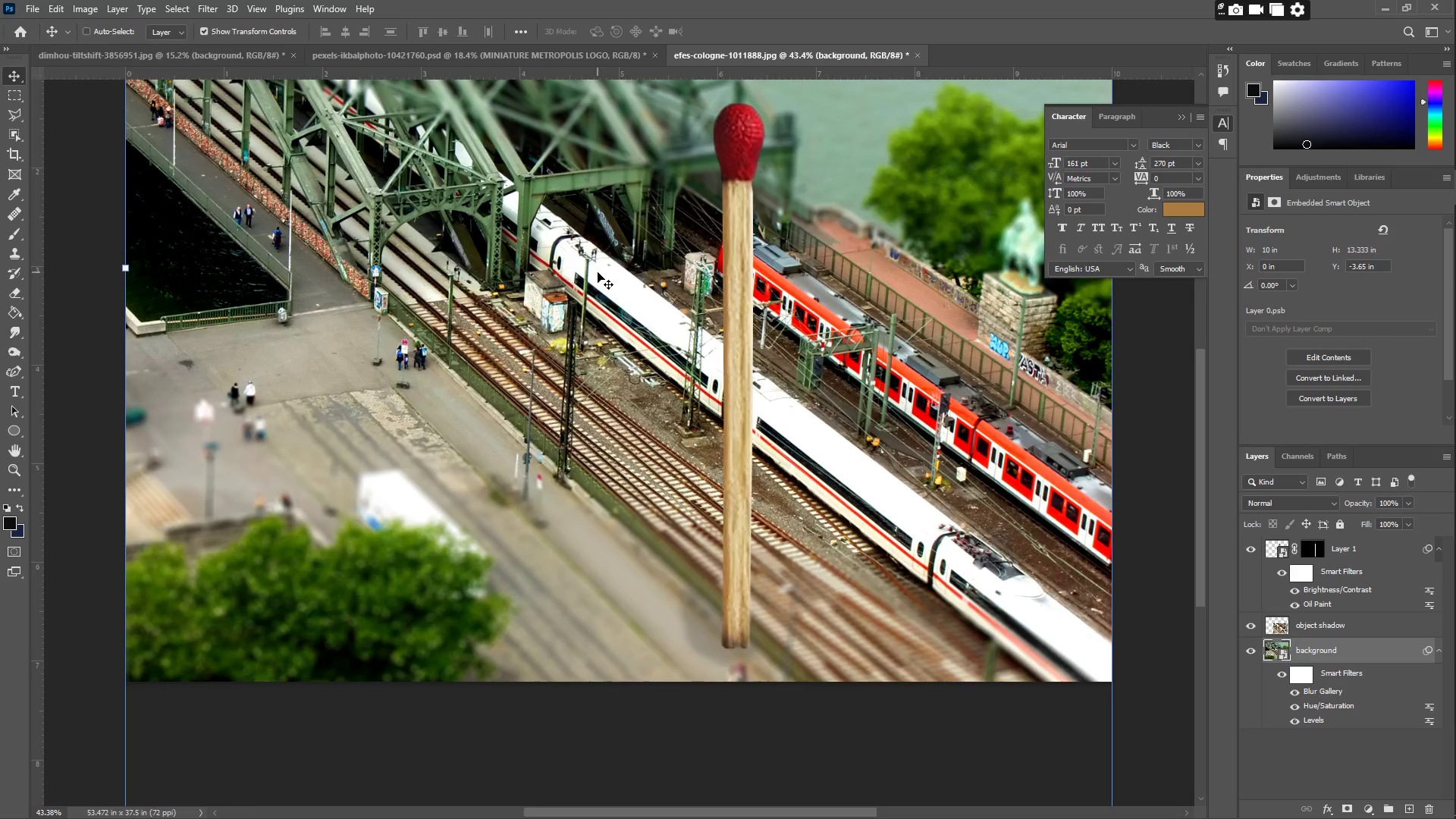 
type(ZZ)
 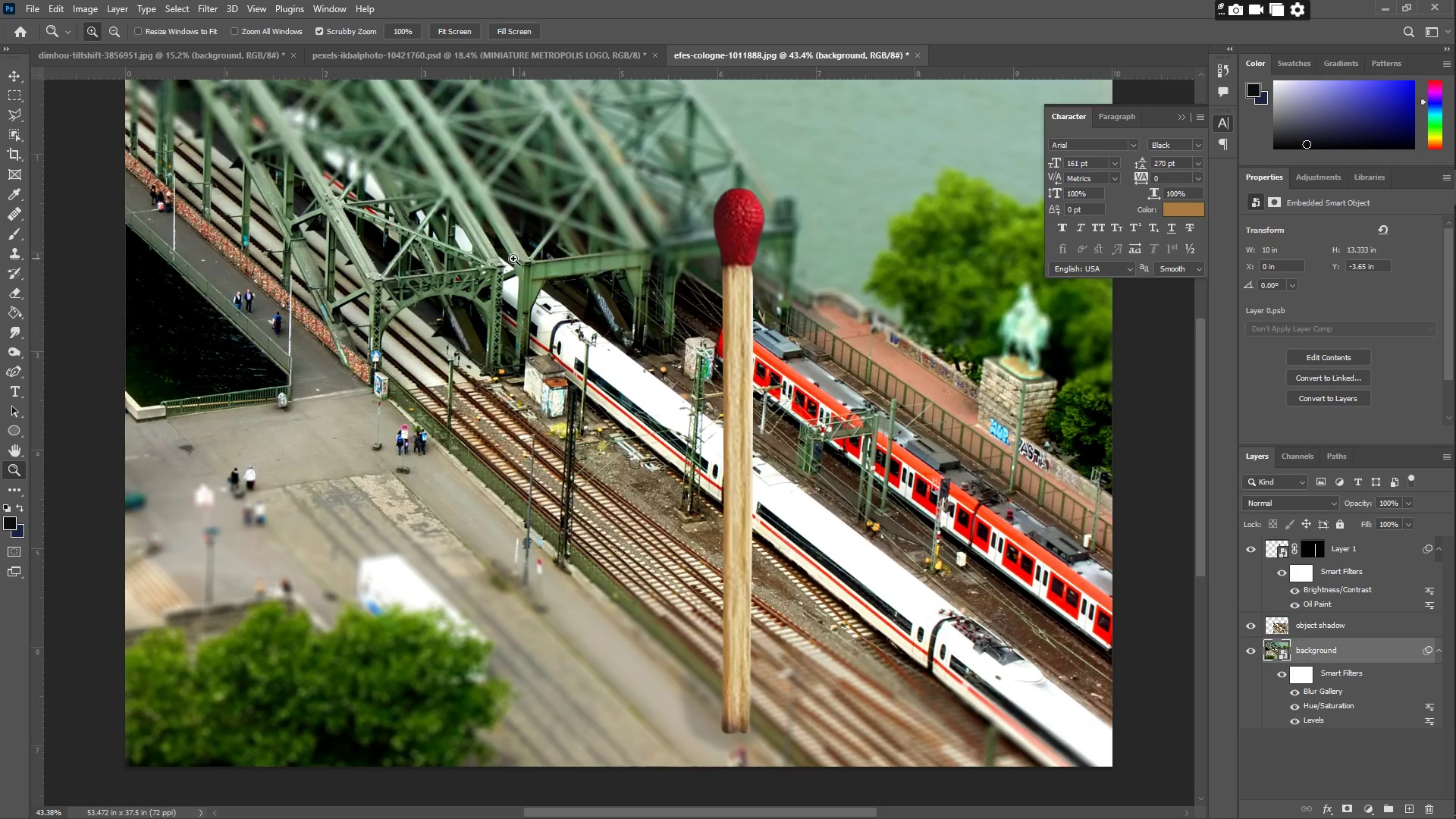 
left_click_drag(start_coordinate=[513, 258], to_coordinate=[466, 242])
 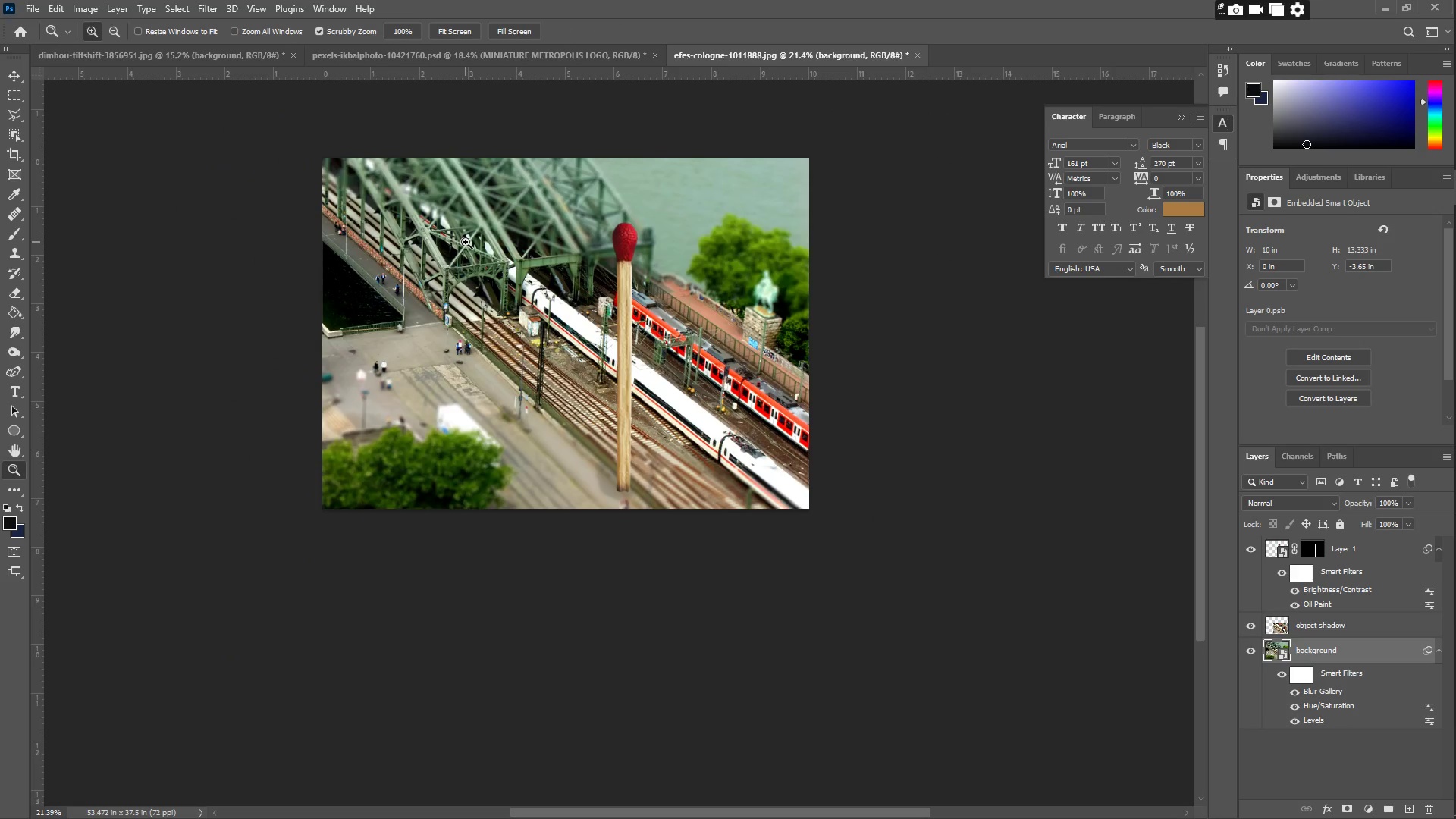 
scroll: coordinate [526, 275], scroll_direction: up, amount: 7.0
 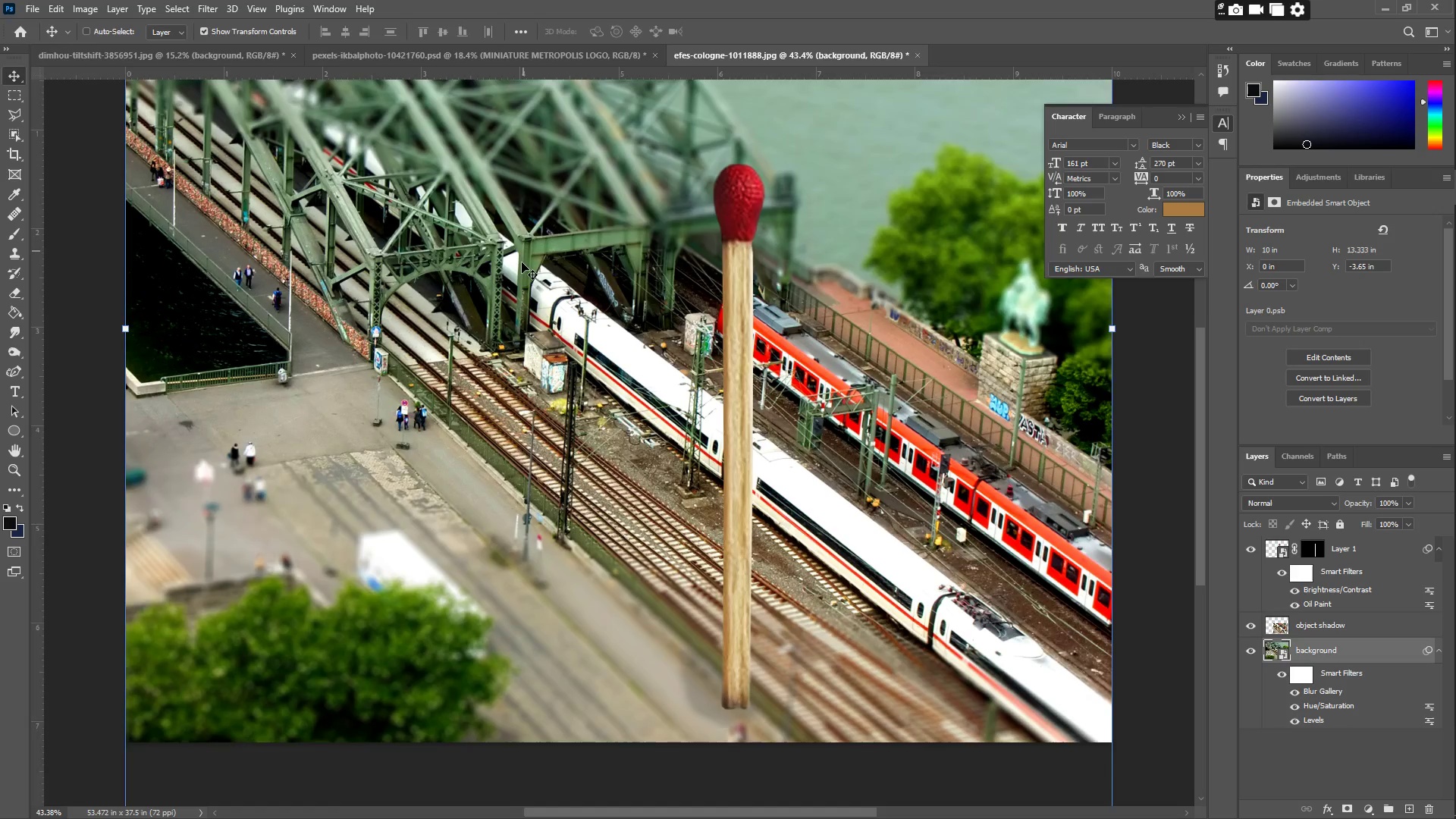 
left_click_drag(start_coordinate=[468, 242], to_coordinate=[506, 251])
 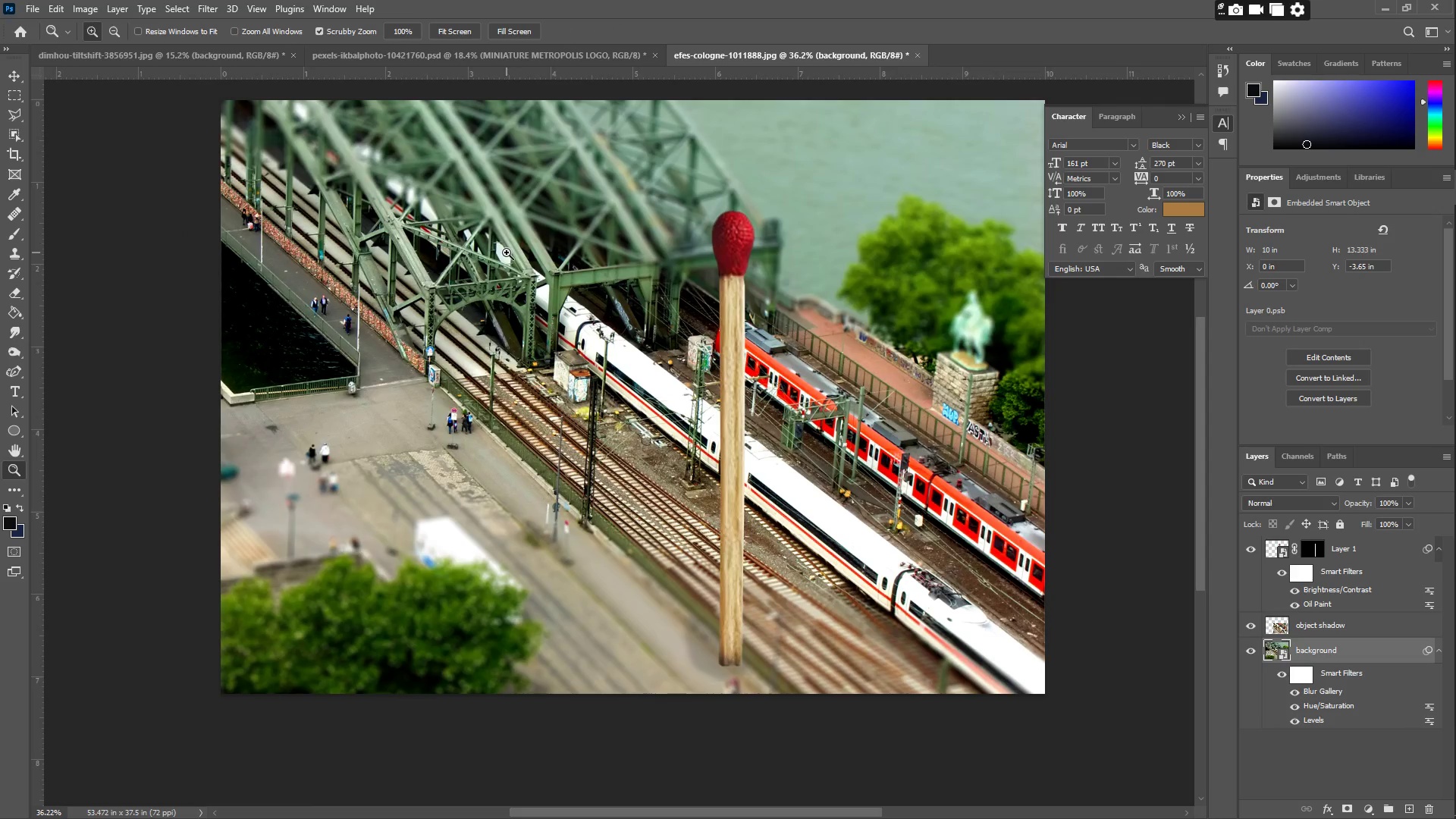 
key(Space)
 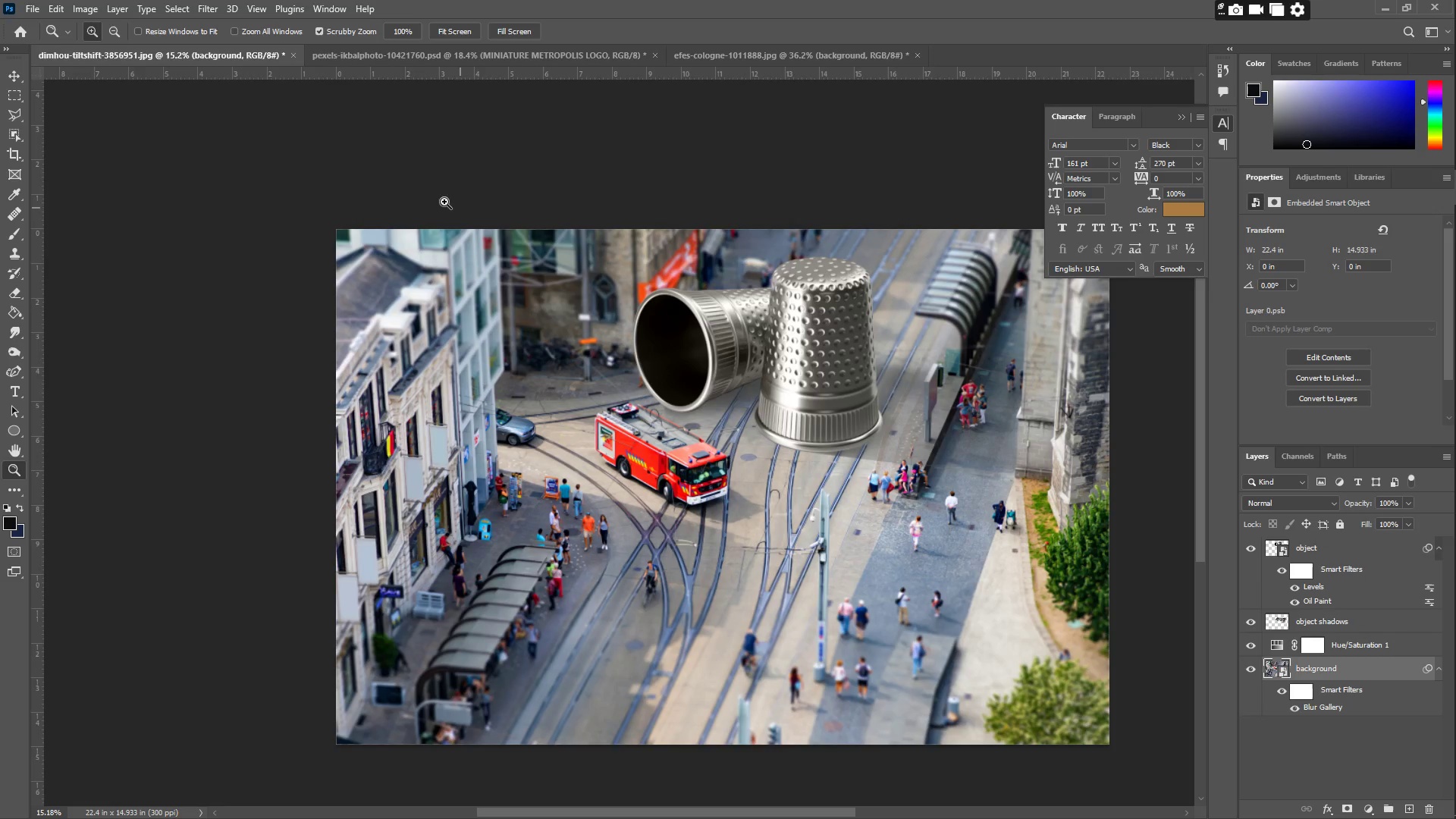 
left_click([482, 60])
 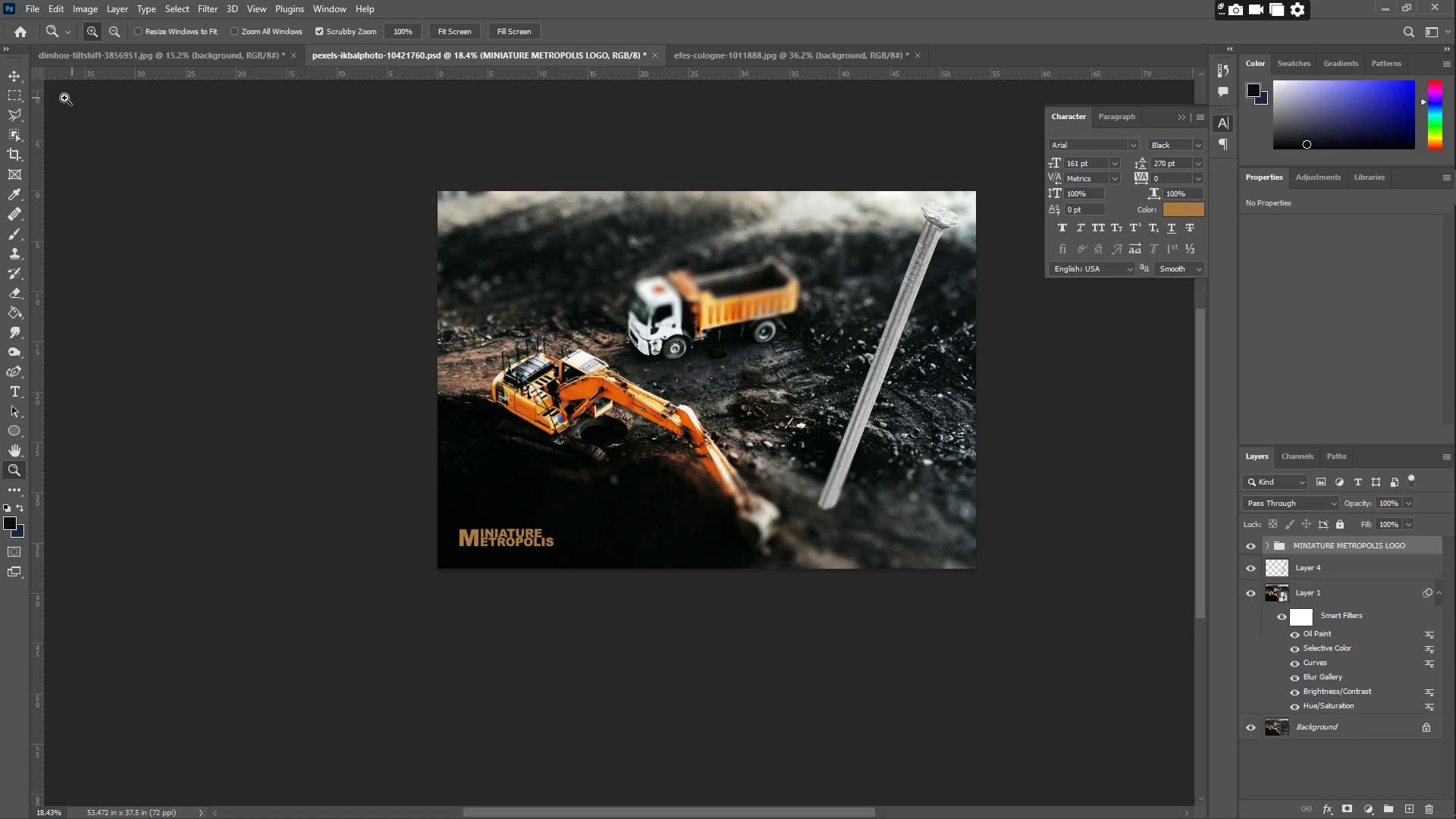 
left_click_drag(start_coordinate=[13, 73], to_coordinate=[17, 74])
 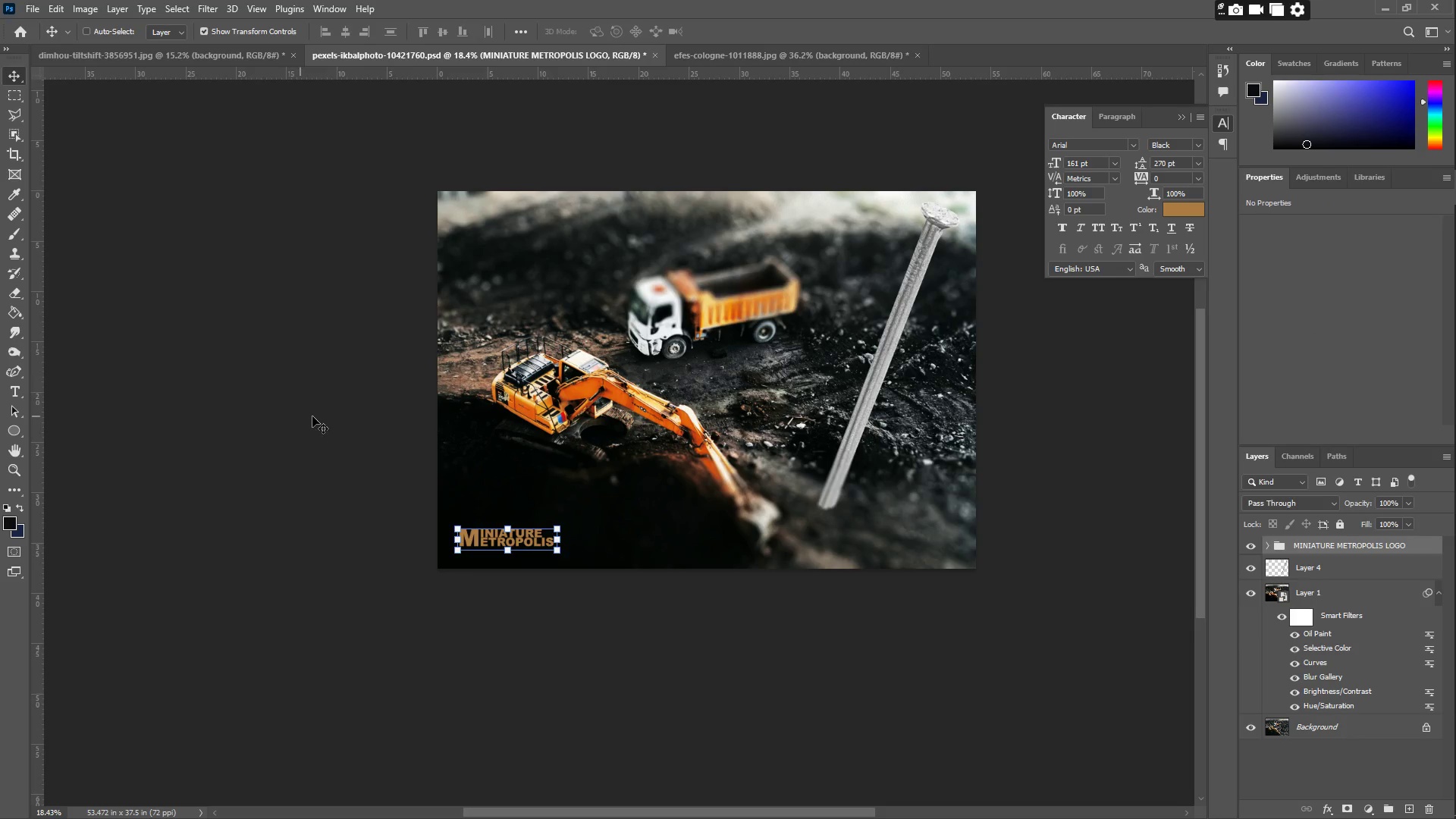 
key(Control+ControlLeft)
 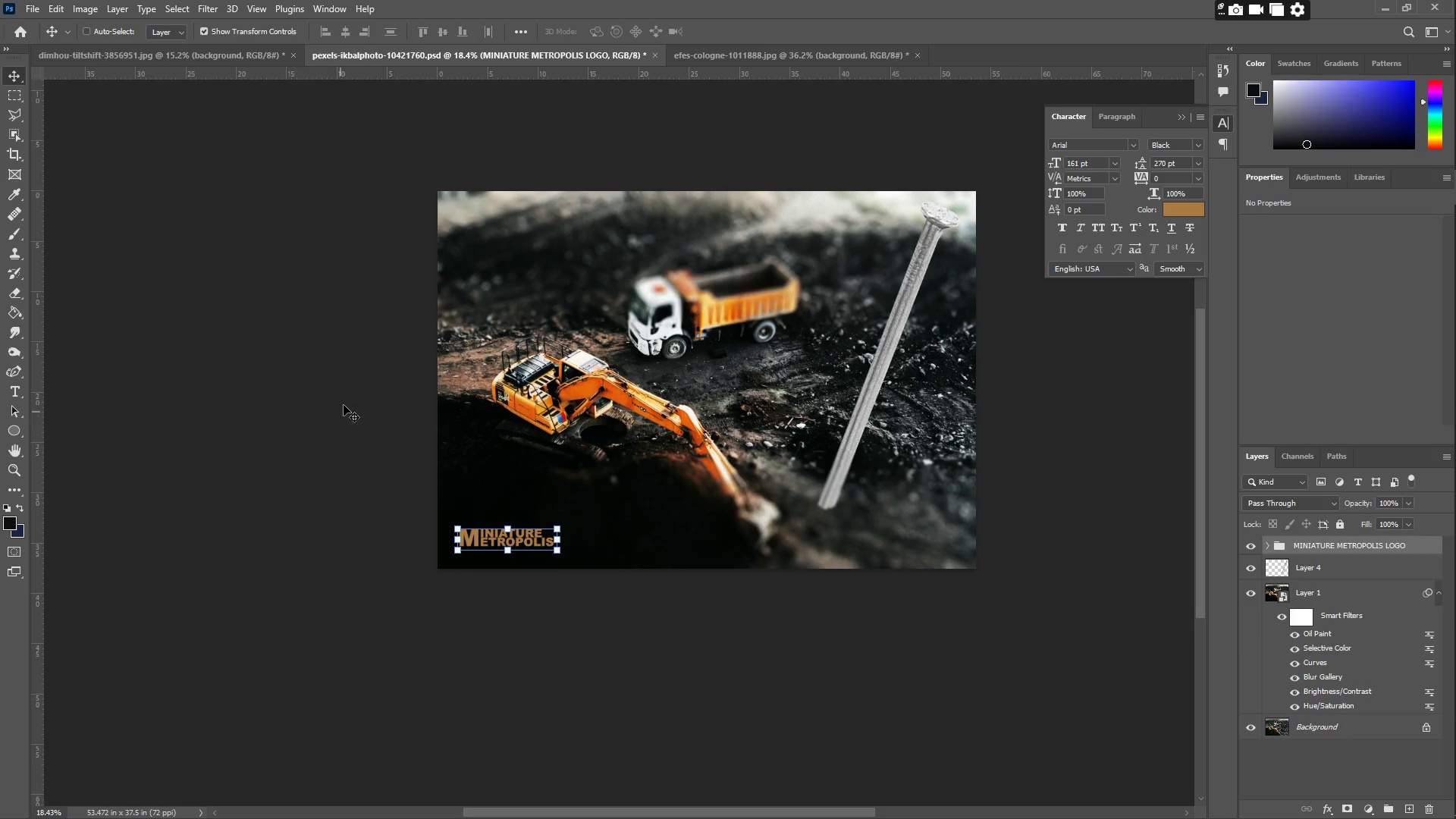 
key(Control+C)
 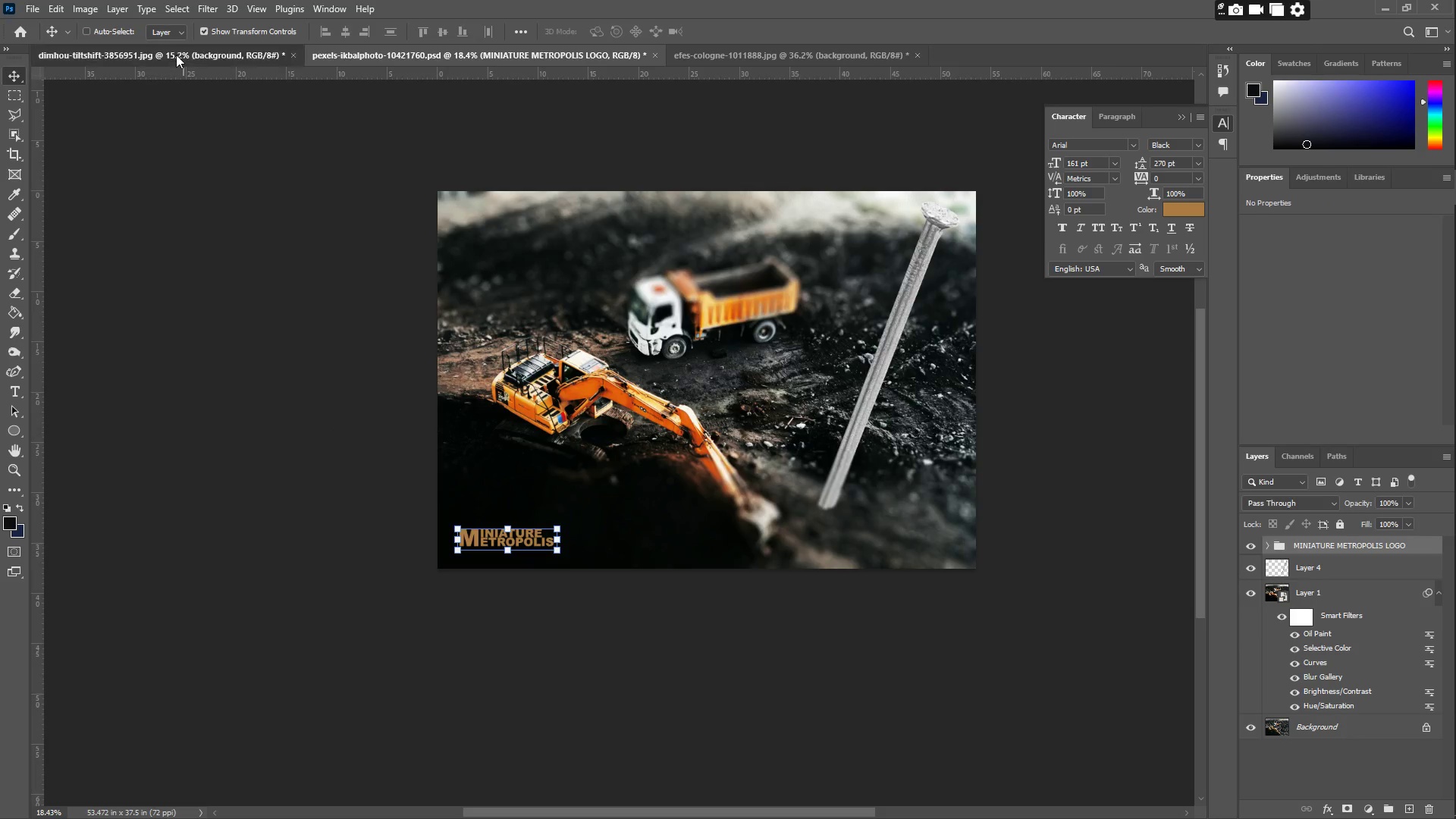 
key(Control+ControlLeft)
 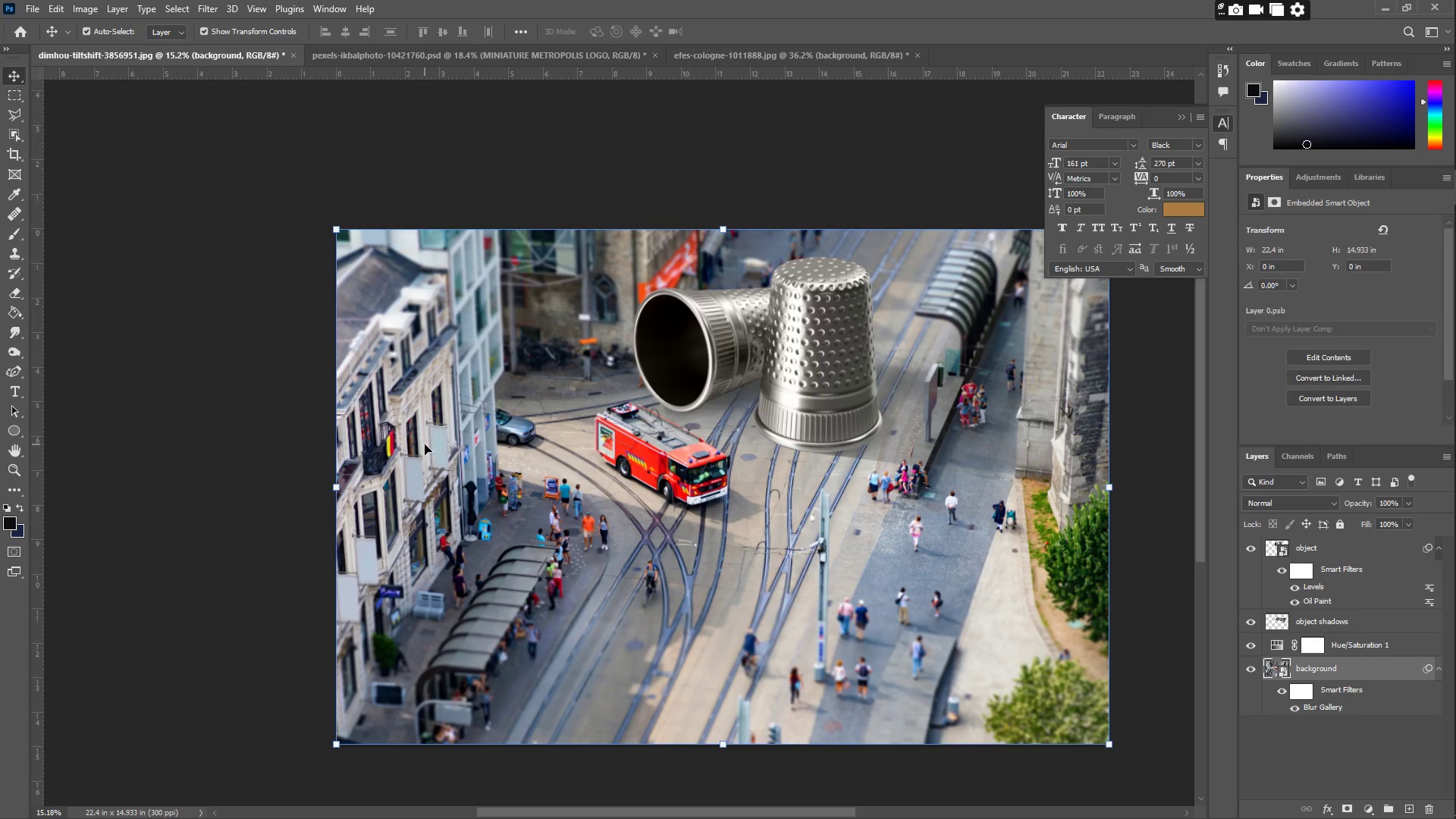 
key(Control+V)
 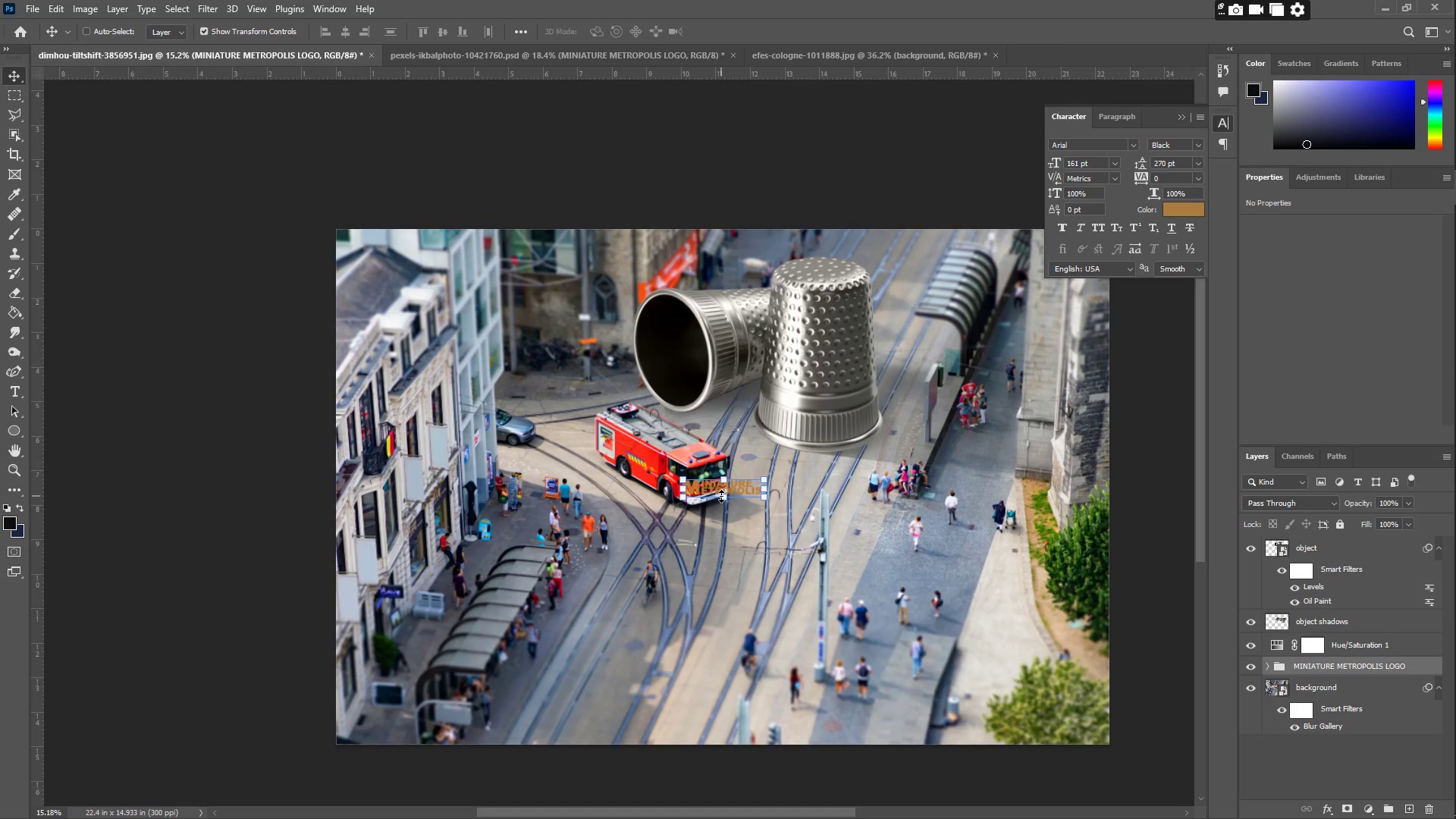 
left_click_drag(start_coordinate=[710, 485], to_coordinate=[403, 706])
 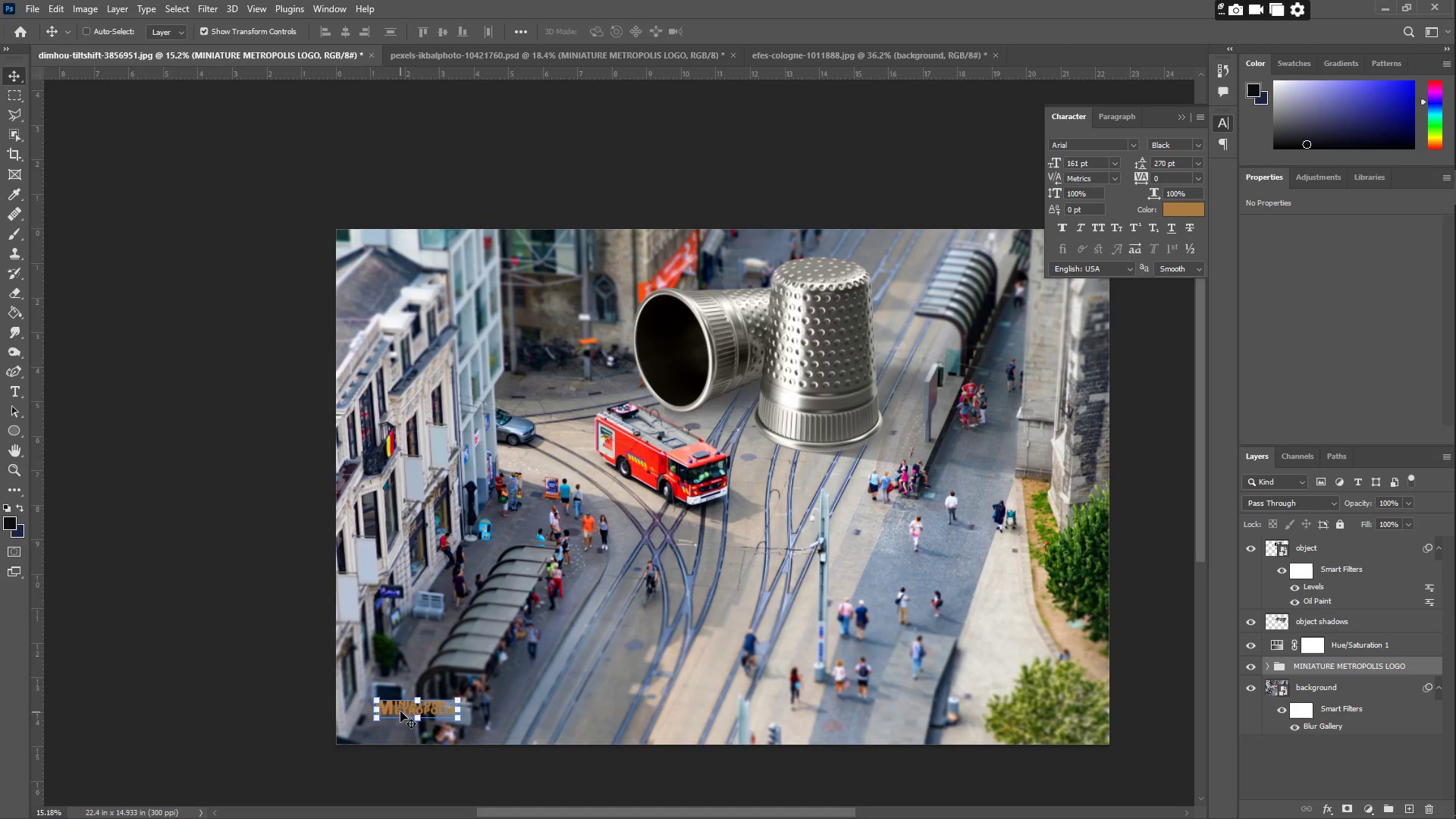 
left_click_drag(start_coordinate=[400, 710], to_coordinate=[381, 720])
 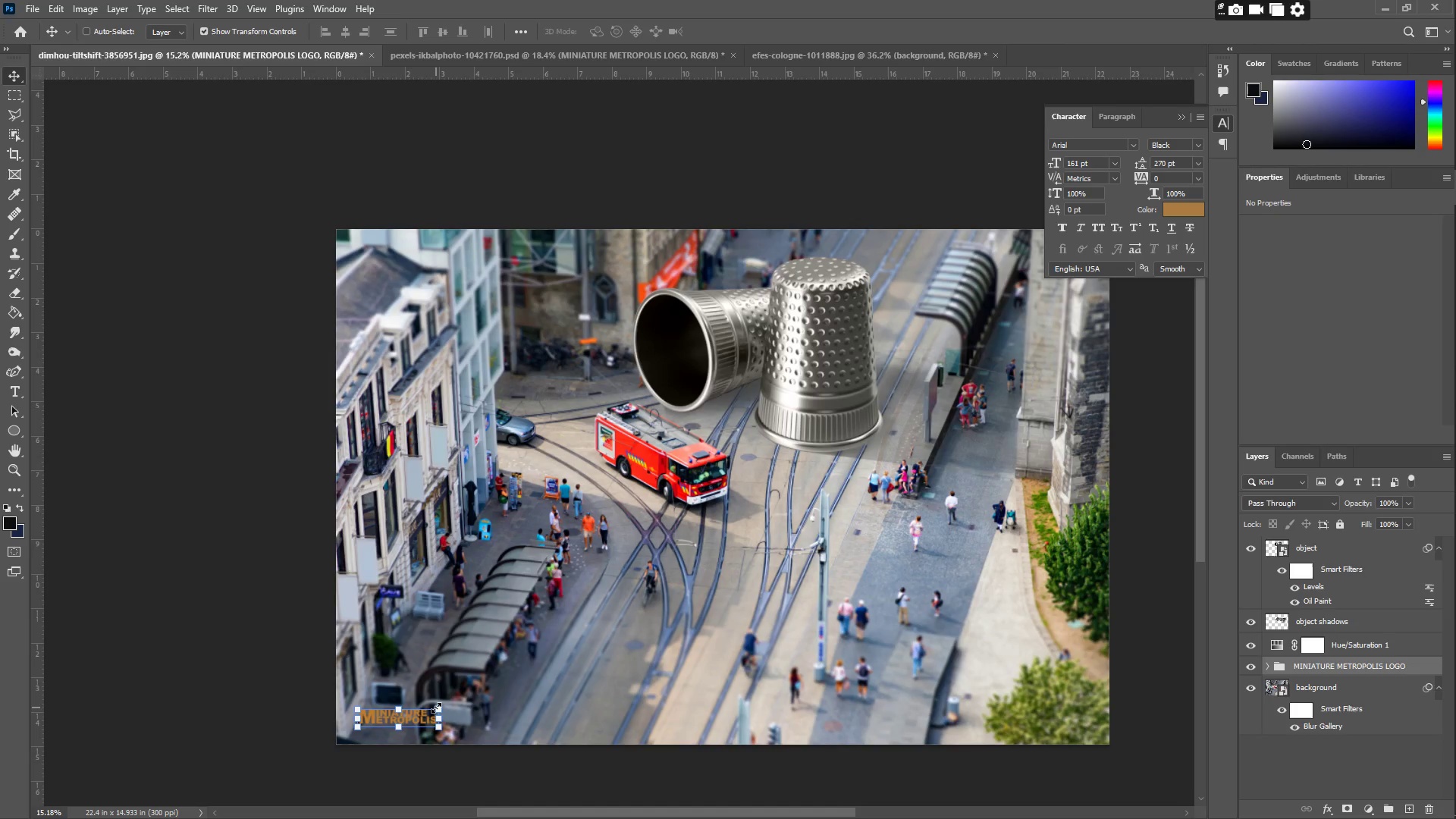 
left_click_drag(start_coordinate=[438, 709], to_coordinate=[513, 684])
 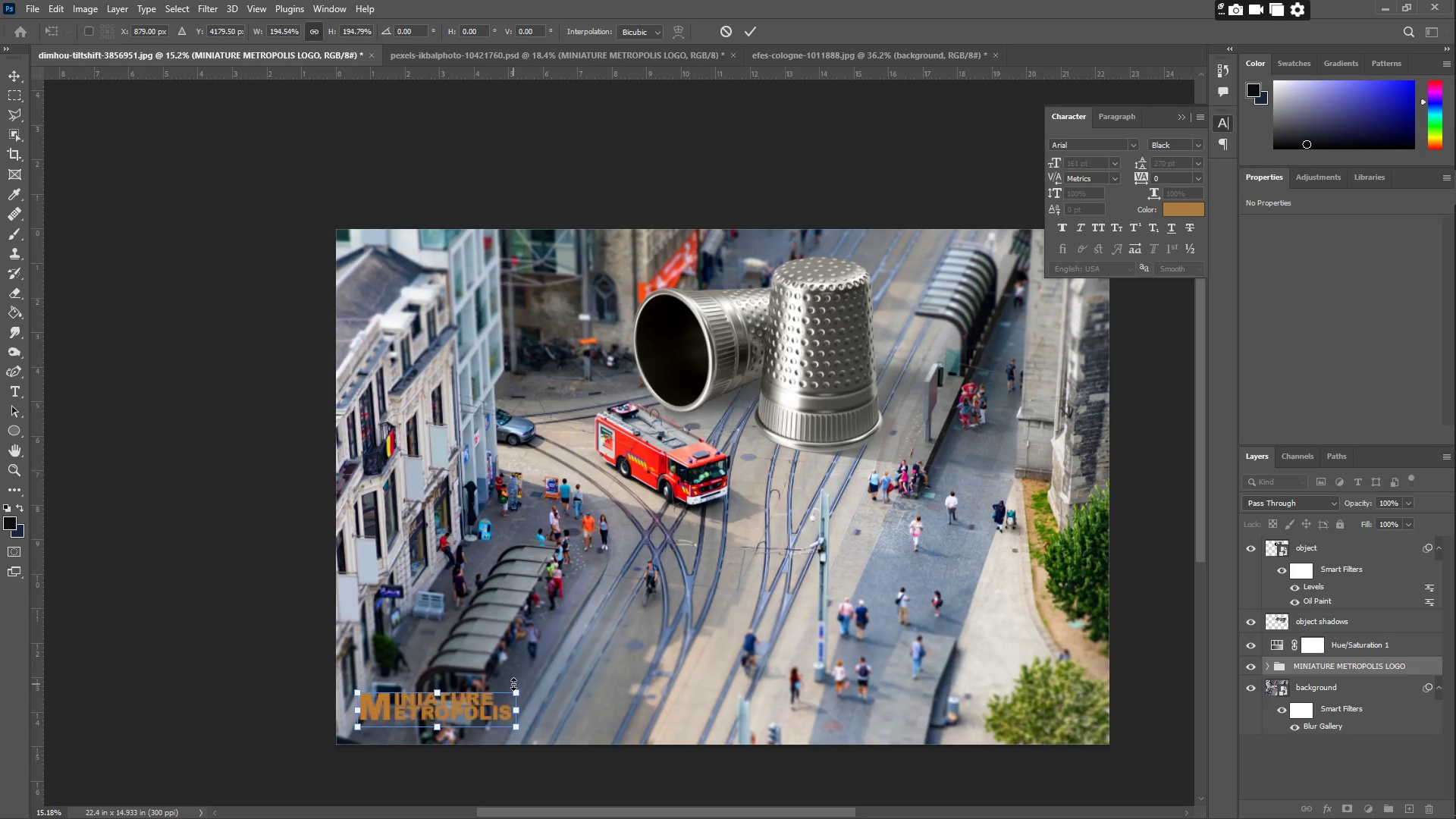 
key(Enter)
 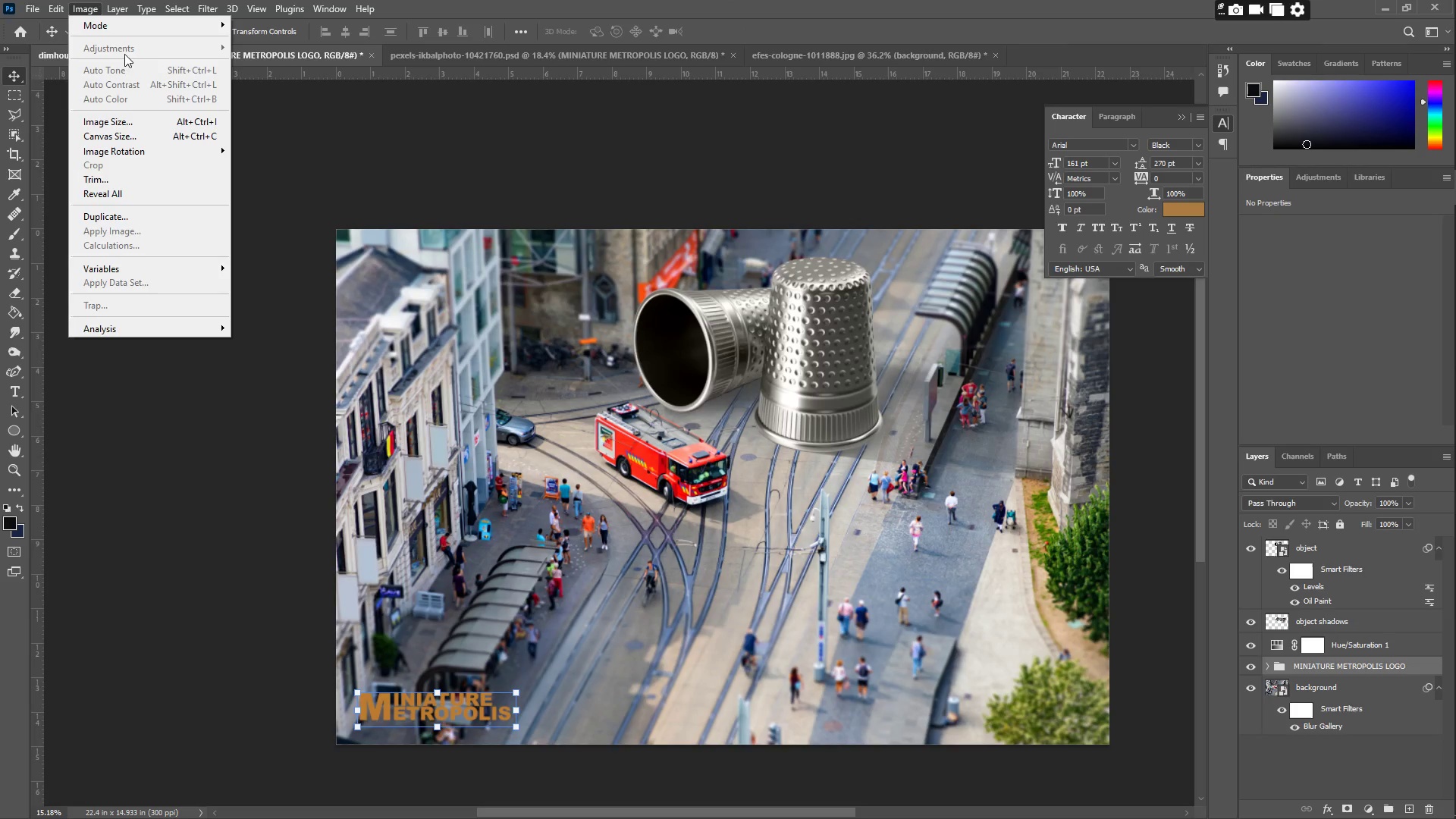 
left_click([83, 9])
 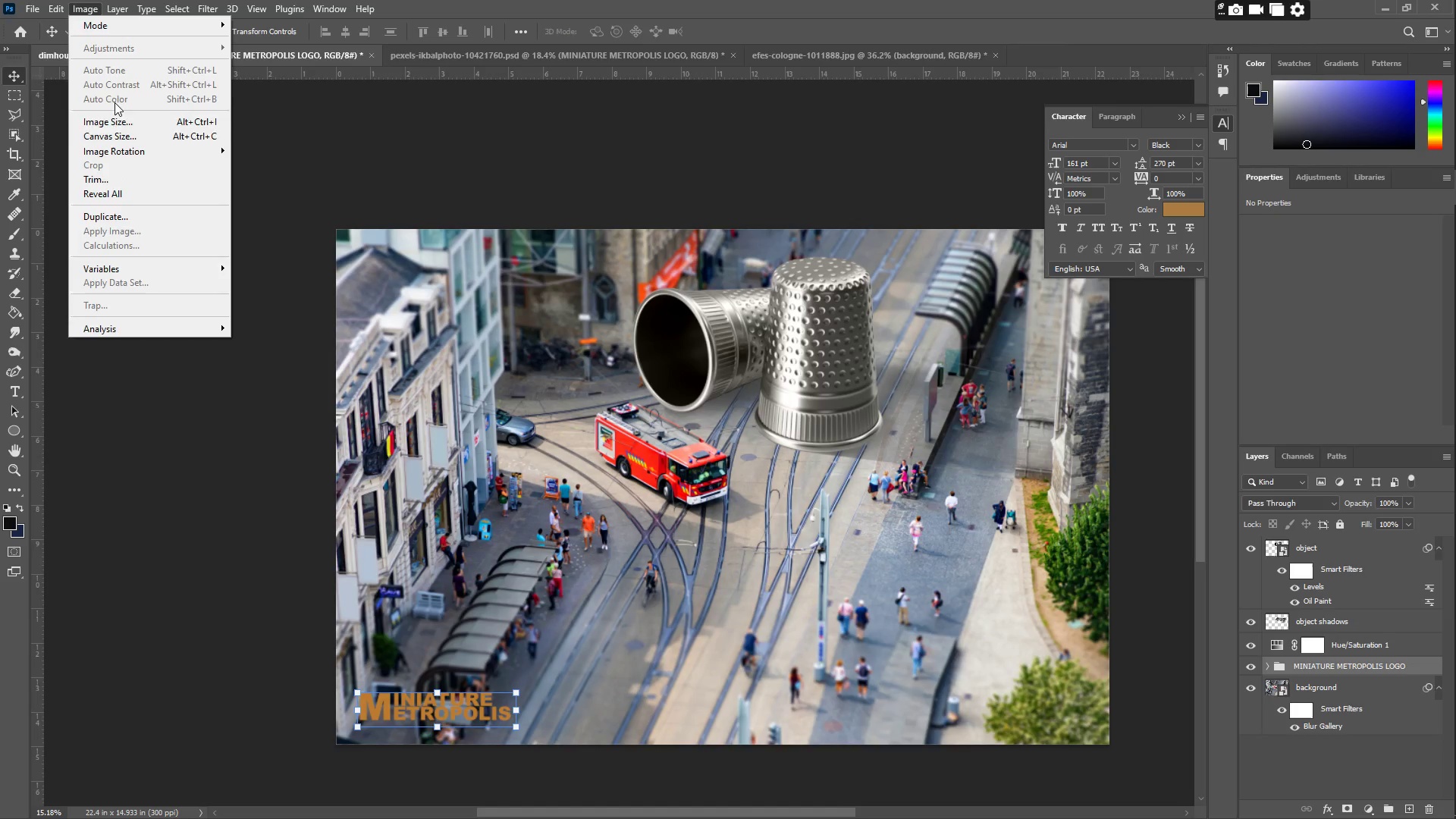 
left_click([127, 121])
 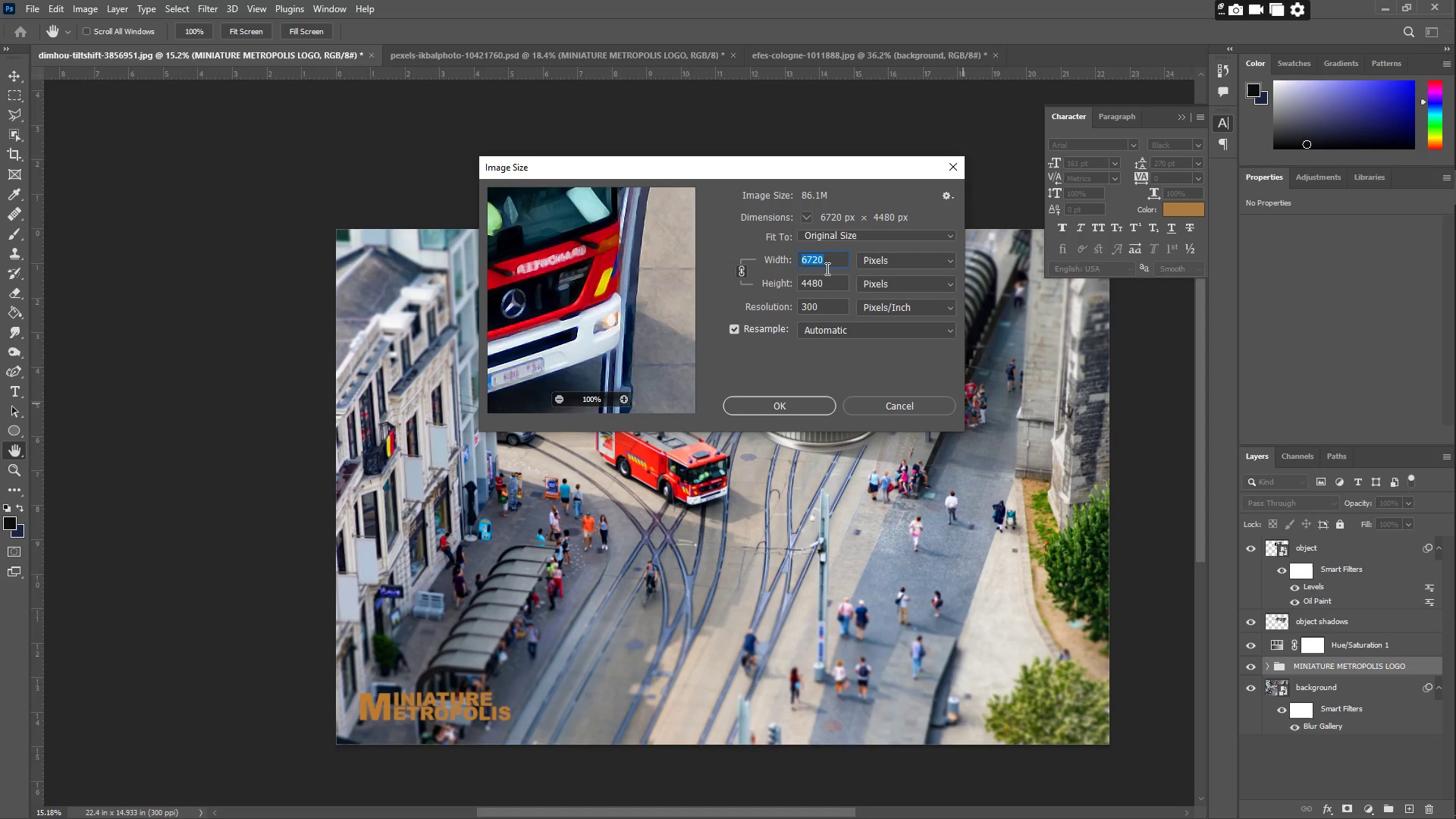 
key(Numpad3)
 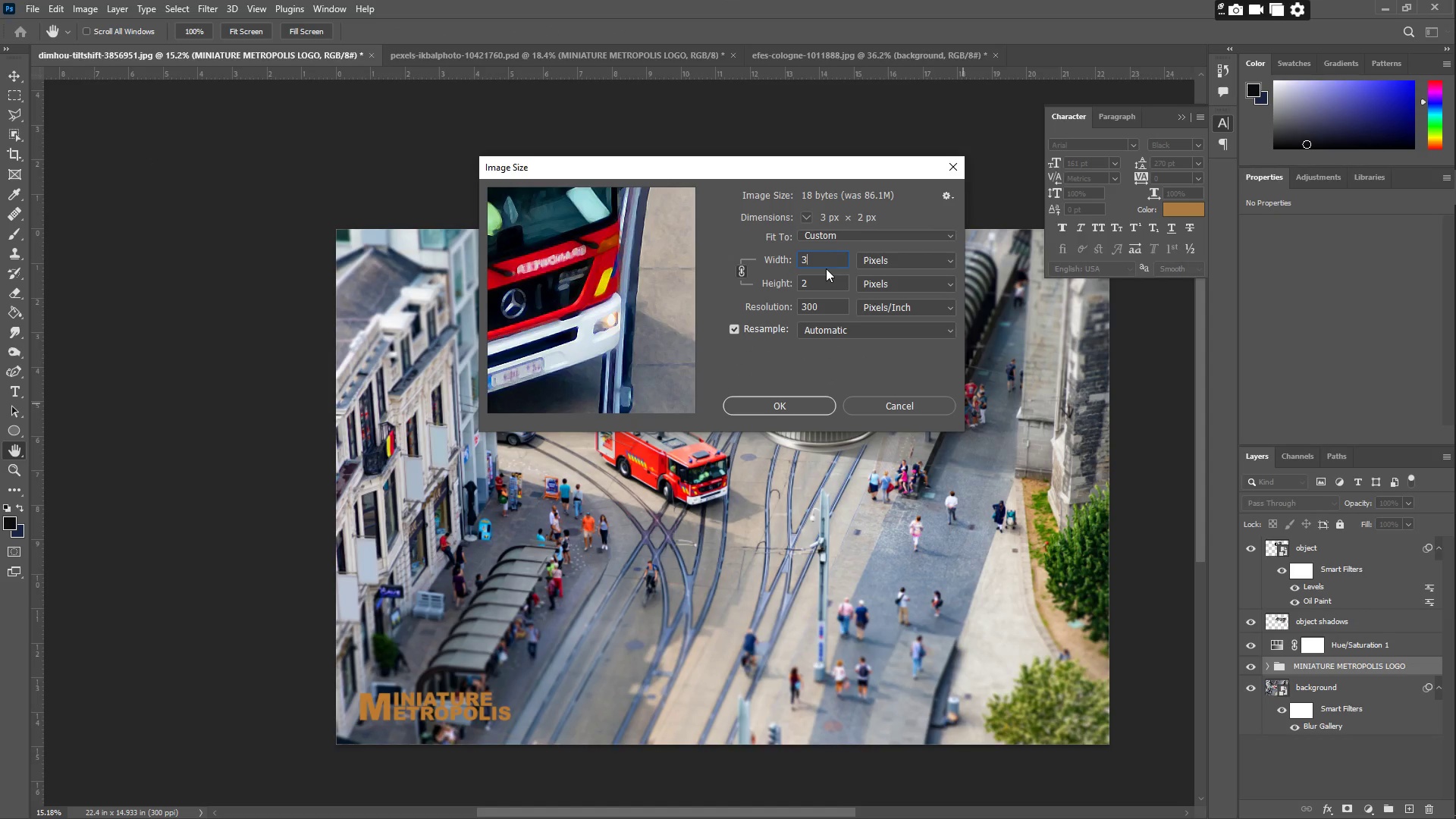 
key(Numpad9)
 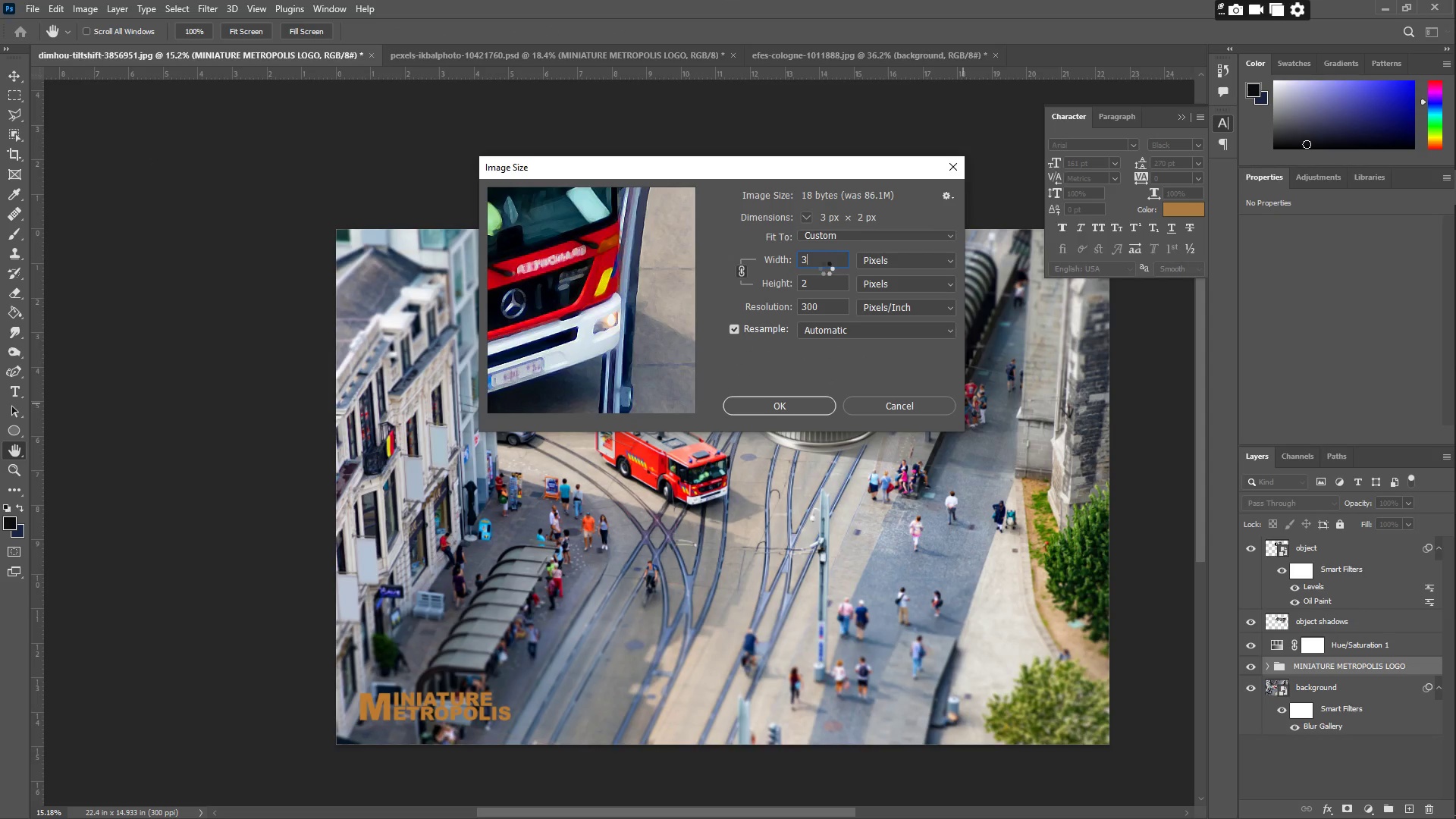 
key(Numpad0)
 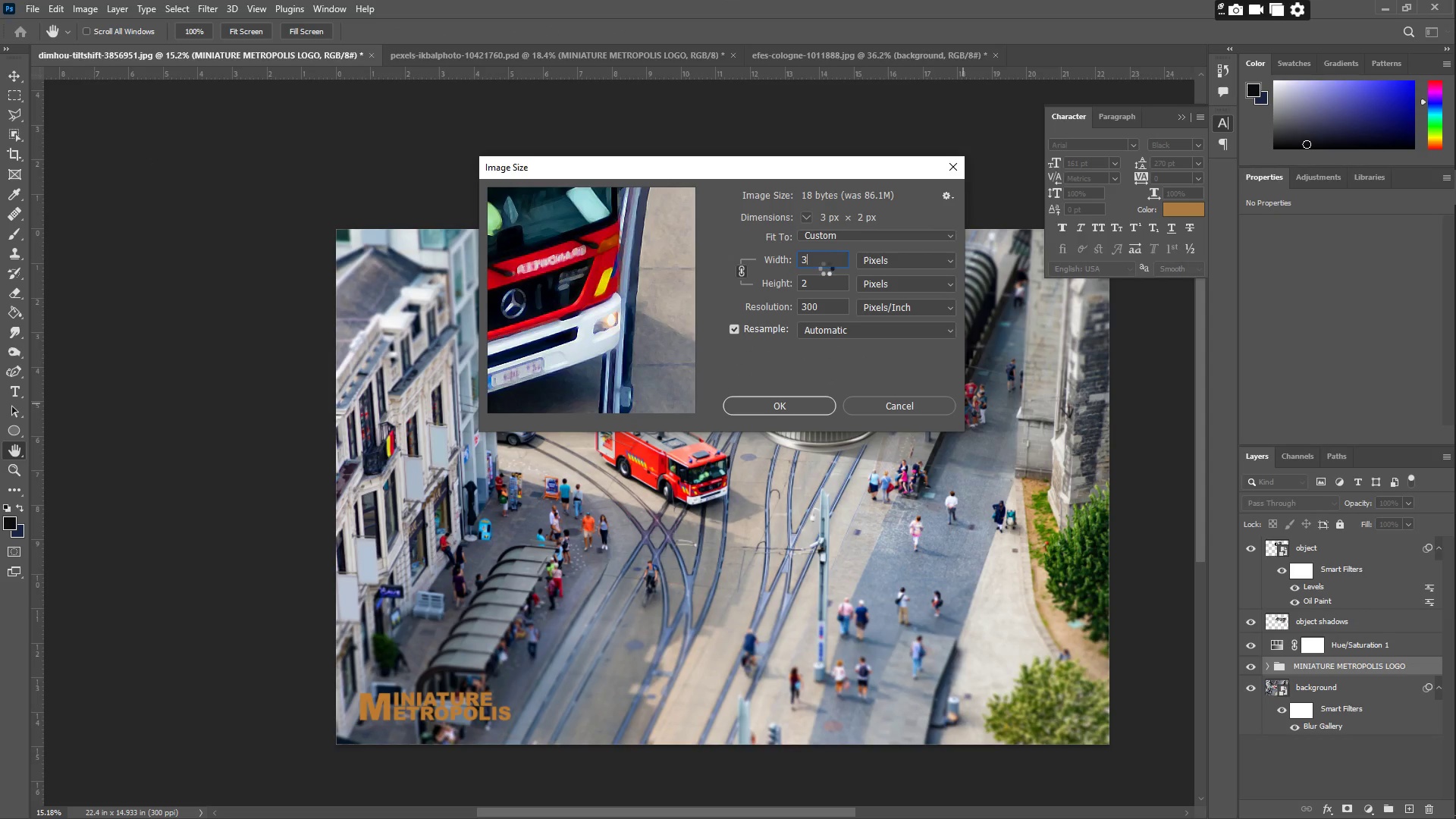 
key(Numpad0)
 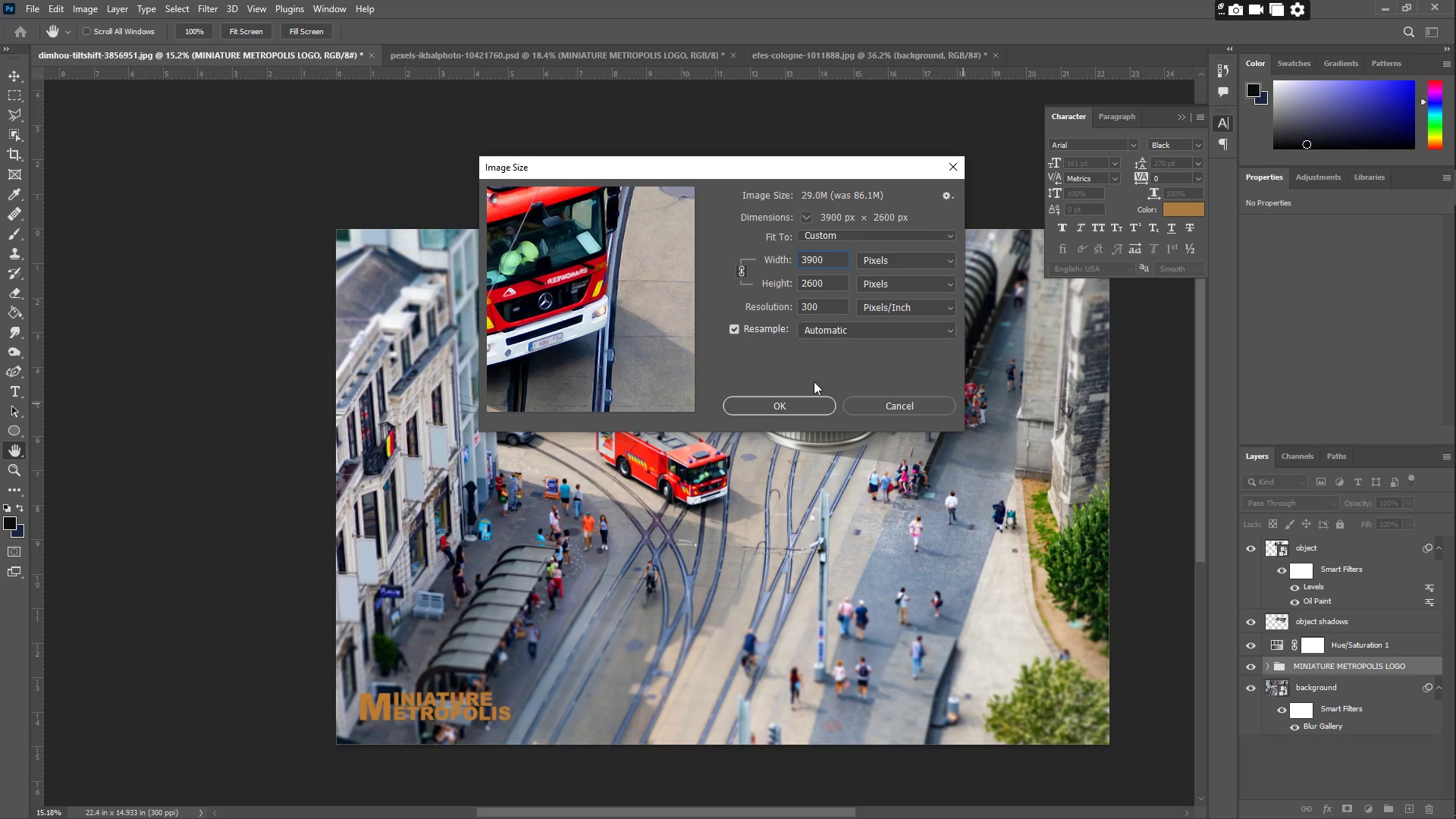 
left_click([804, 407])
 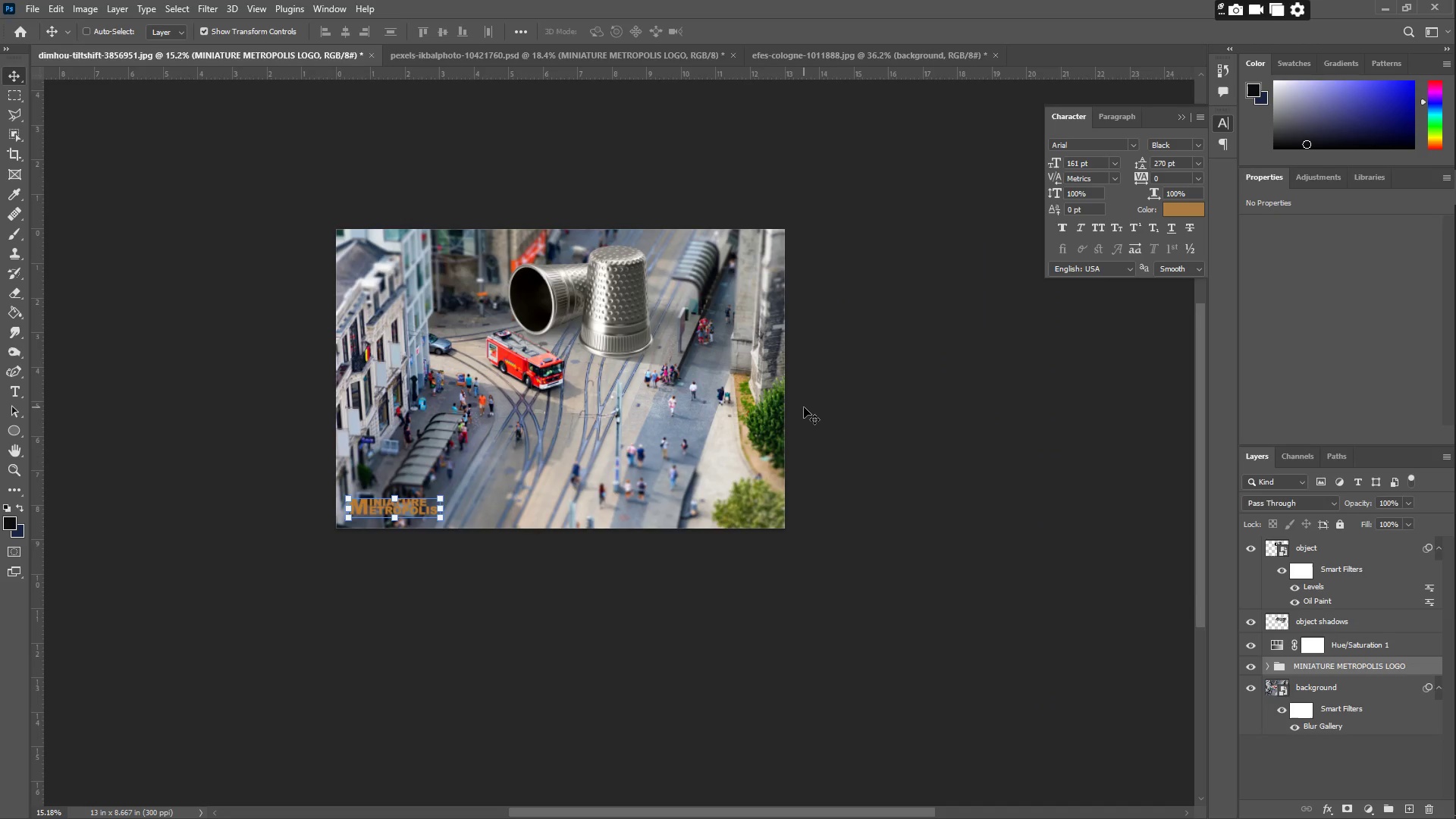 
wait(7.62)
 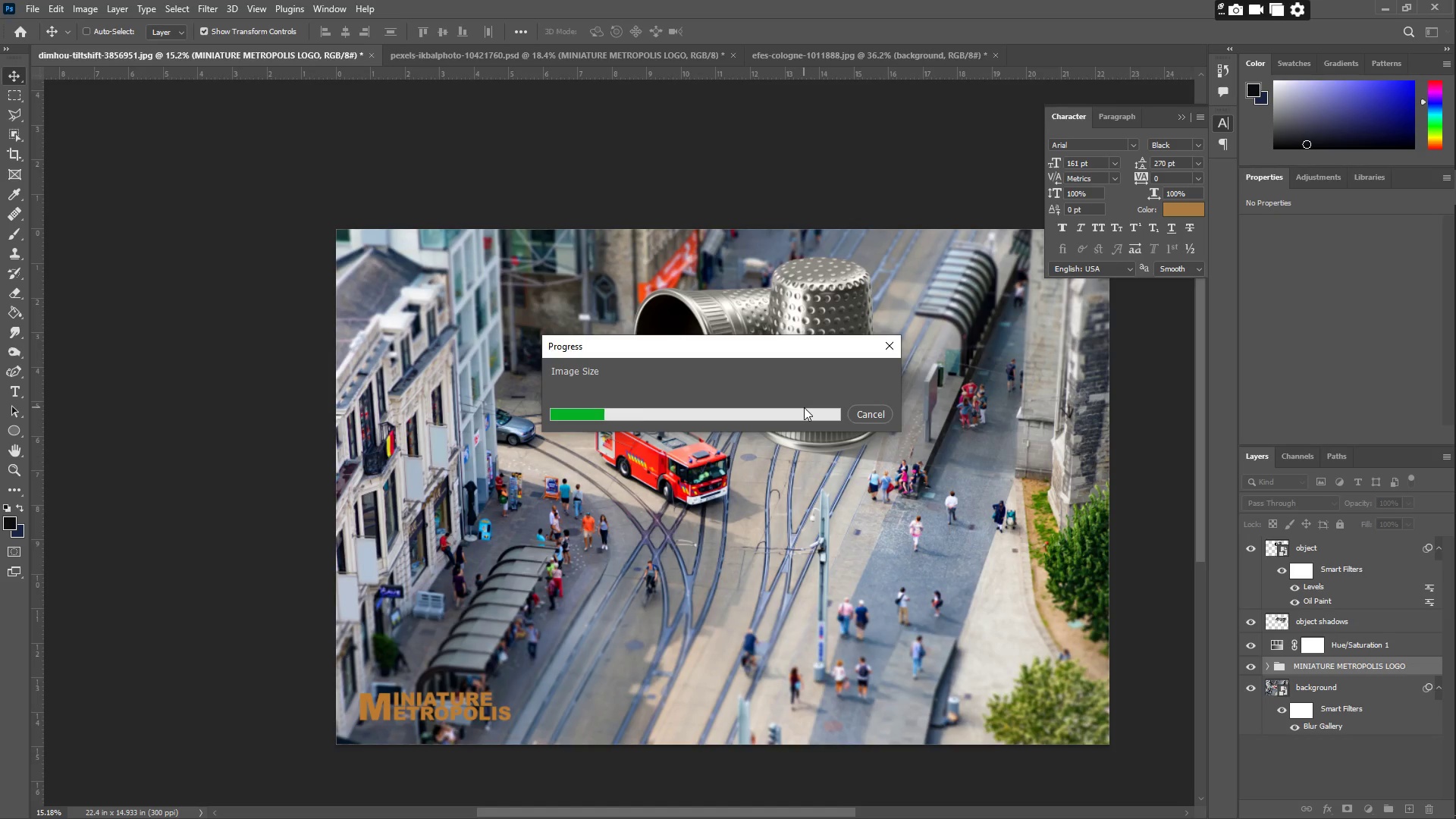 
left_click([552, 61])
 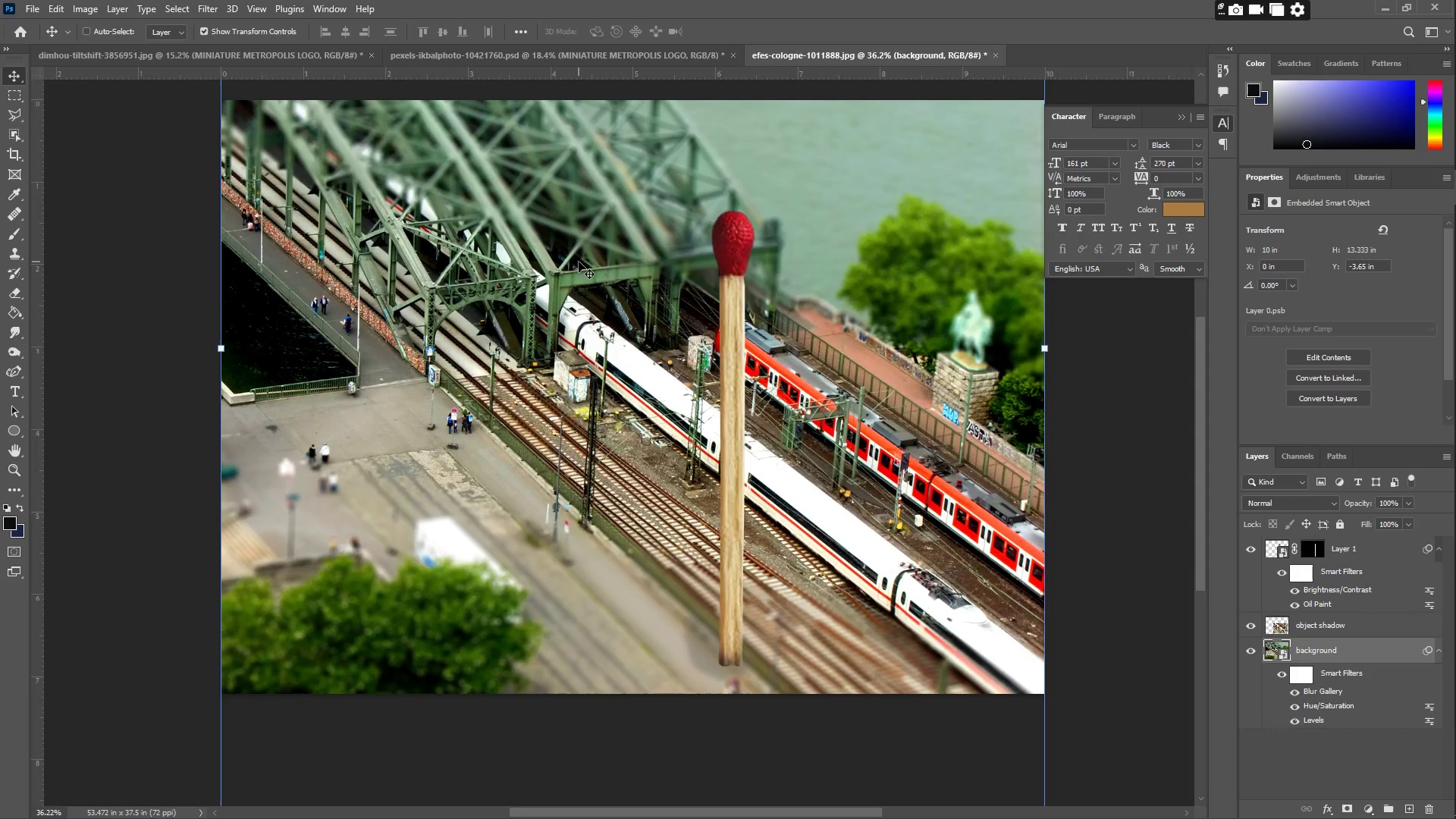 
key(Control+ControlLeft)
 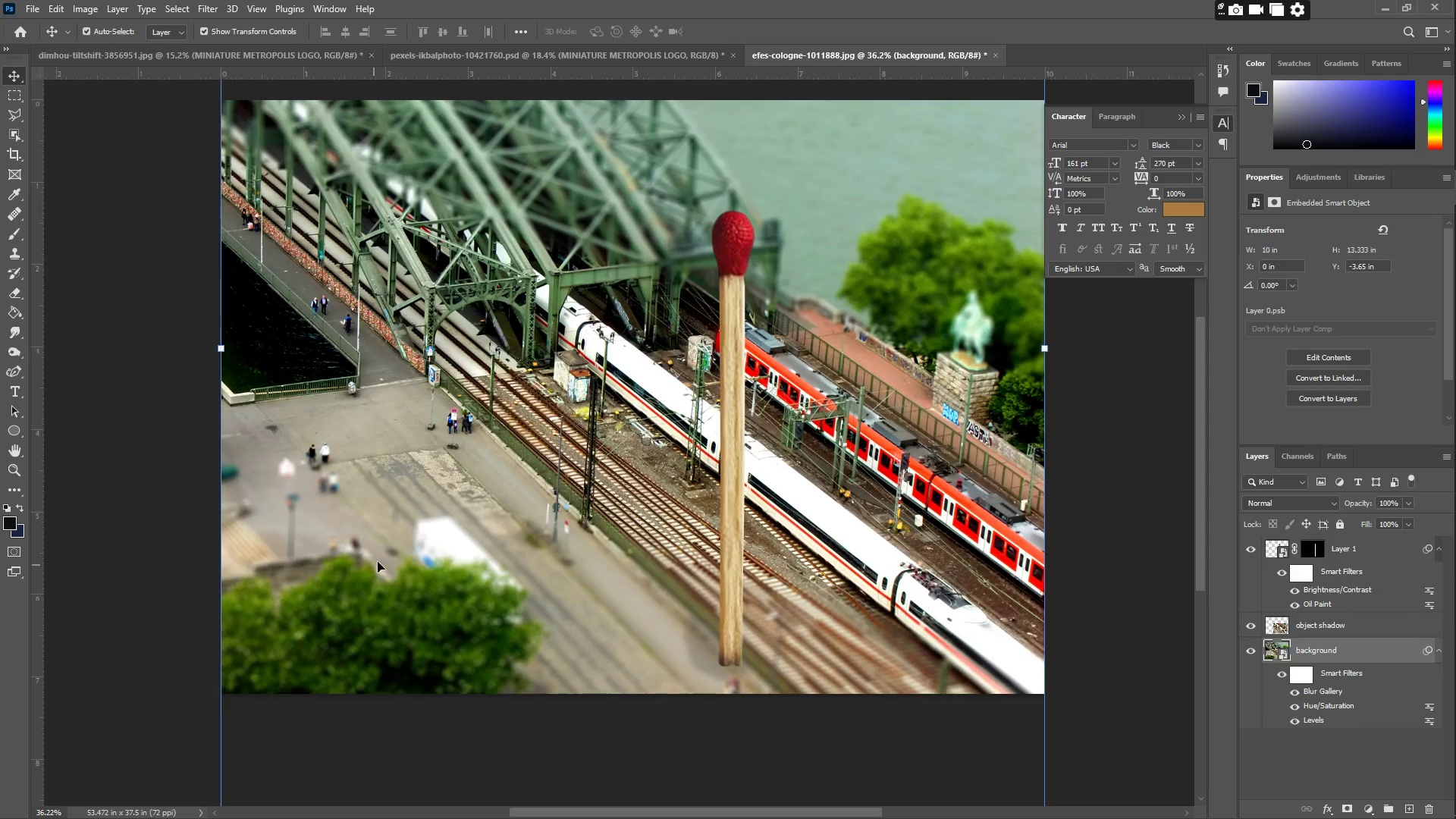 
key(Control+V)
 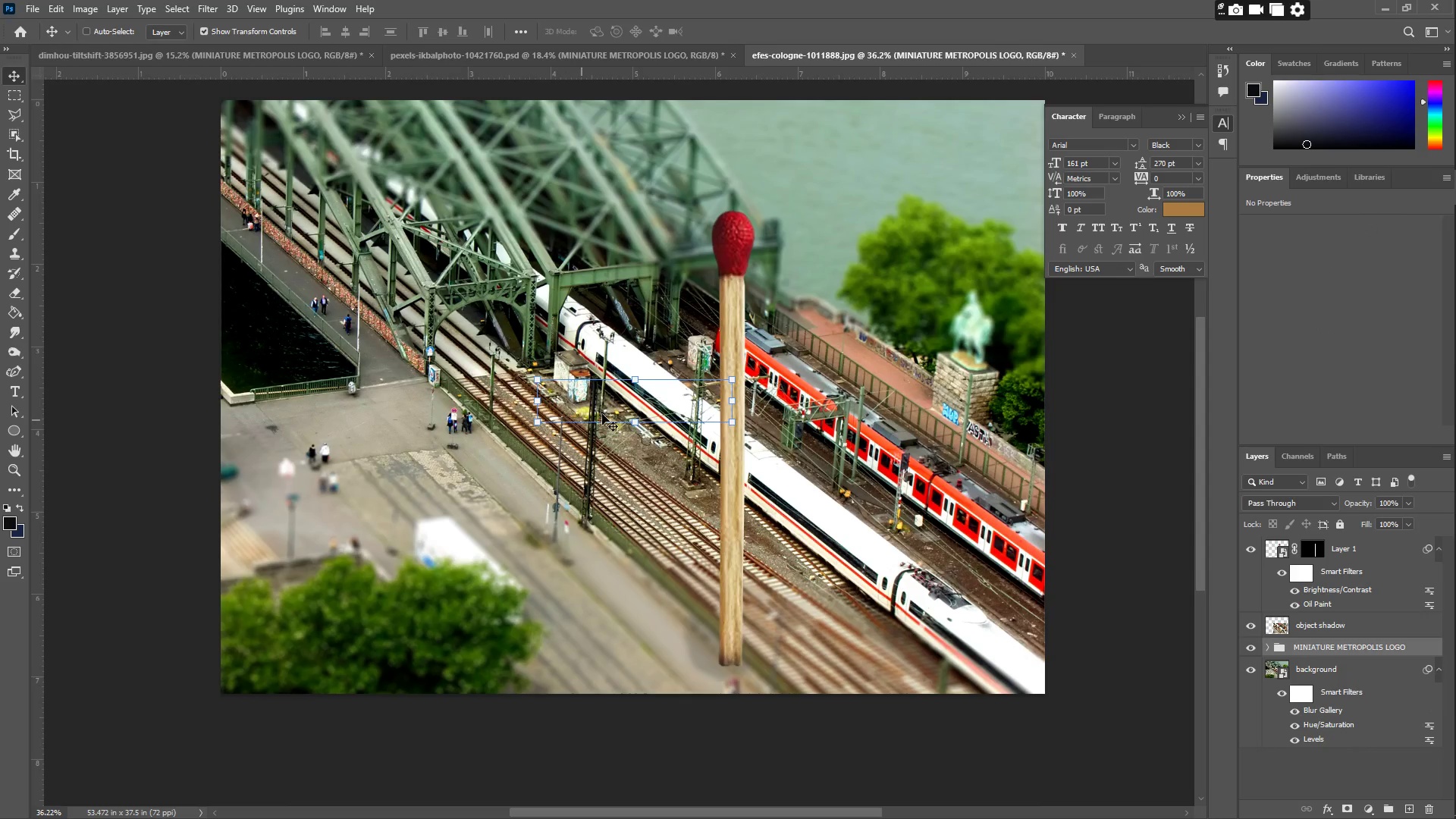 
left_click_drag(start_coordinate=[649, 403], to_coordinate=[348, 665])
 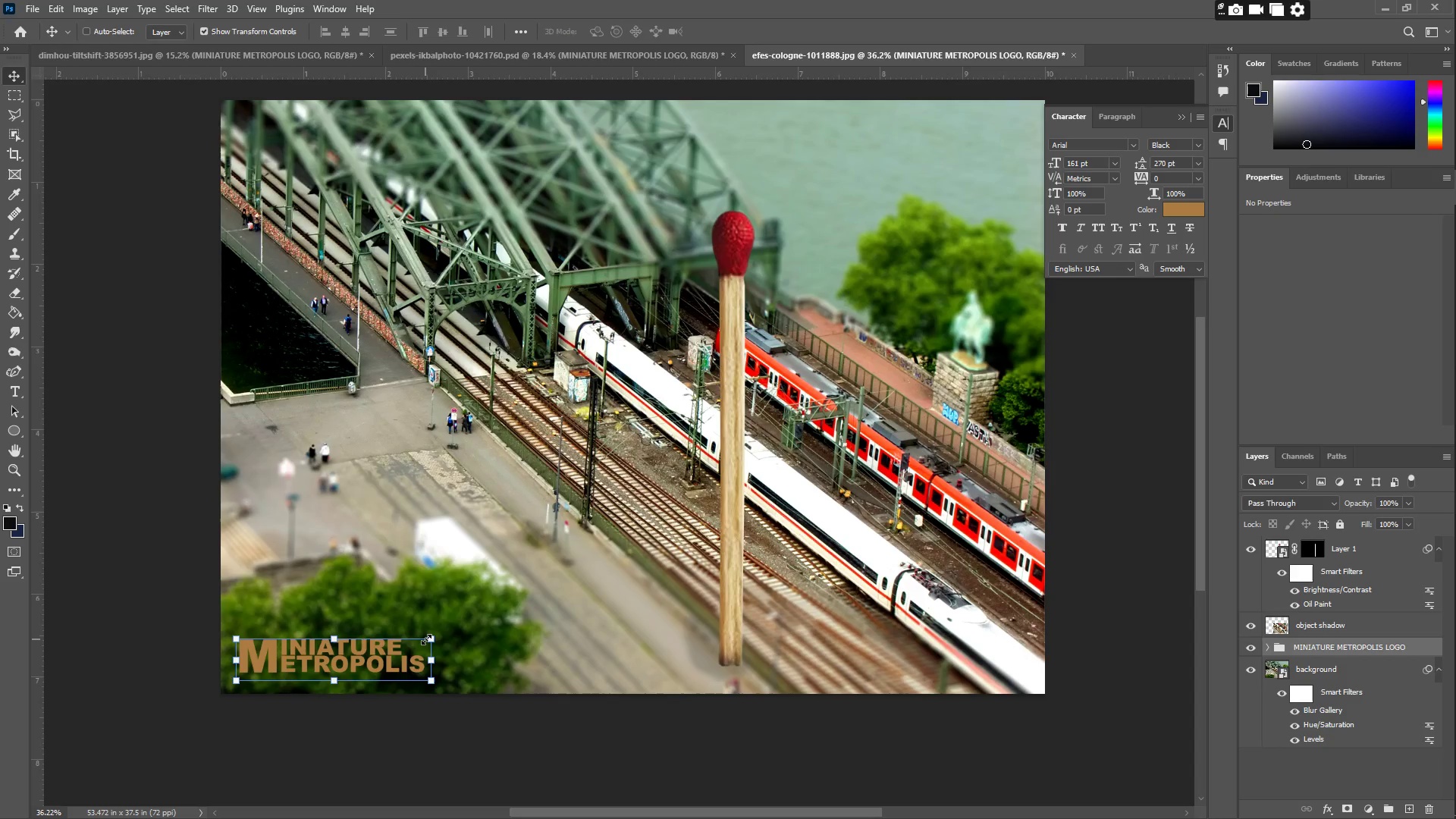 
left_click_drag(start_coordinate=[428, 639], to_coordinate=[377, 639])
 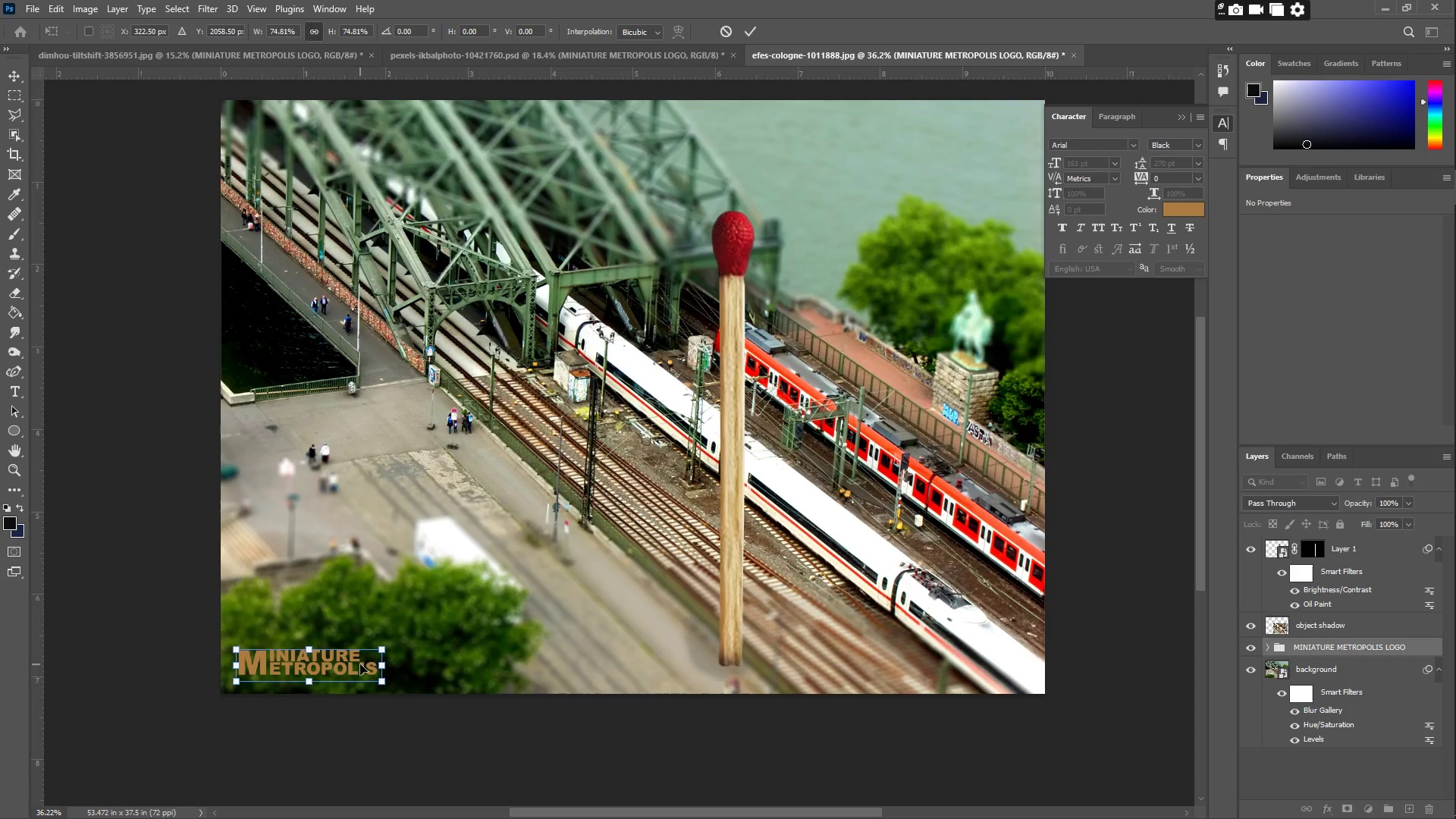 
left_click_drag(start_coordinate=[360, 664], to_coordinate=[369, 657])
 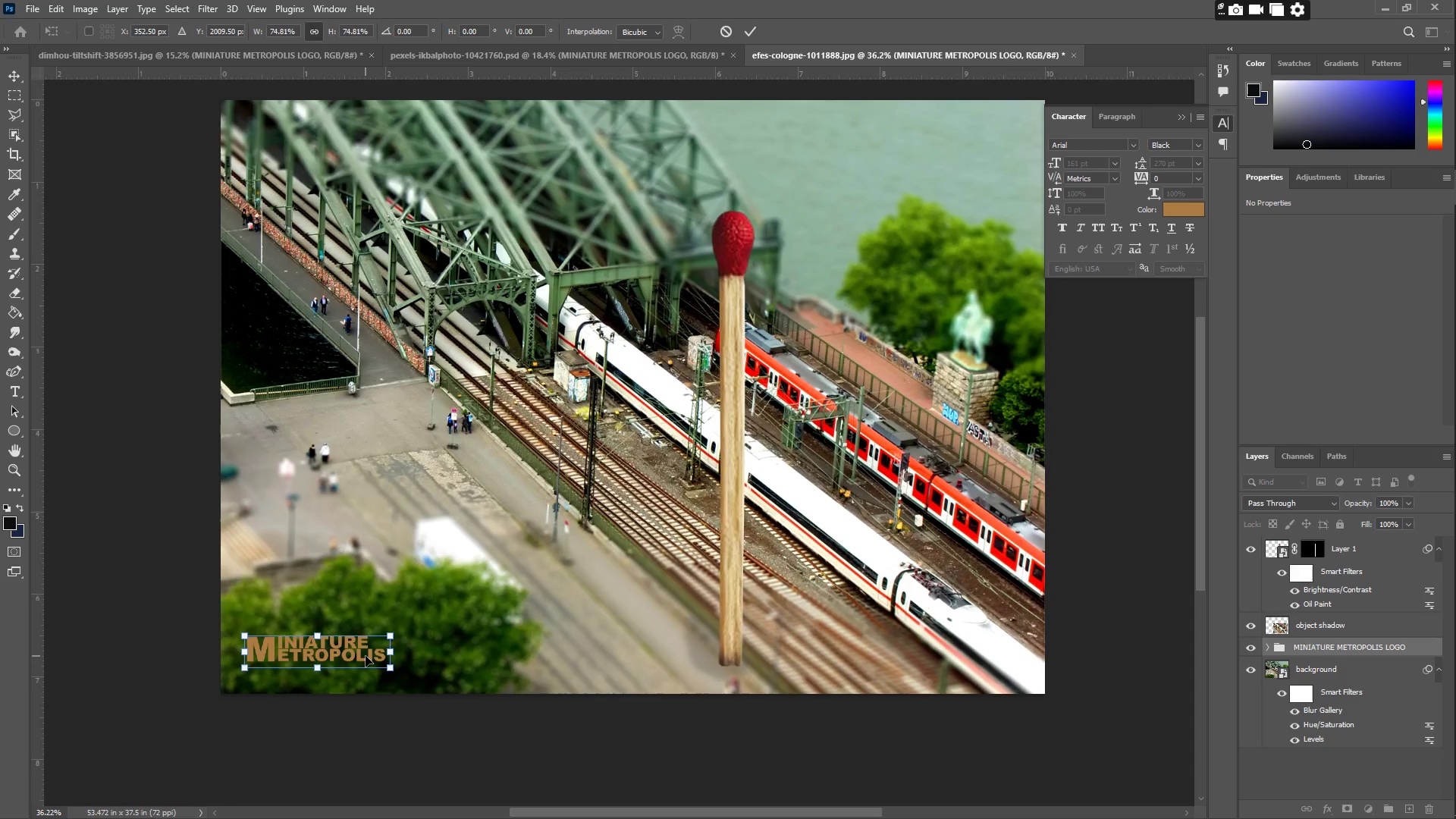 
key(Enter)
 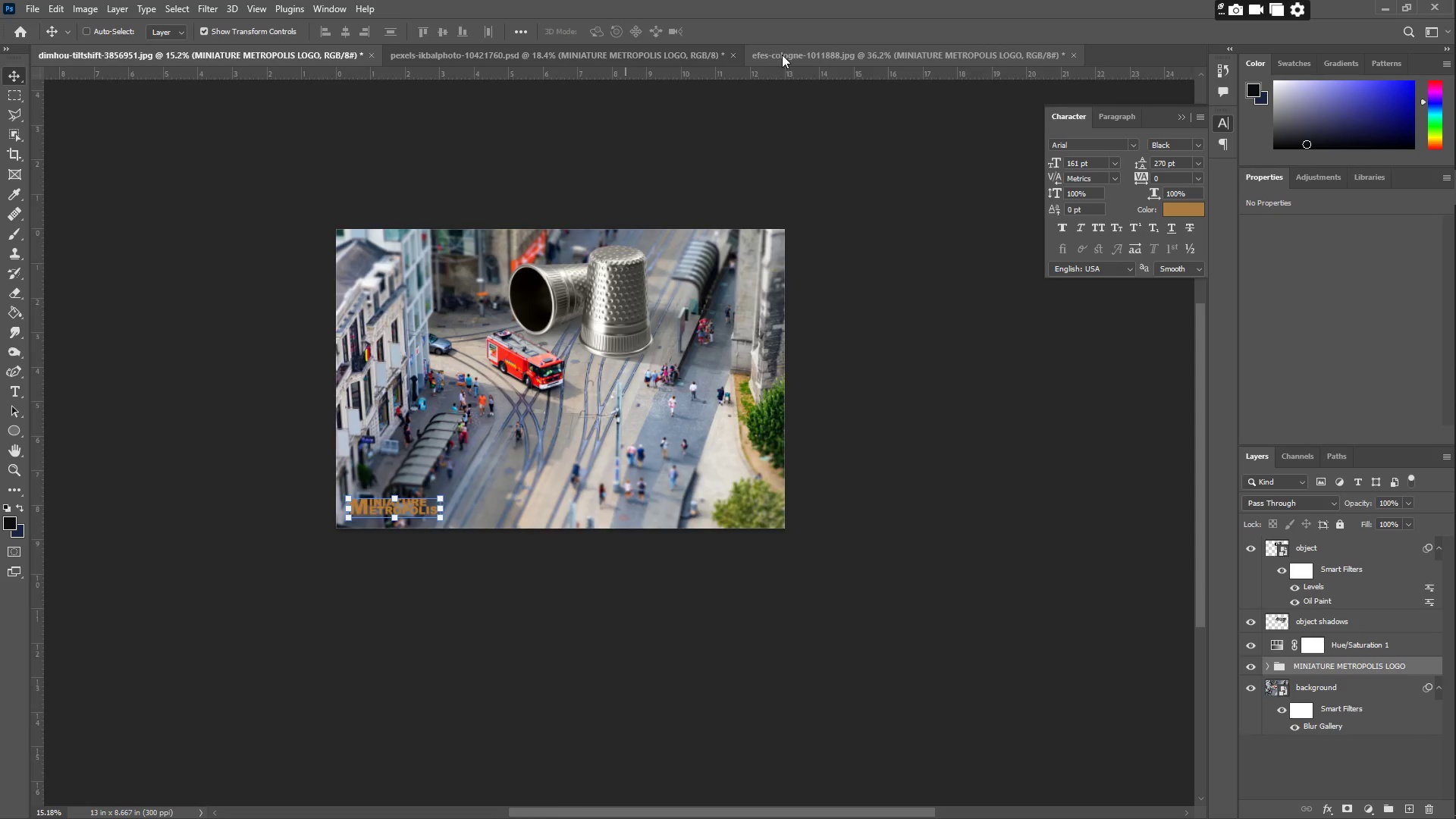 
wait(7.89)
 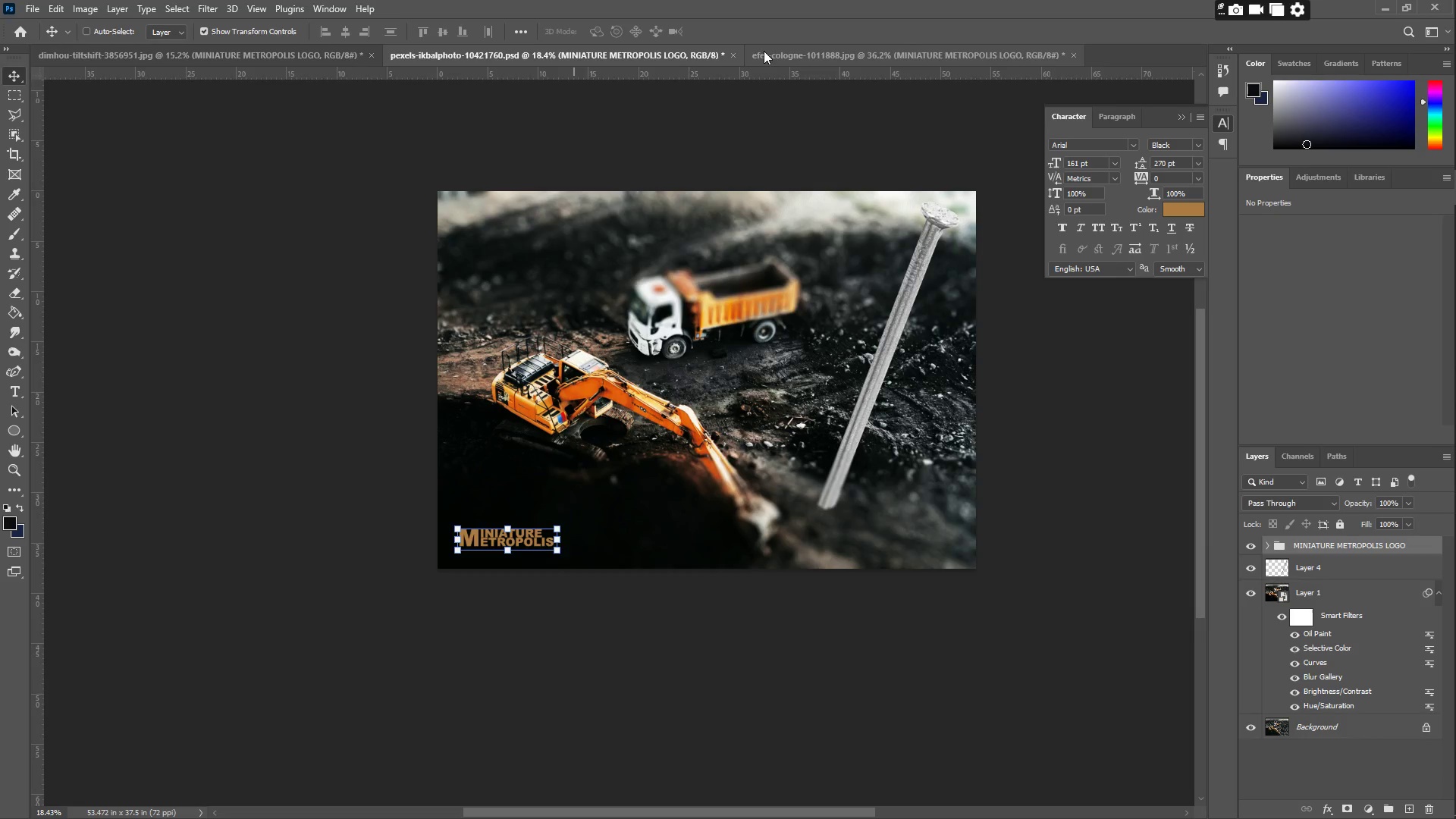 
left_click([126, 121])
 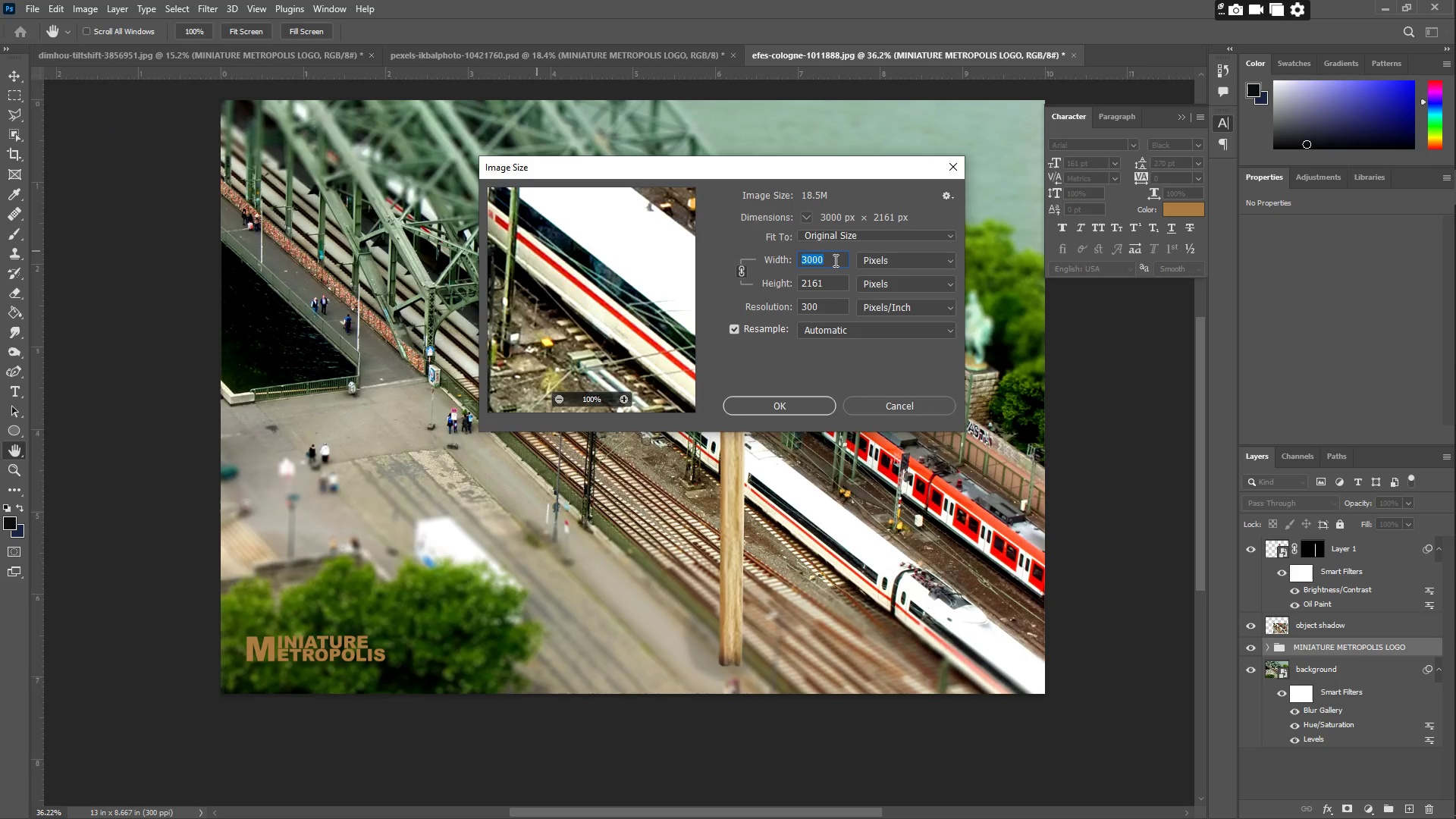 
key(Numpad3)
 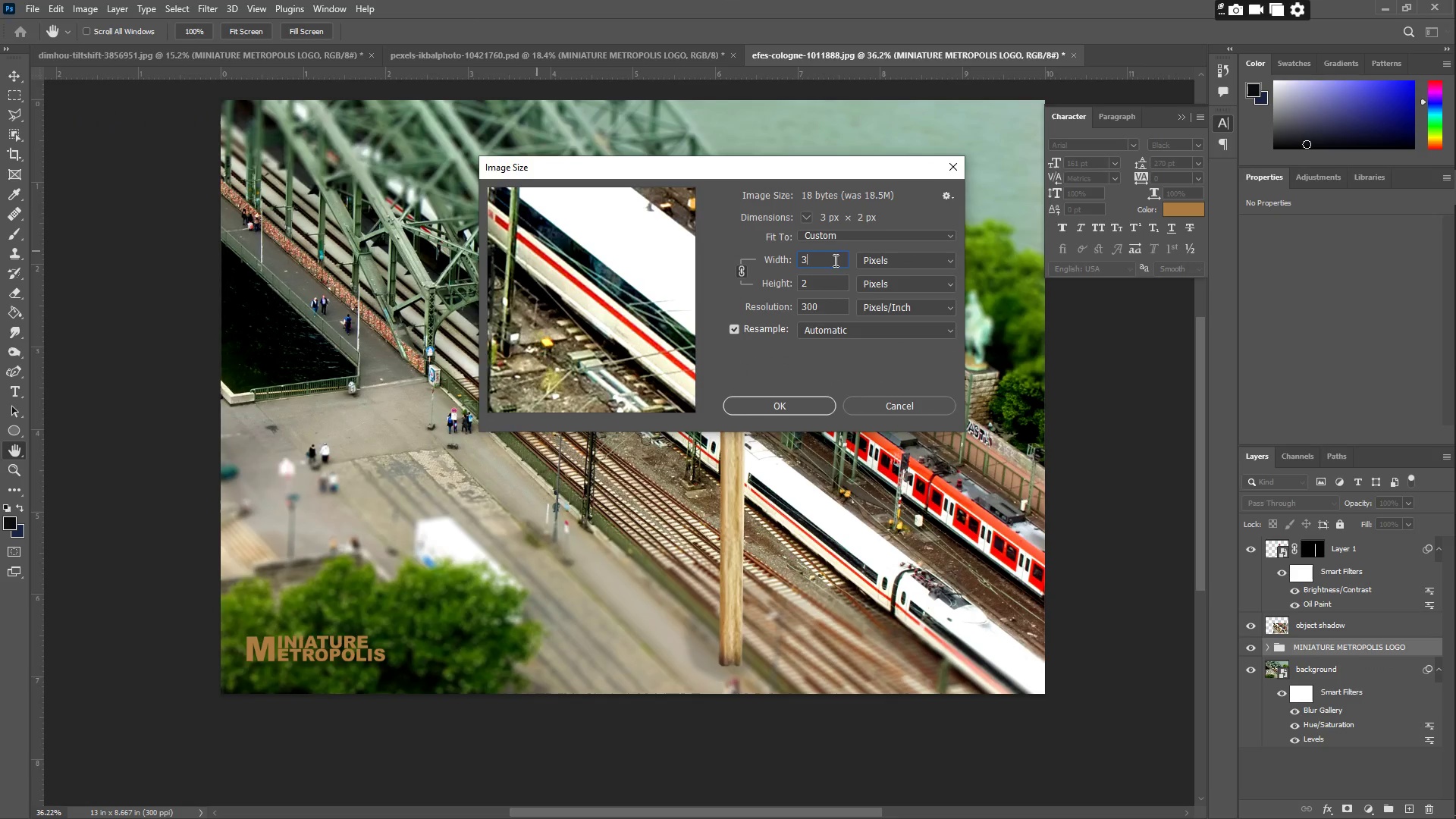 
key(Numpad9)
 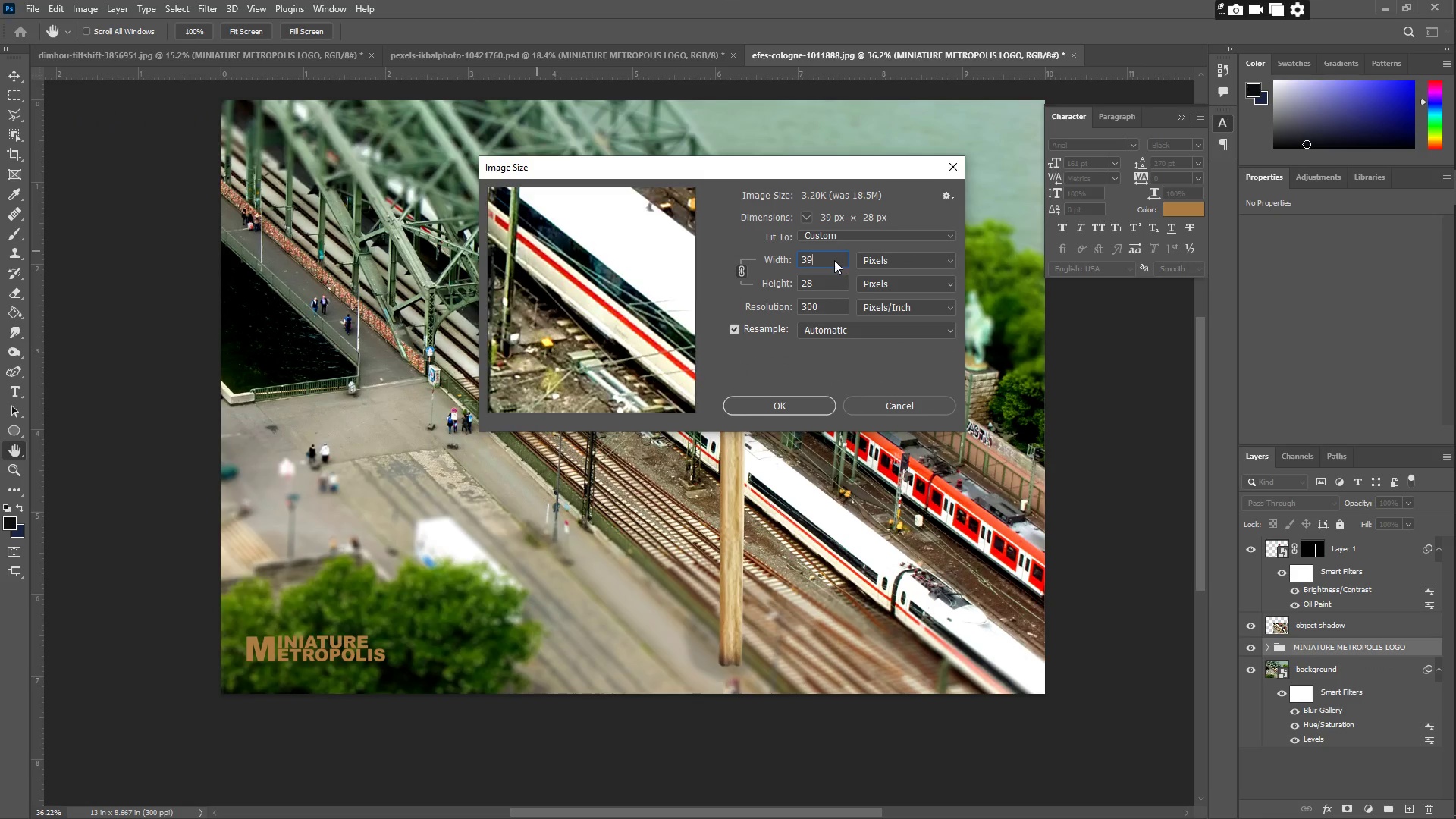 
key(Numpad0)
 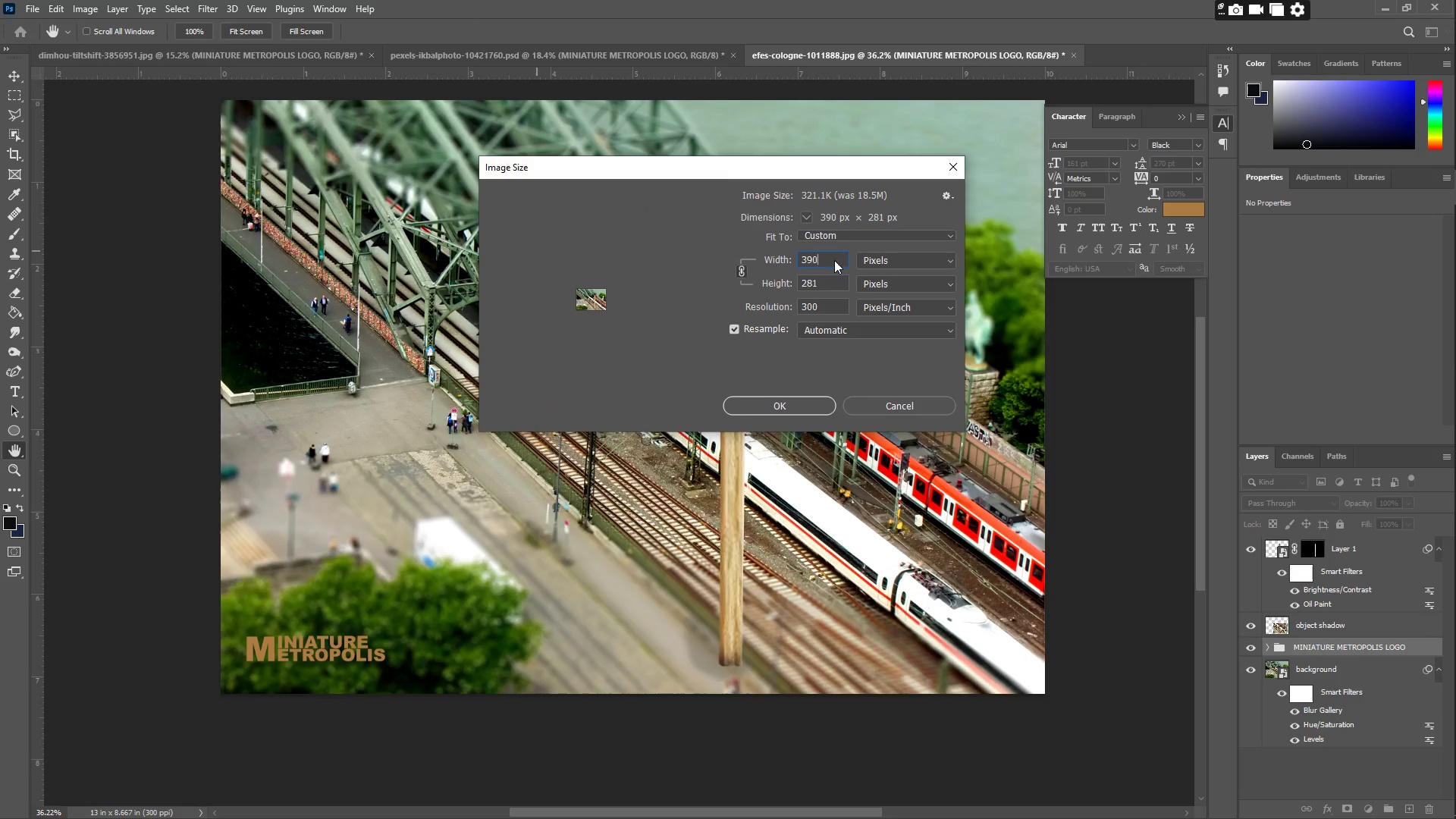 
key(Numpad0)
 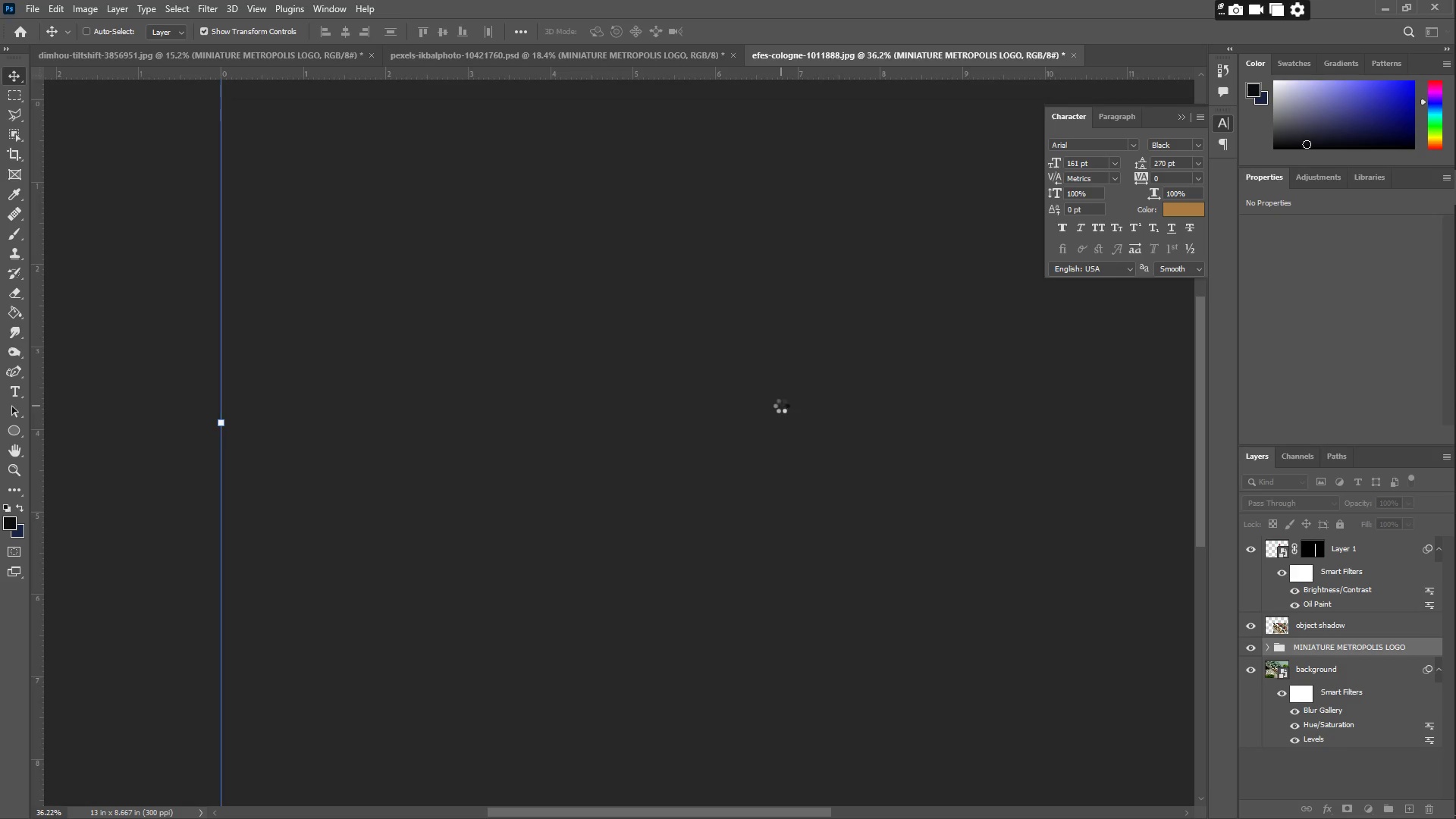 
wait(8.19)
 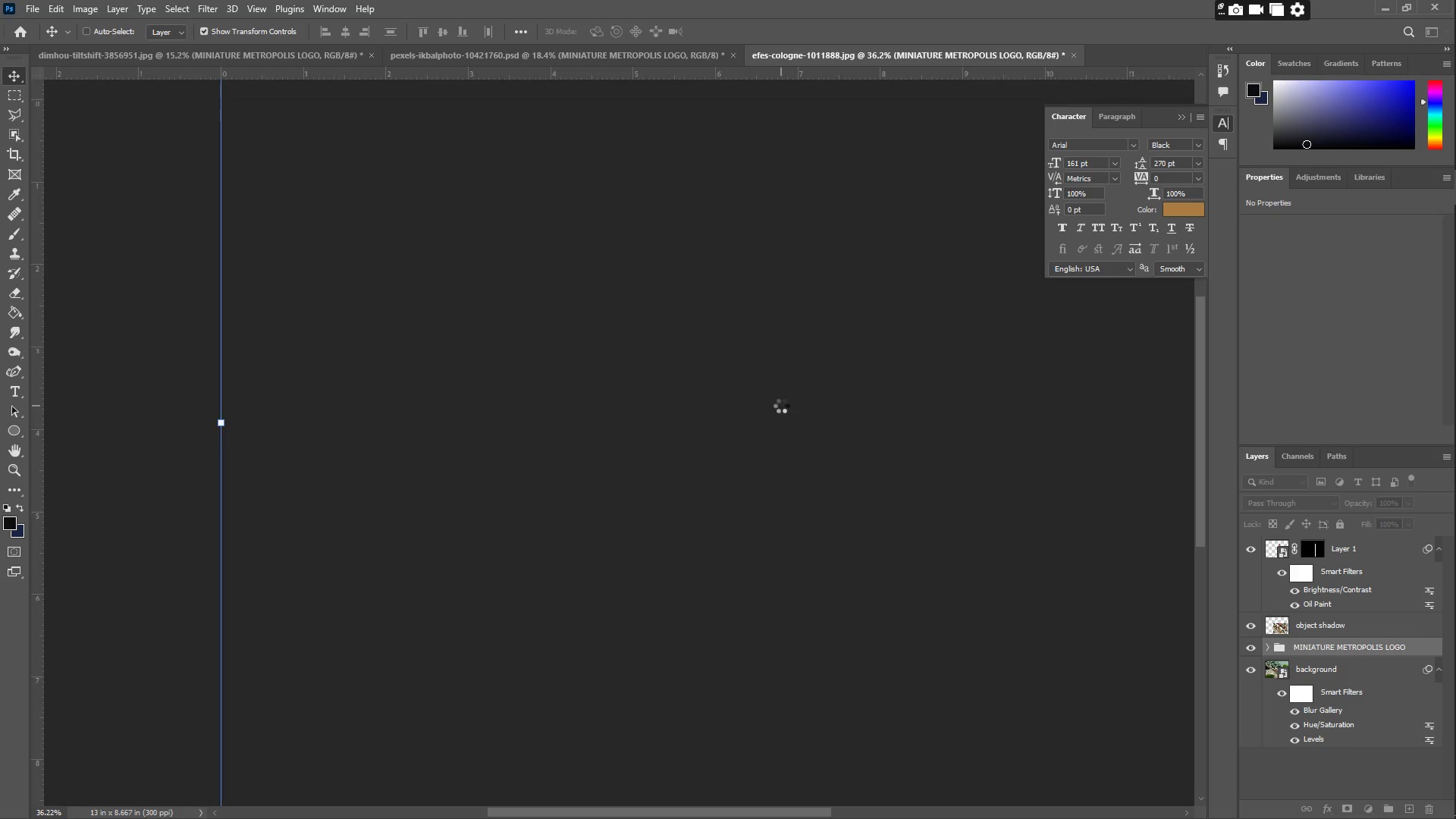 
type(ZZ)
 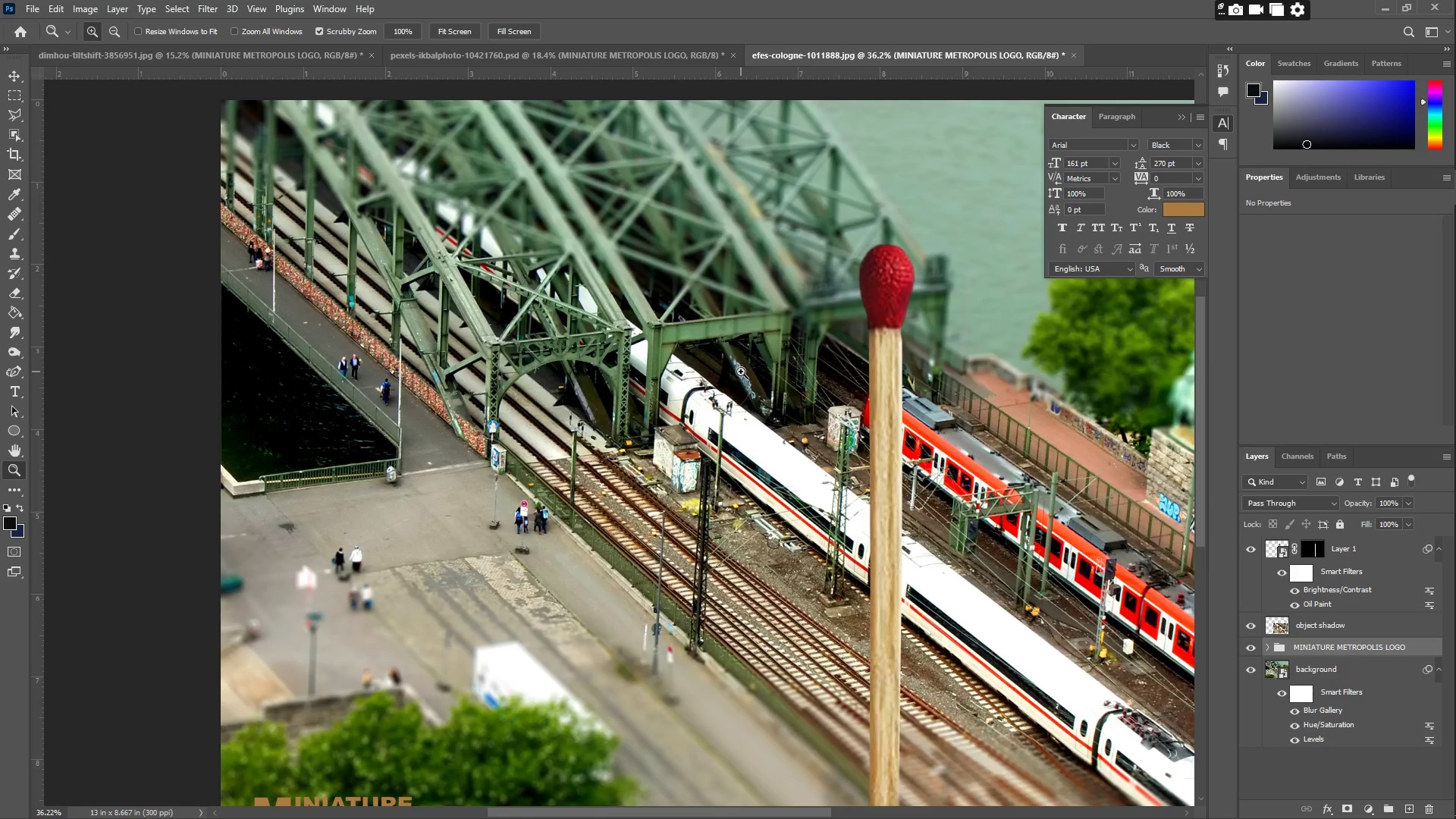 
left_click_drag(start_coordinate=[741, 373], to_coordinate=[698, 393])
 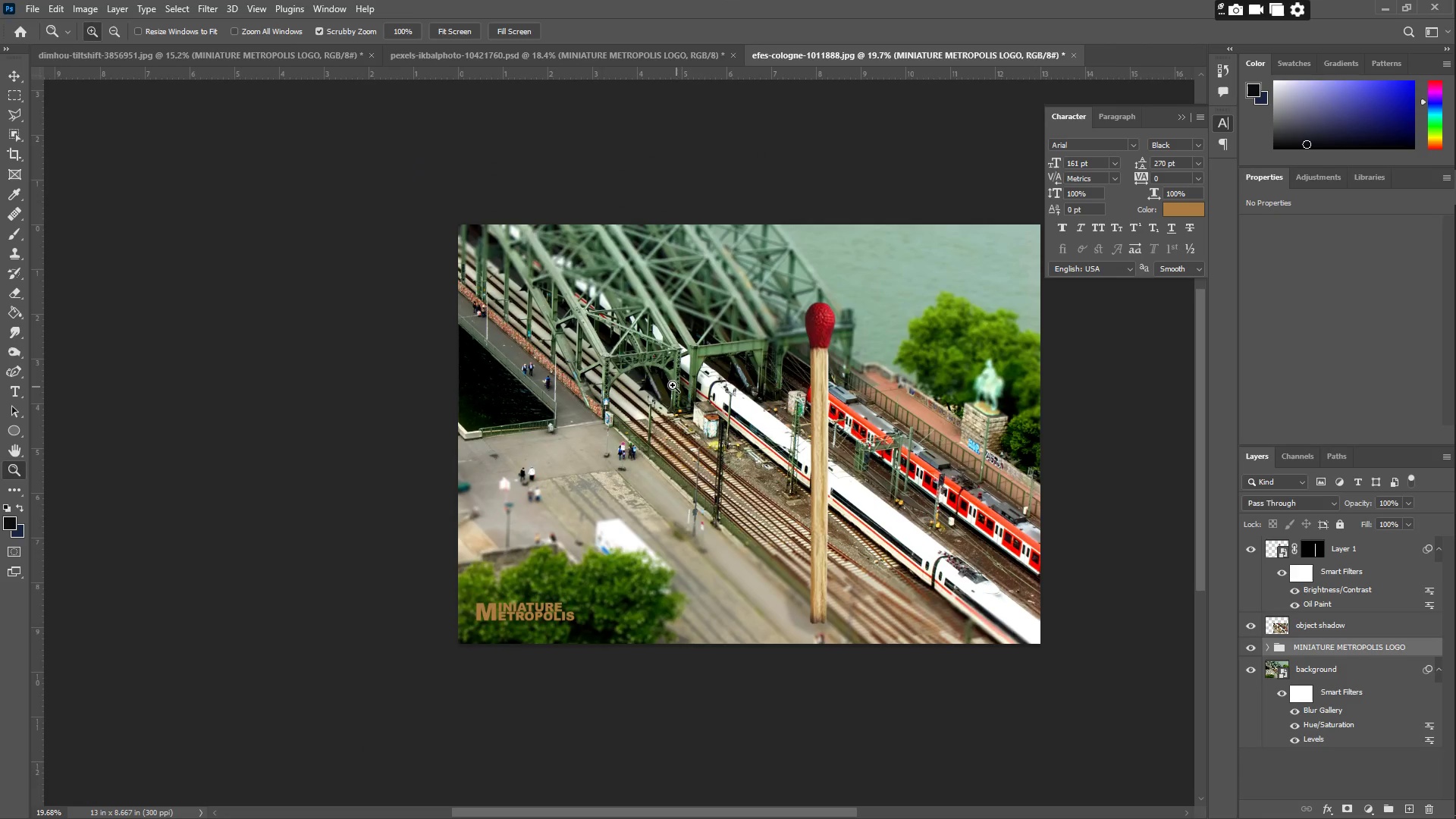 
hold_key(key=Space, duration=0.55)
 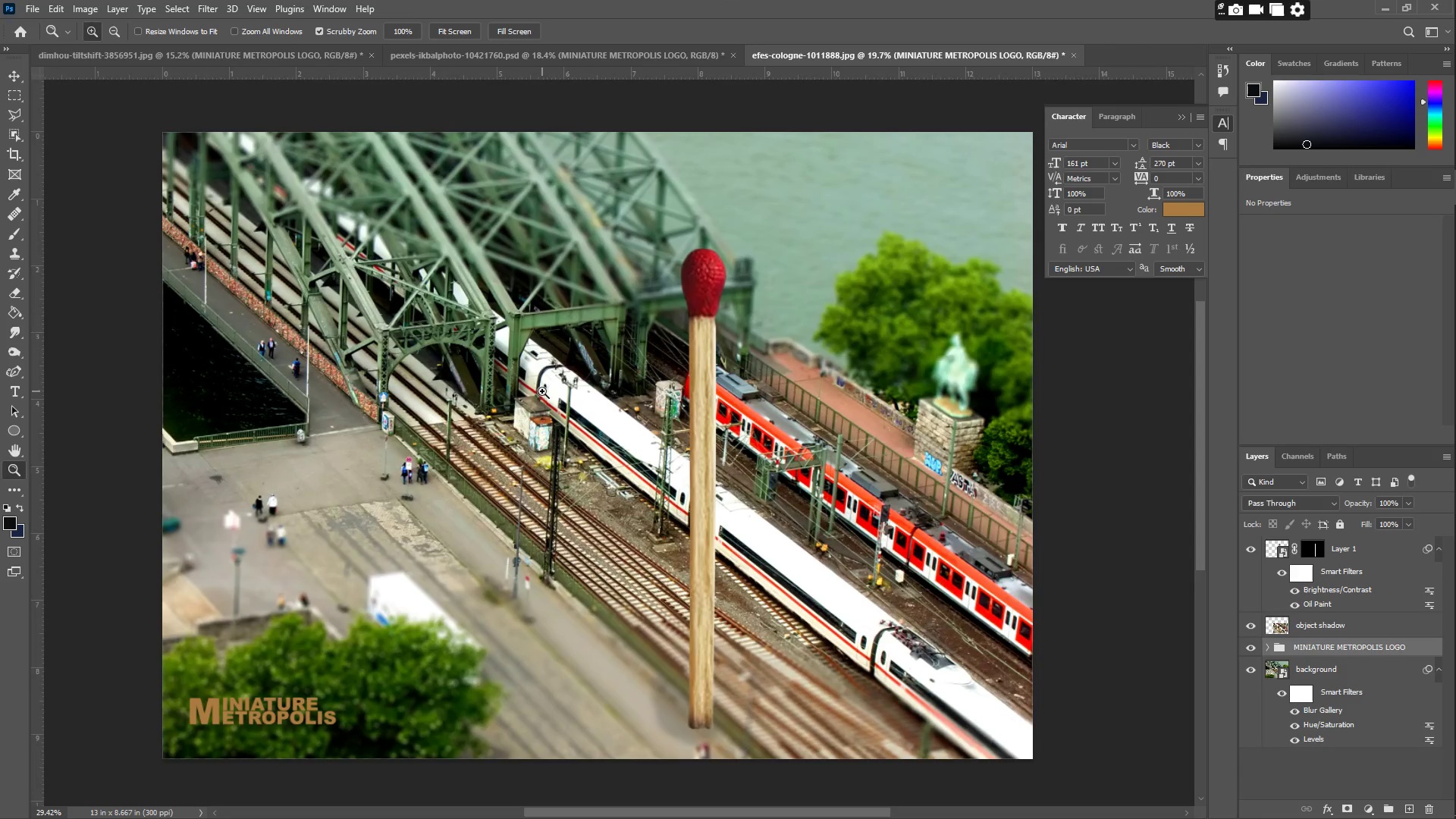 
left_click_drag(start_coordinate=[672, 385], to_coordinate=[491, 376])
 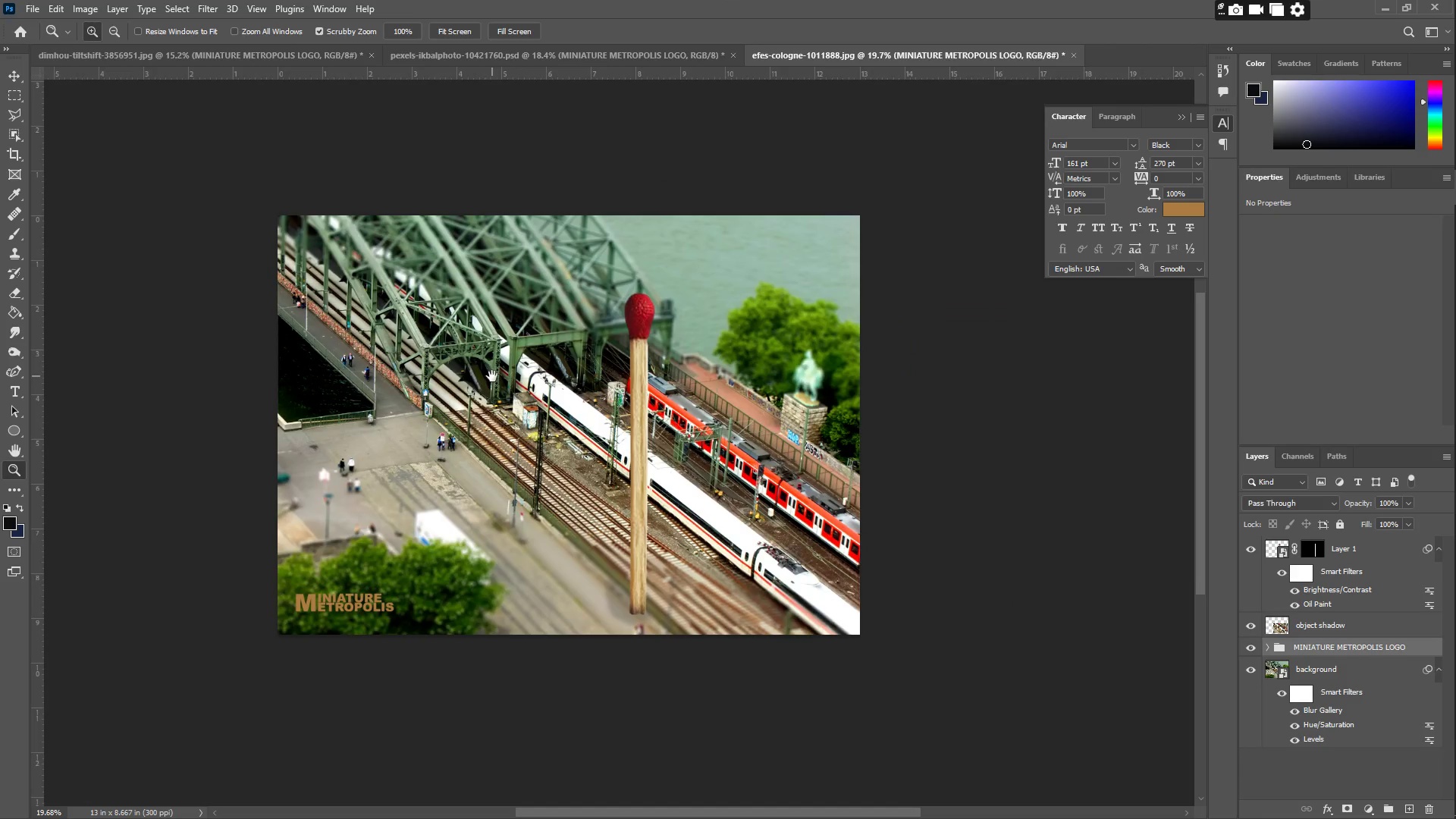 
hold_key(key=Space, duration=10.33)
 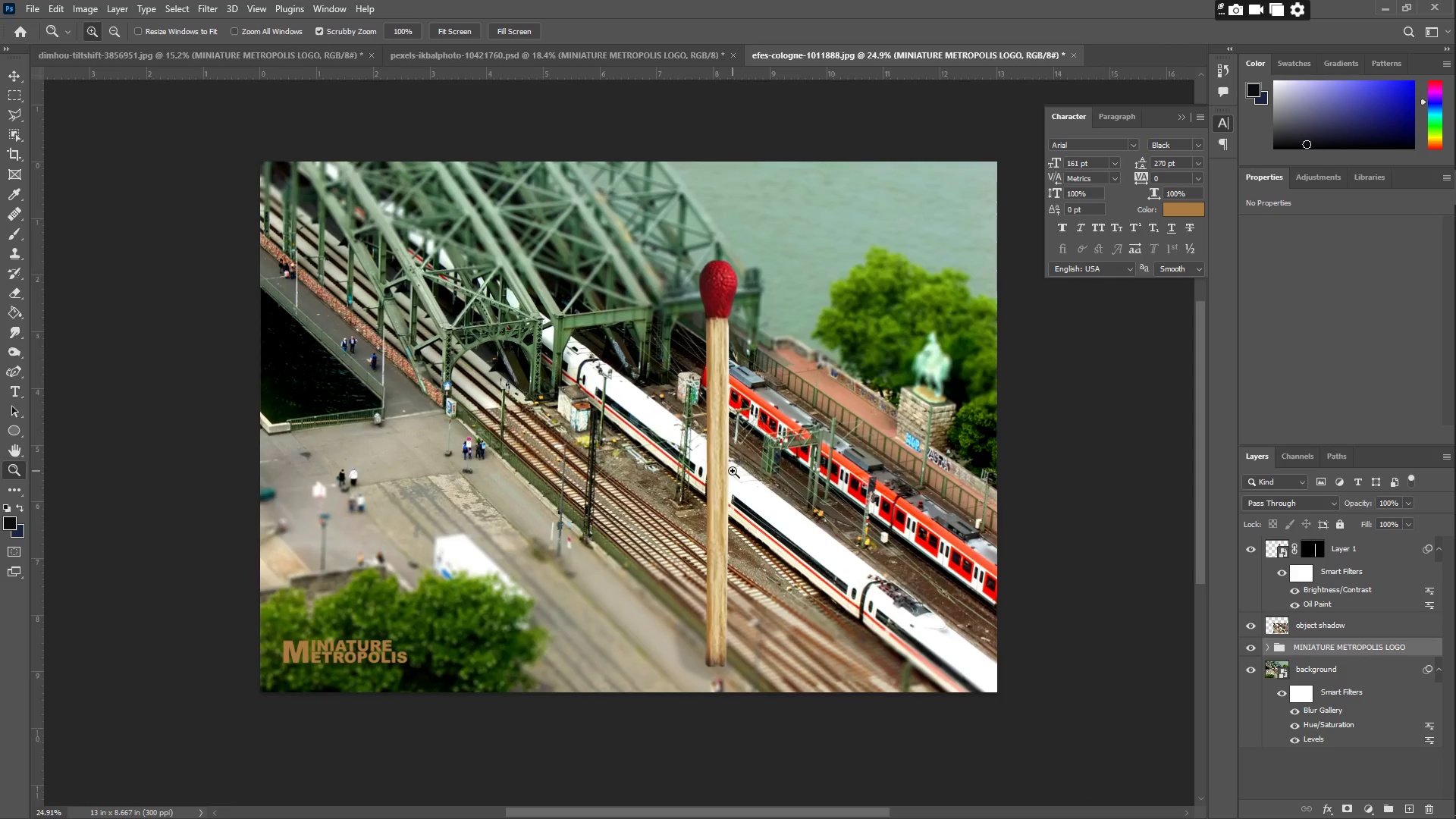 
left_click_drag(start_coordinate=[511, 384], to_coordinate=[542, 391])
 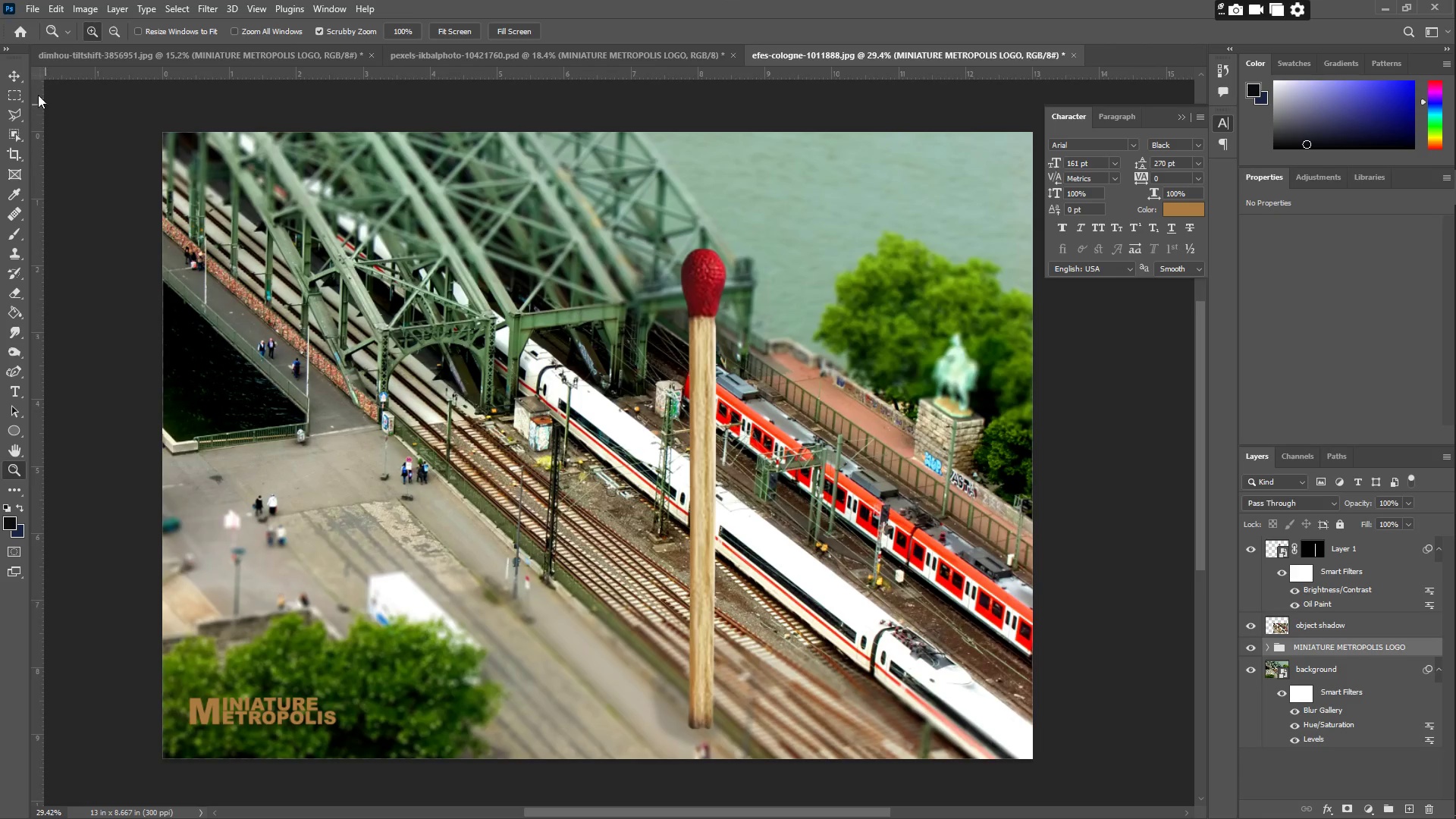 
left_click([17, 70])
 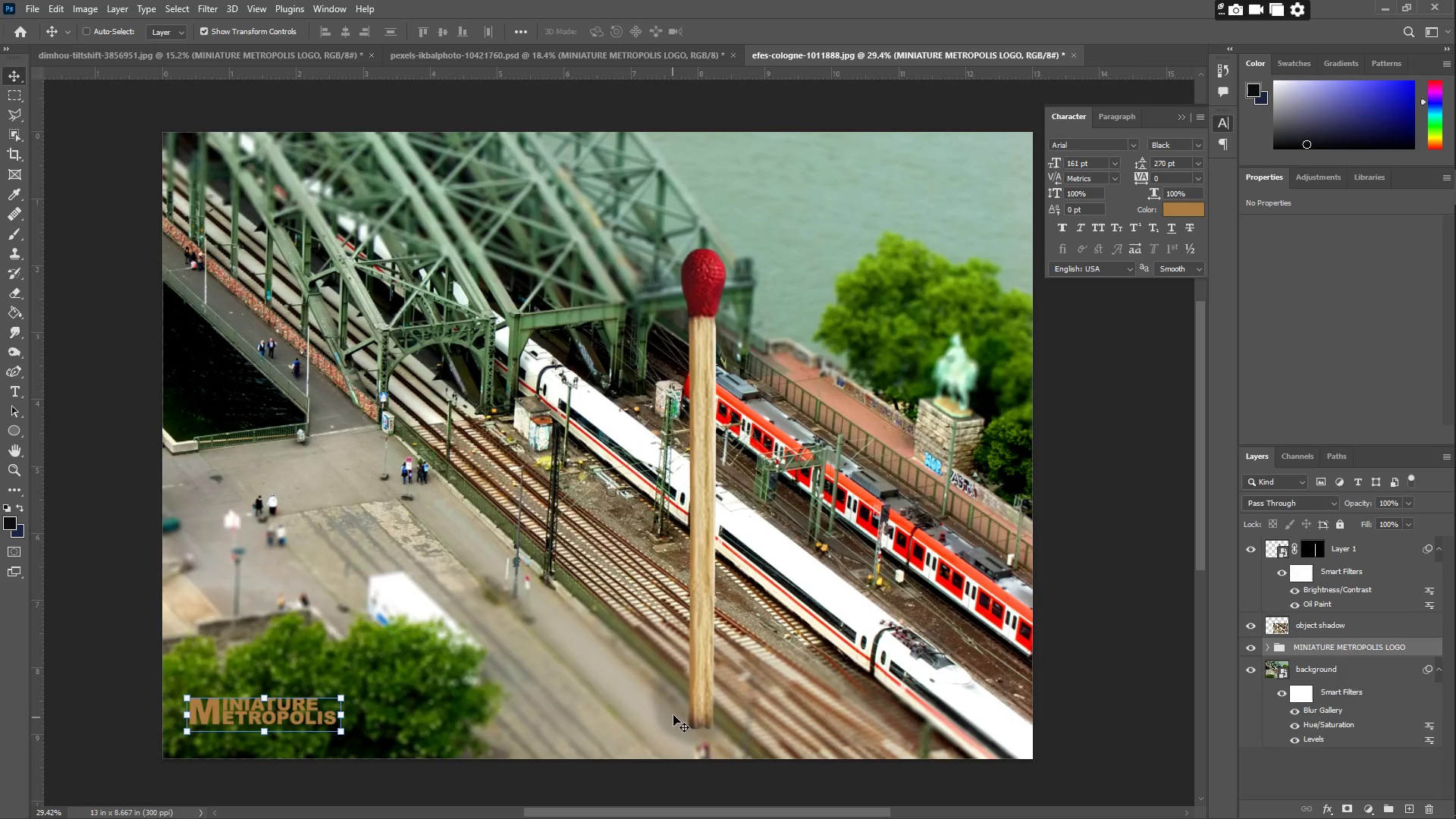 
type(ZZ)
 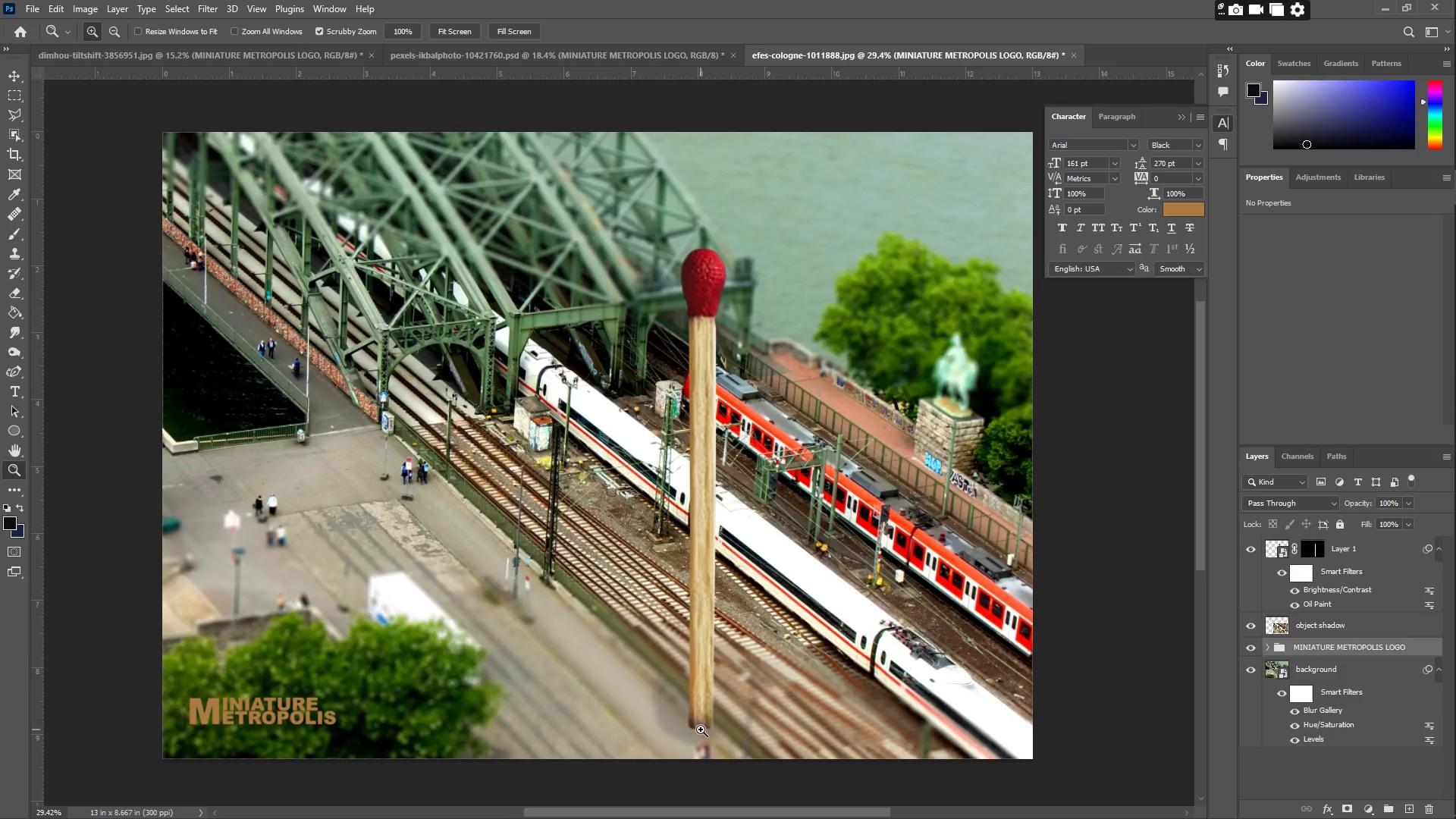 
left_click_drag(start_coordinate=[700, 728], to_coordinate=[711, 715])
 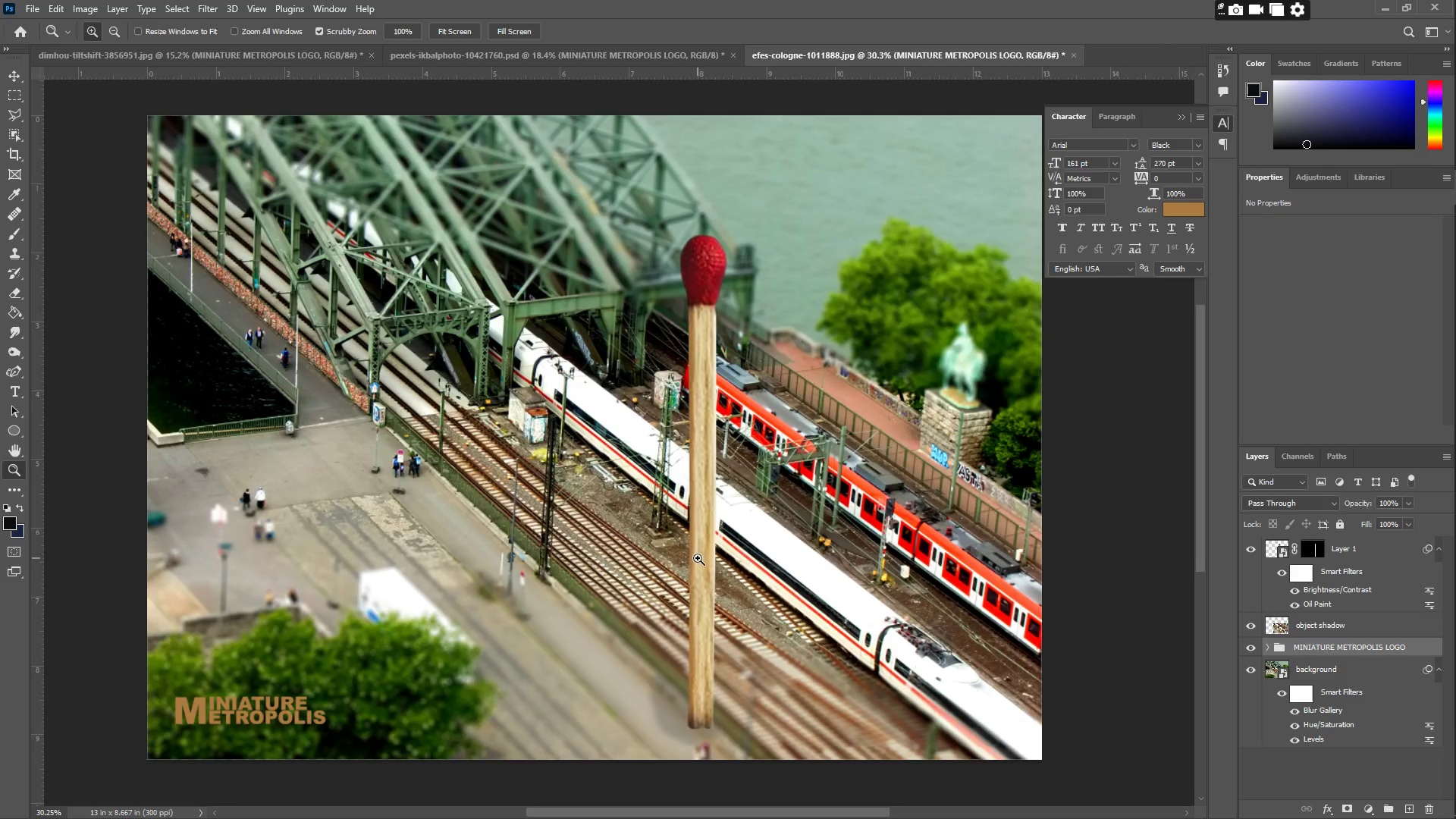 
left_click_drag(start_coordinate=[760, 510], to_coordinate=[740, 504])
 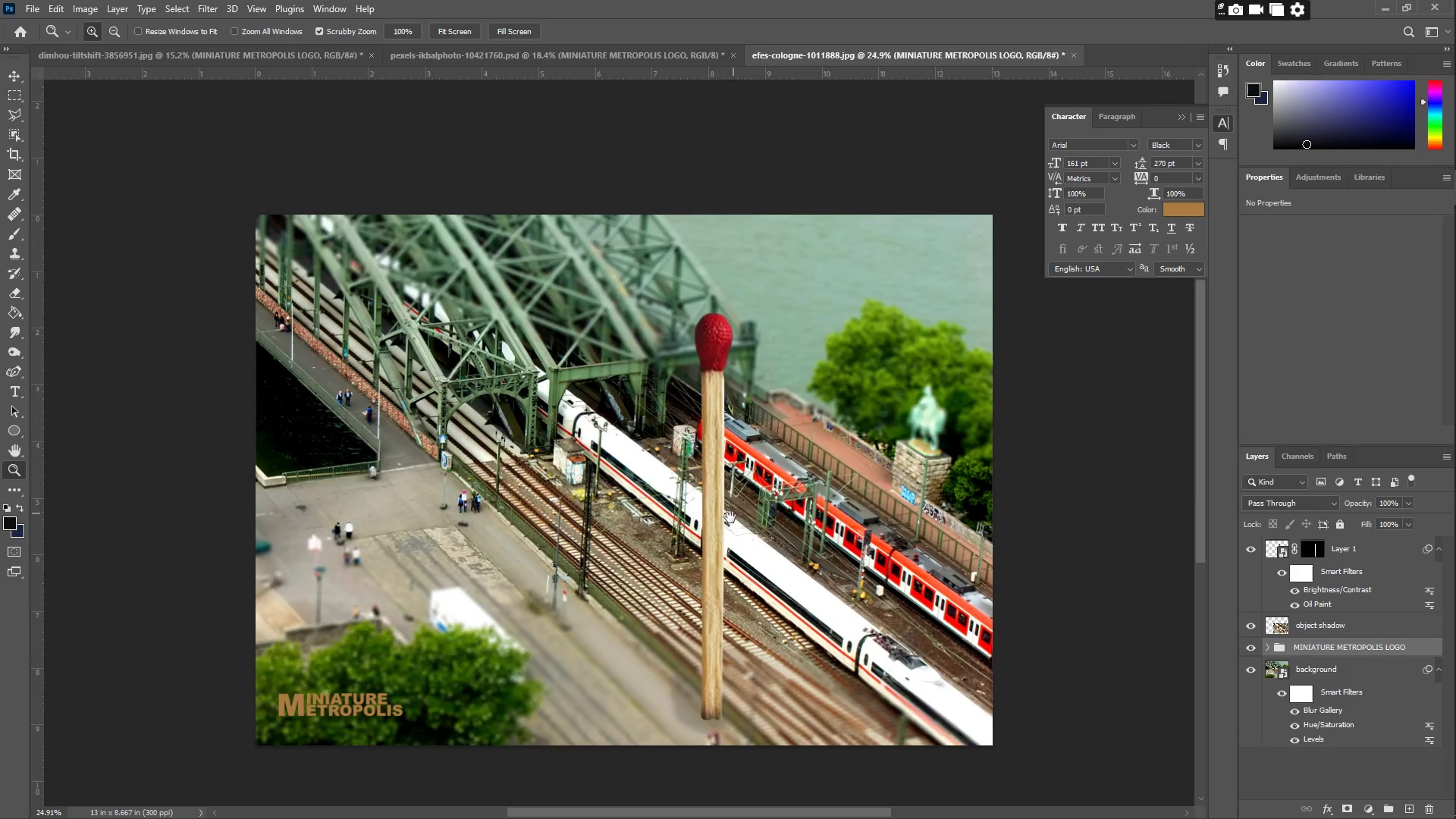 
scroll: coordinate [708, 563], scroll_direction: up, amount: 3.0
 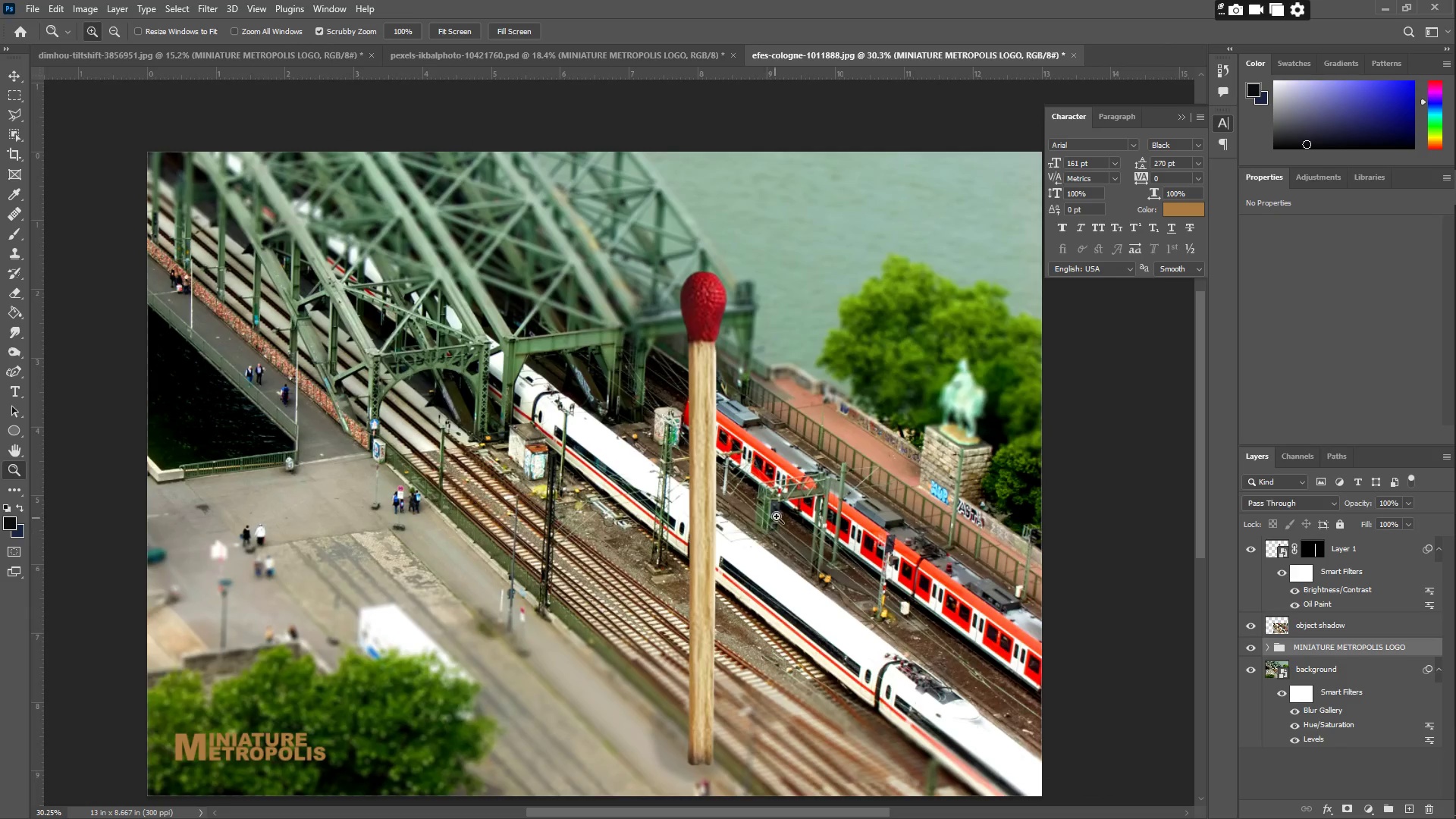 
hold_key(key=Space, duration=0.5)
 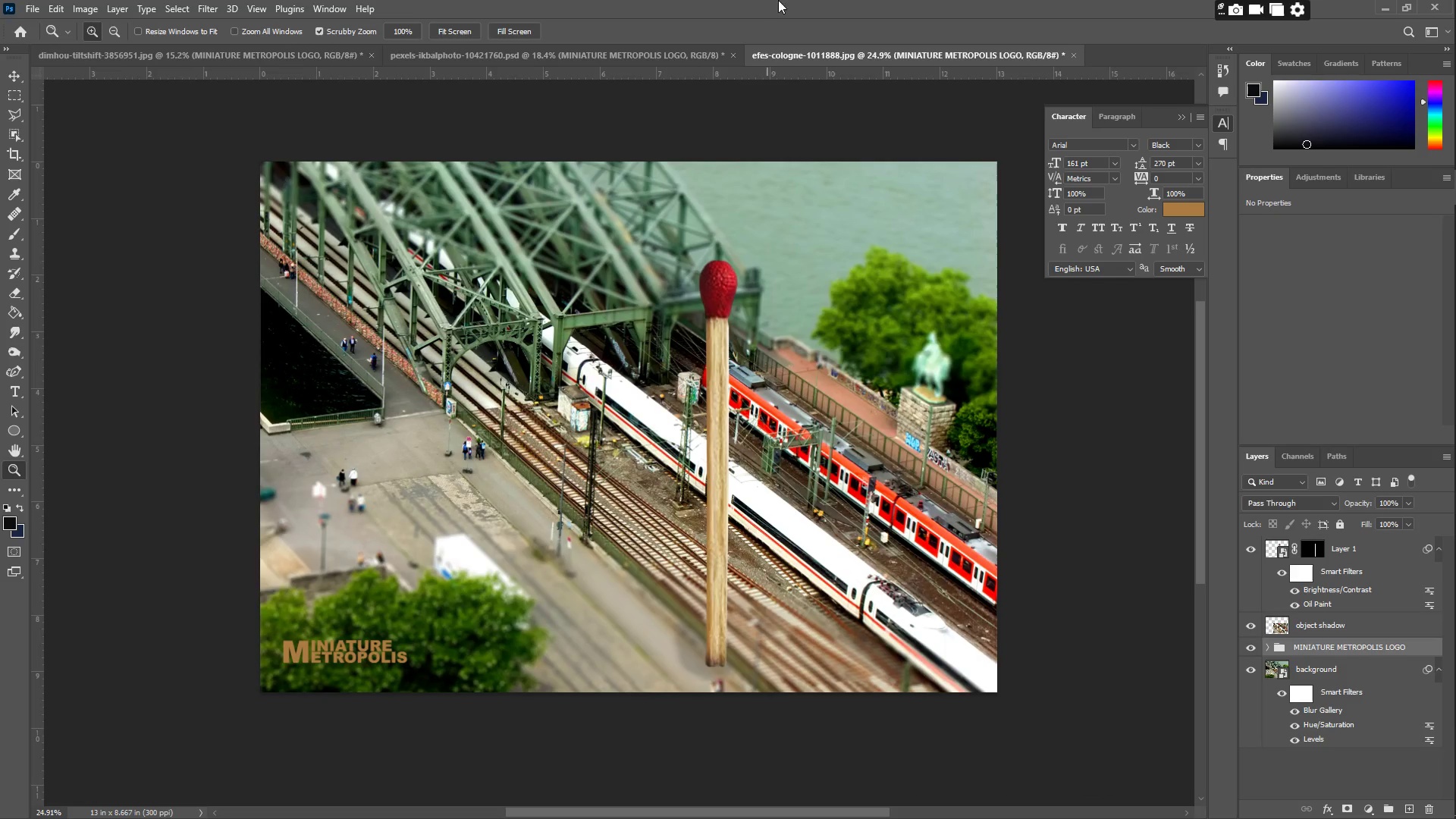 
left_click_drag(start_coordinate=[733, 520], to_coordinate=[737, 467])
 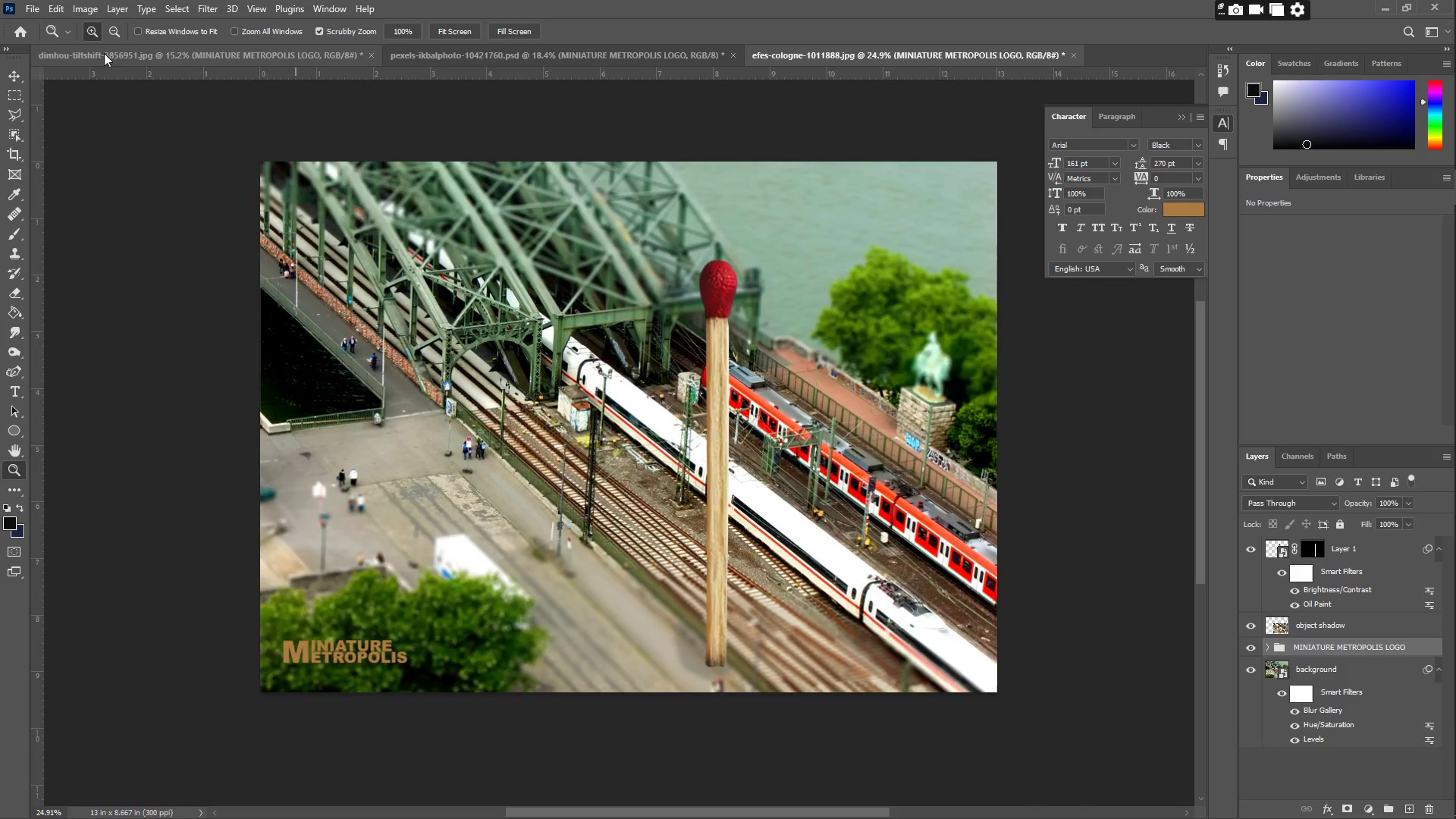 
left_click([507, 53])
 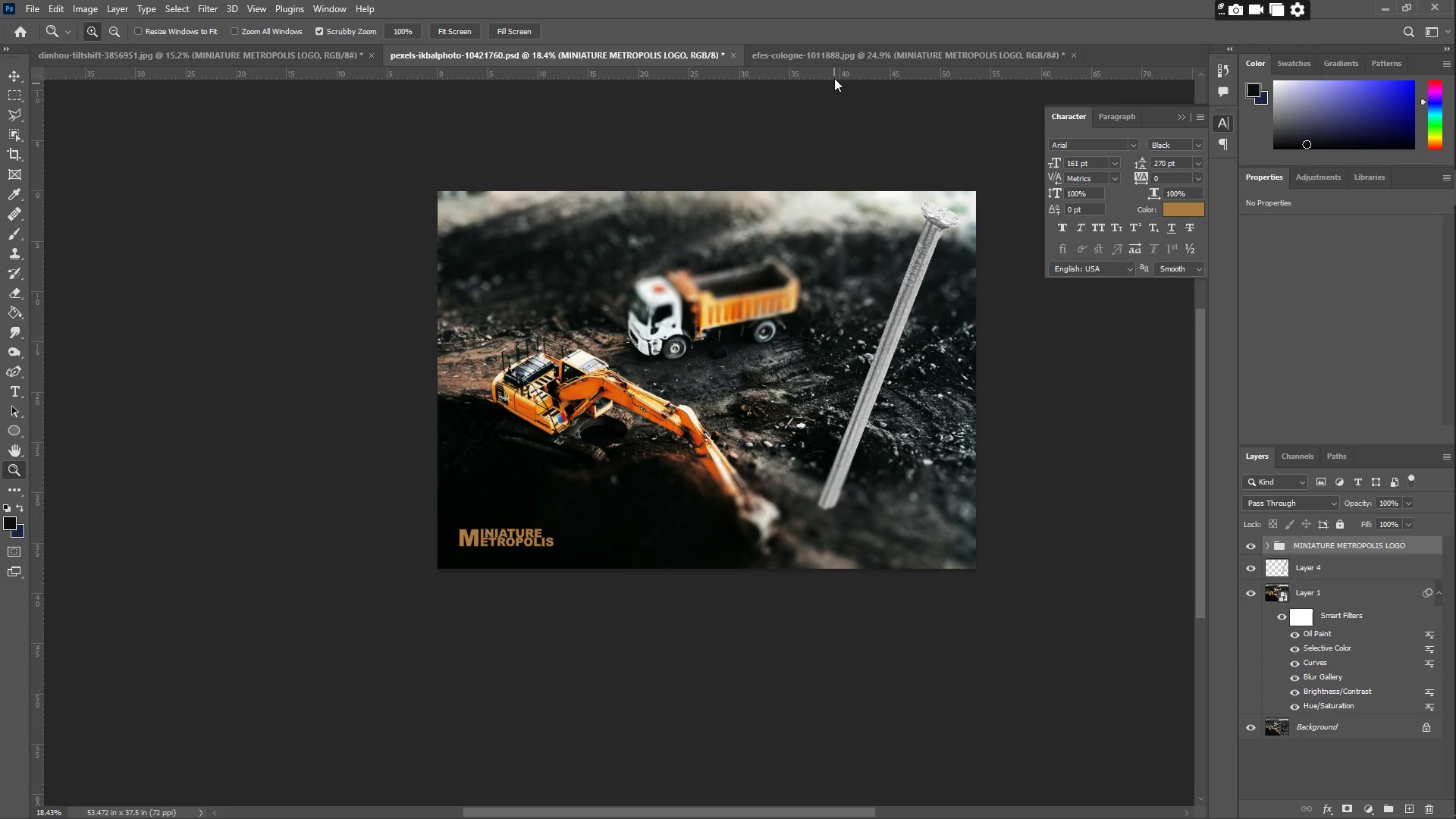 
left_click_drag(start_coordinate=[830, 59], to_coordinate=[827, 64])
 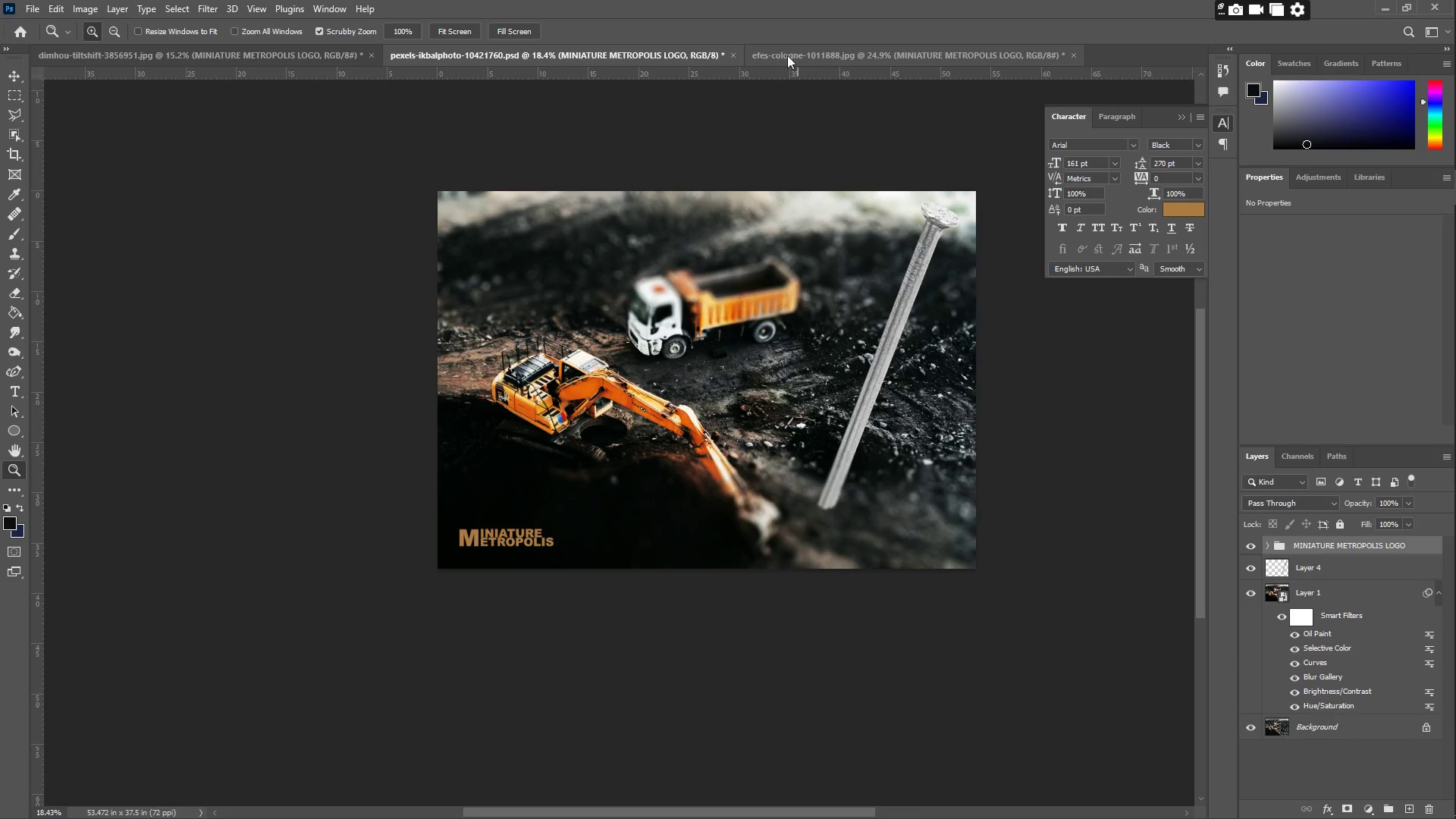 
left_click([799, 58])
 